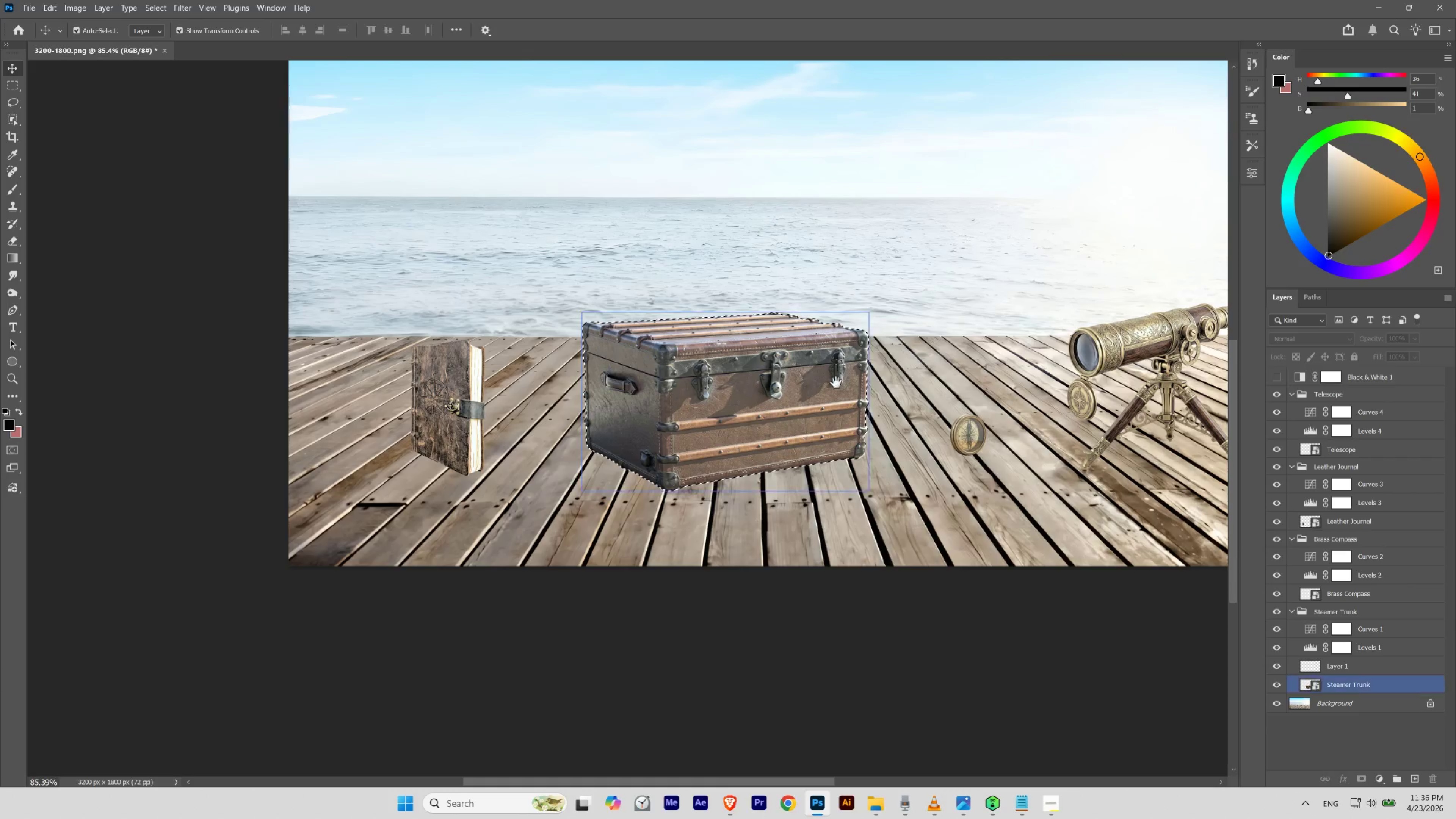 
left_click_drag(start_coordinate=[832, 387], to_coordinate=[788, 423])
 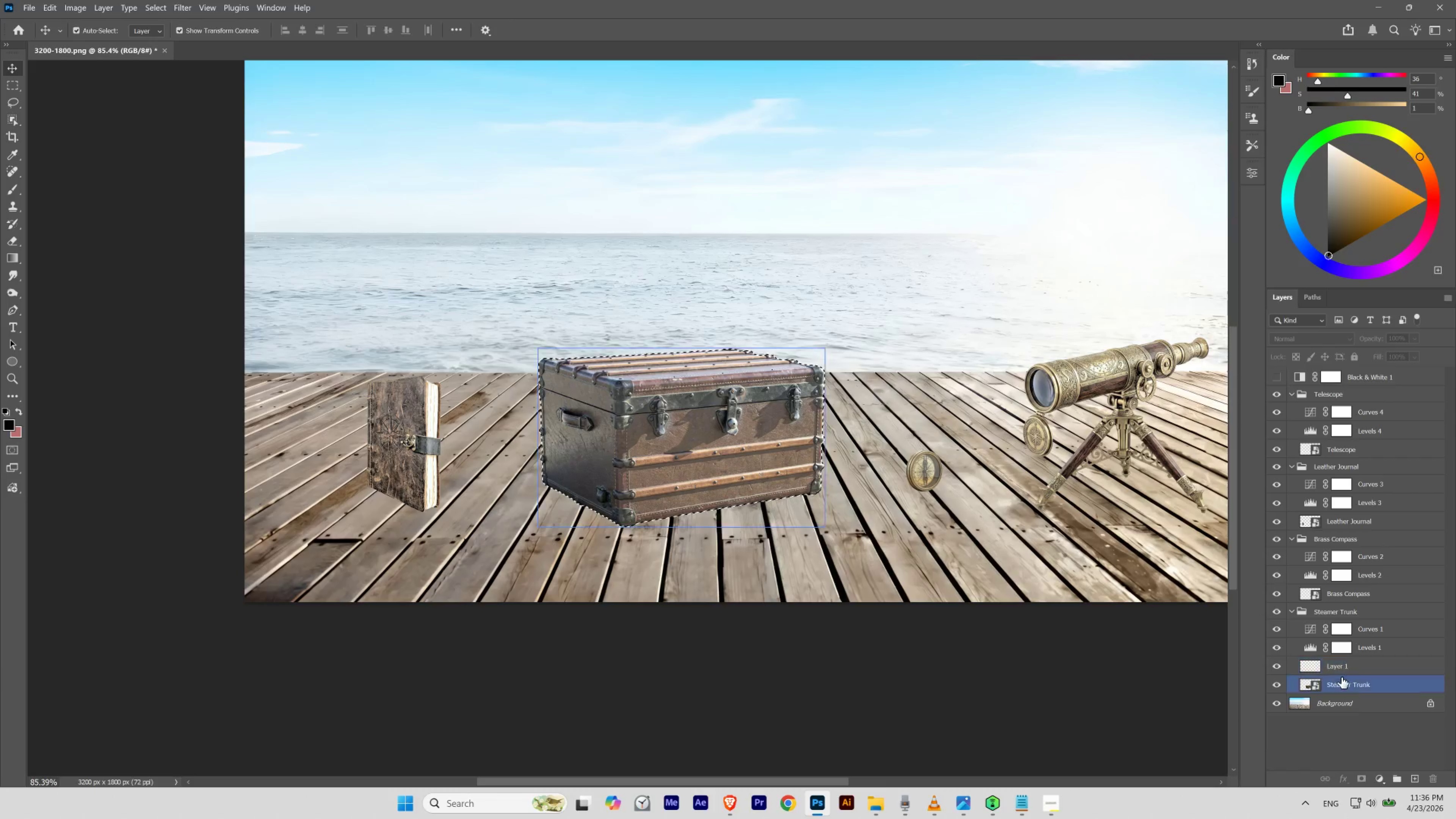 
left_click([1340, 673])
 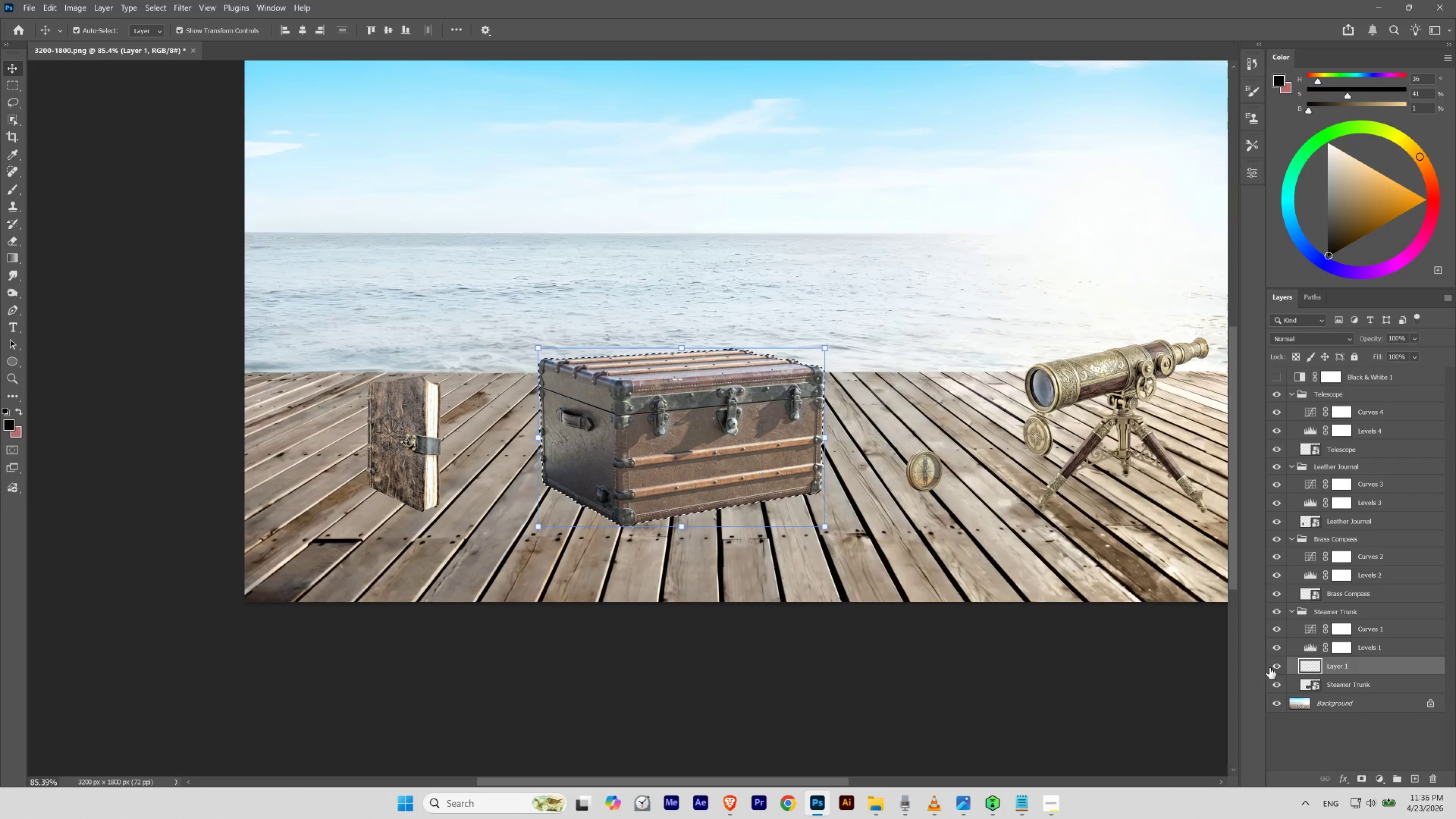 
left_click([1273, 664])
 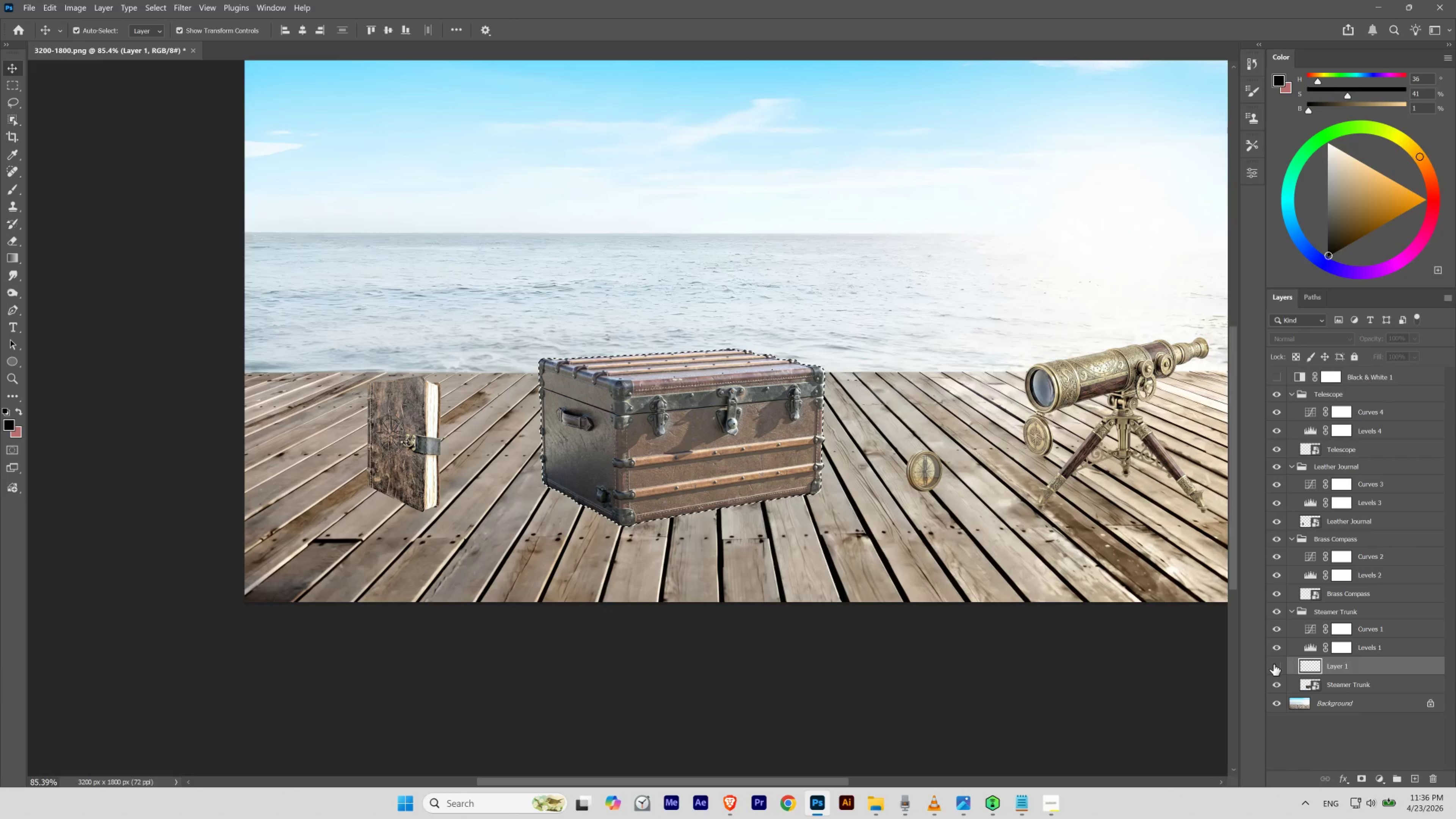 
left_click([1273, 664])
 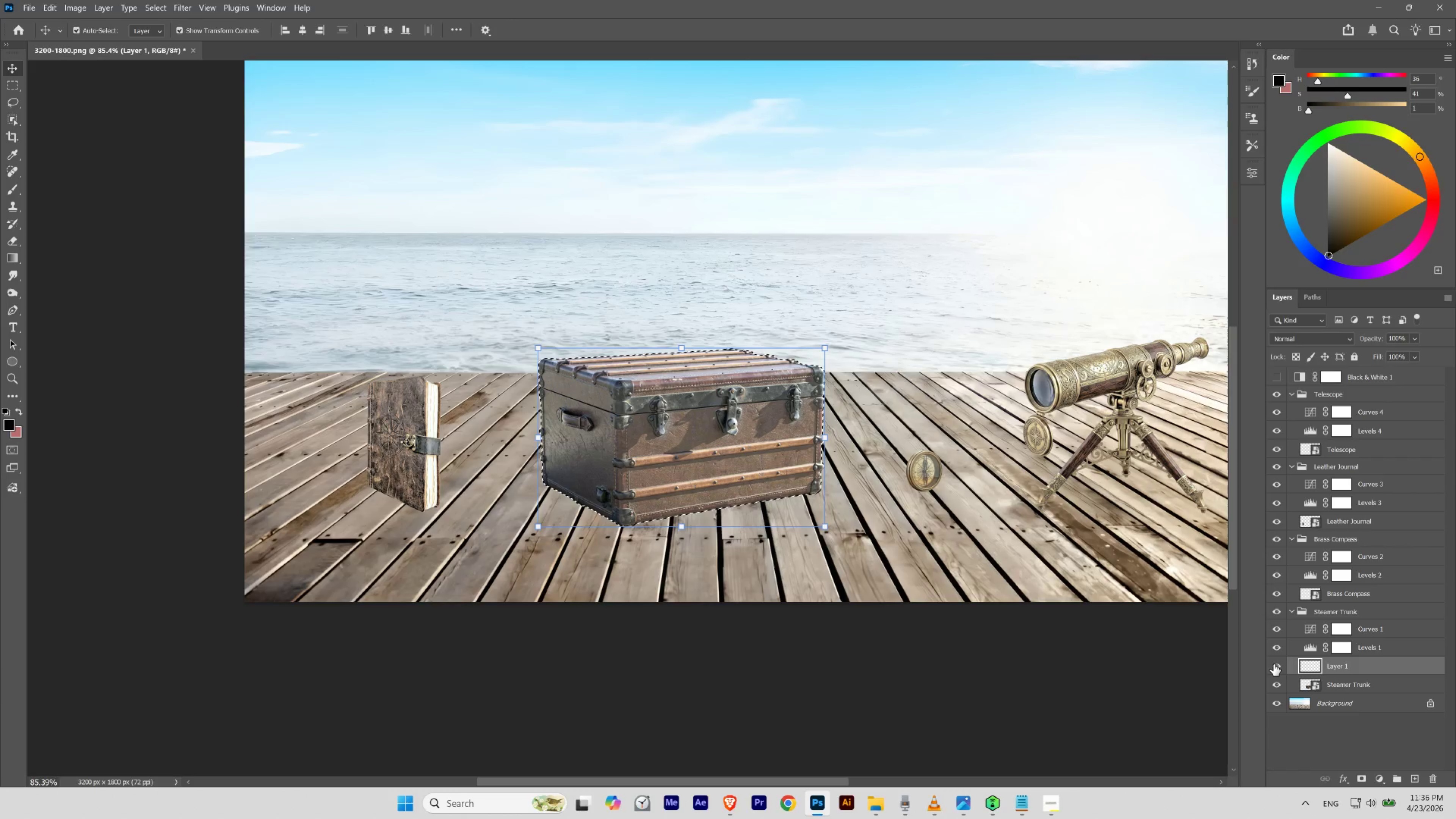 
hold_key(key=ControlLeft, duration=0.76)
 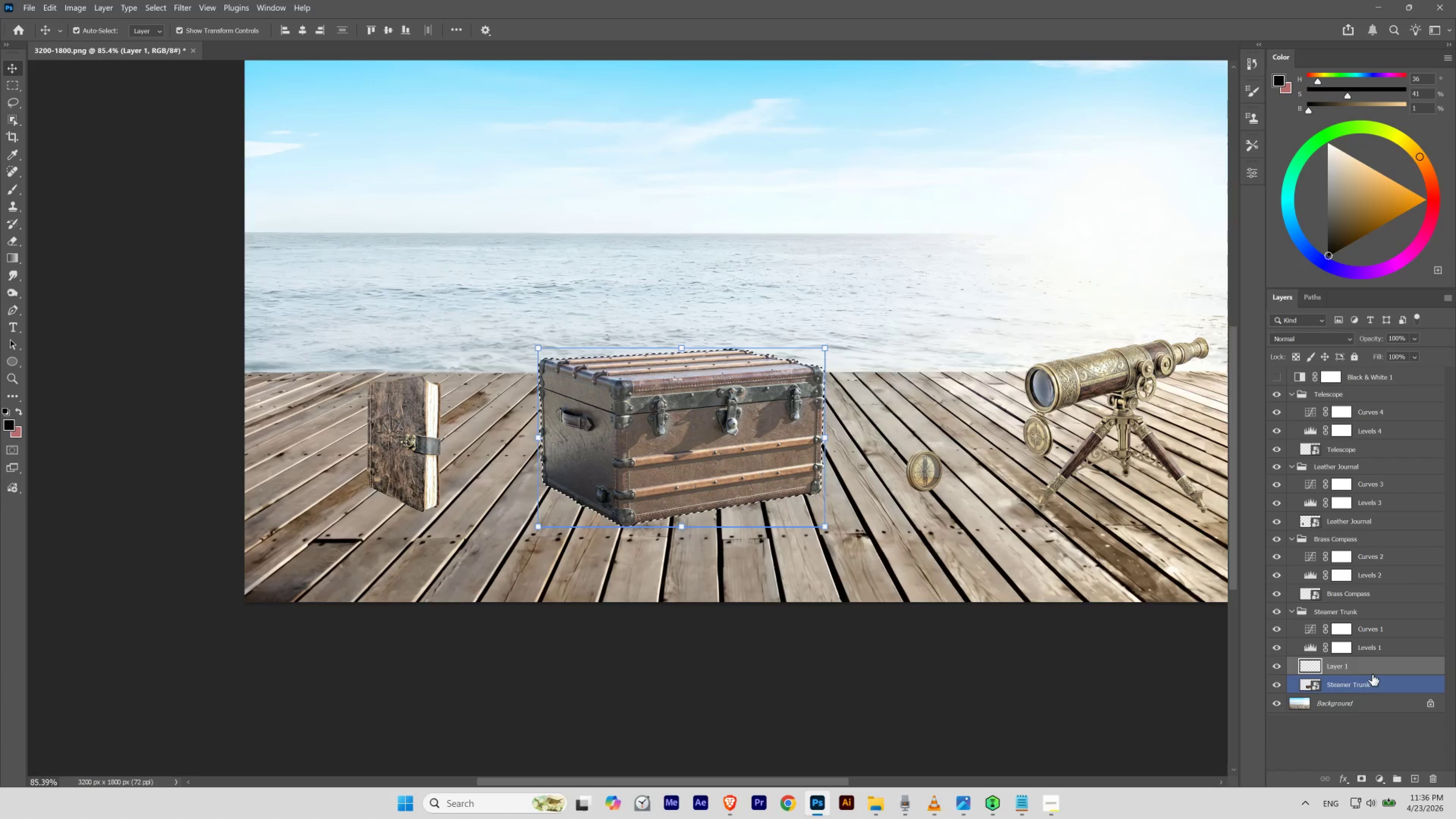 
left_click([1371, 670])
 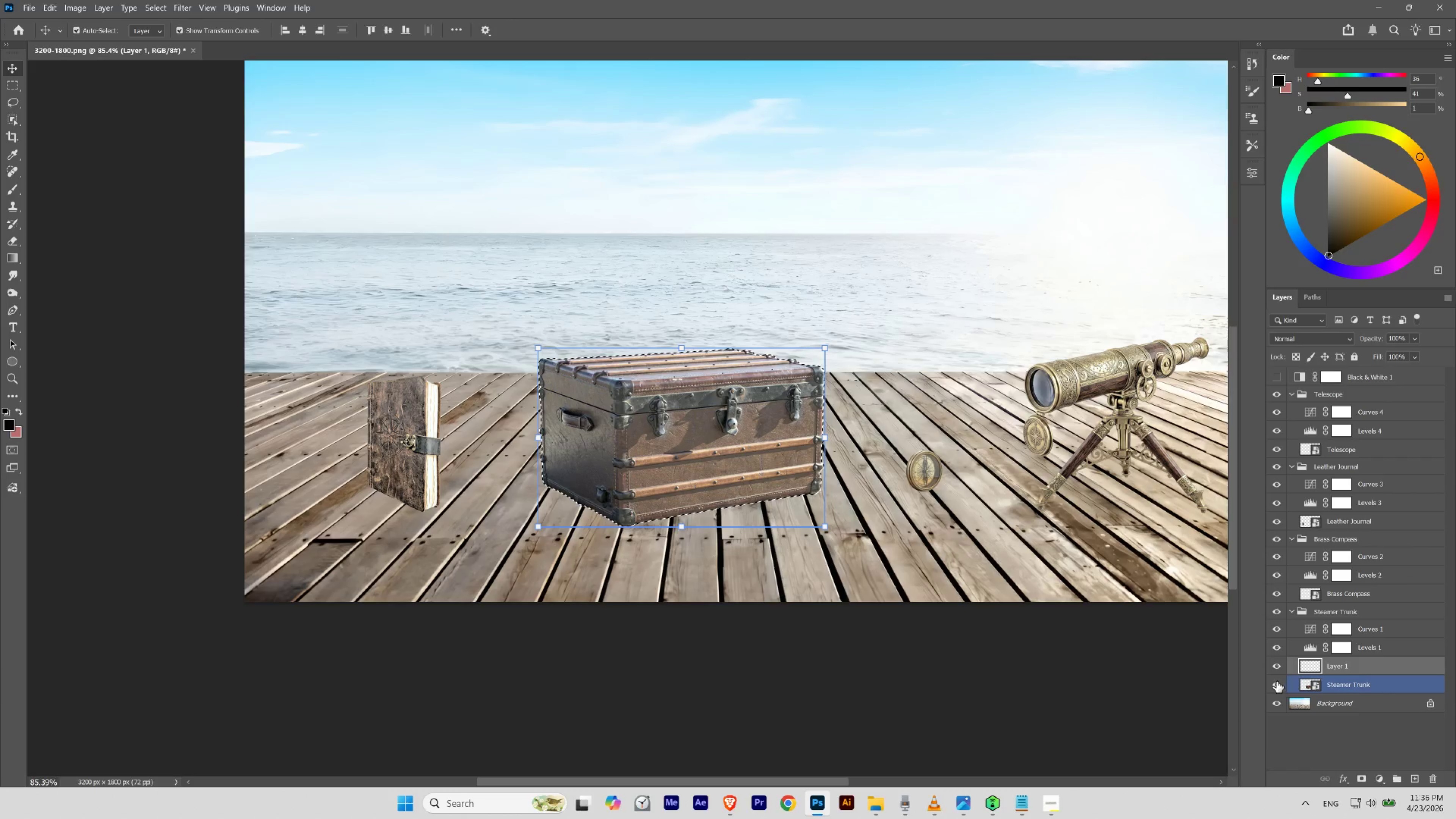 
left_click([1276, 681])
 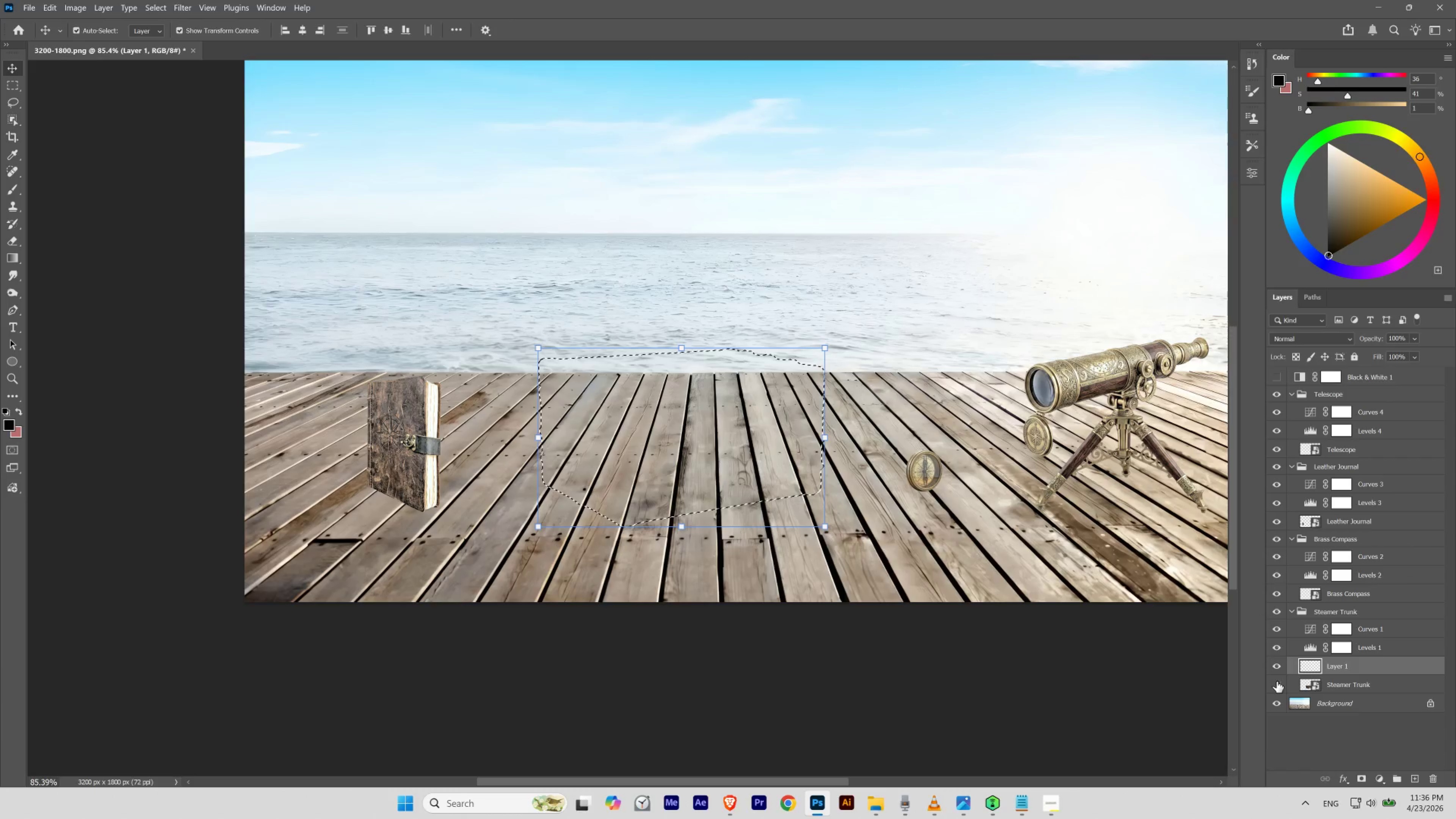 
left_click([1276, 681])
 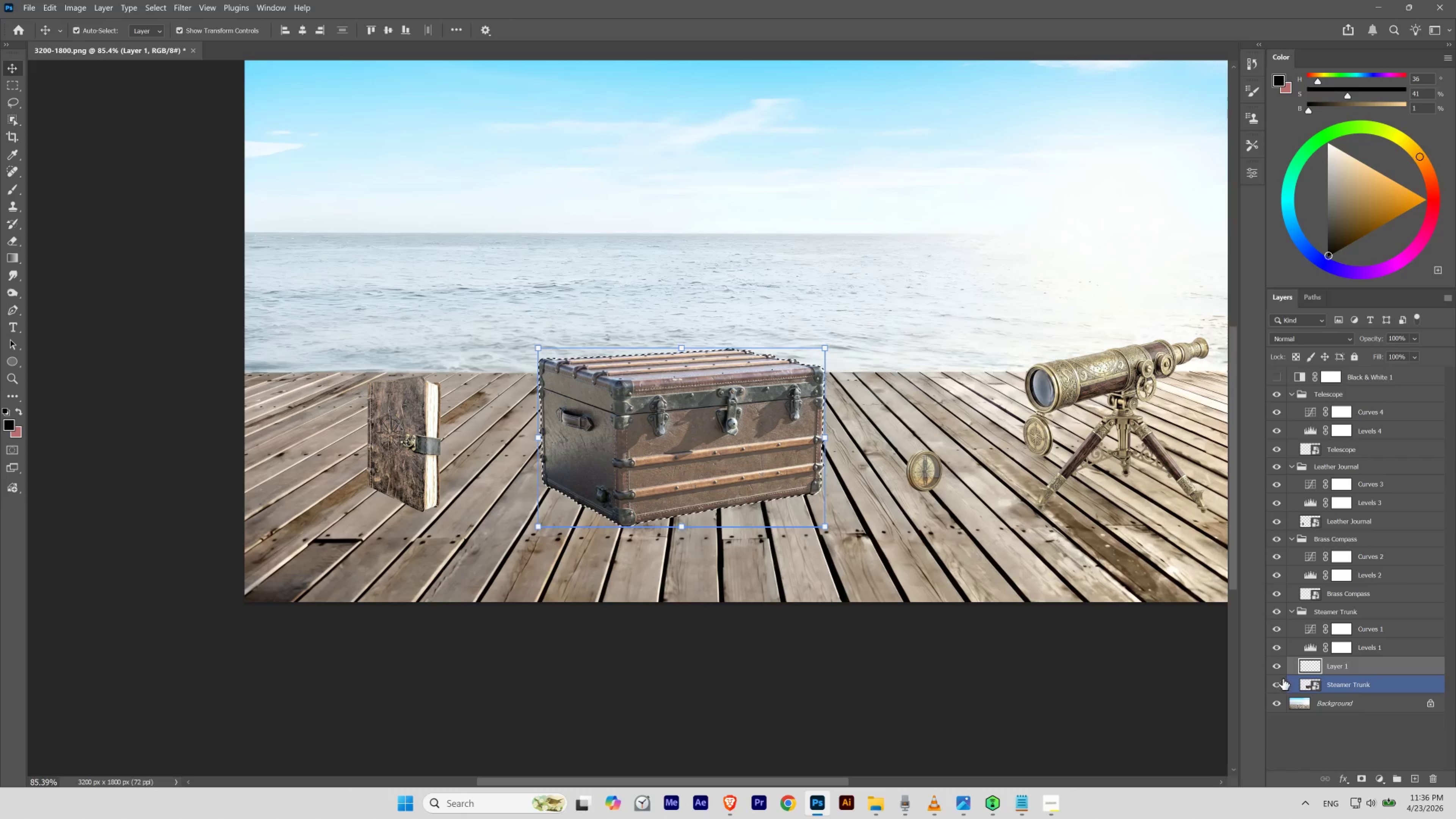 
left_click([1310, 667])
 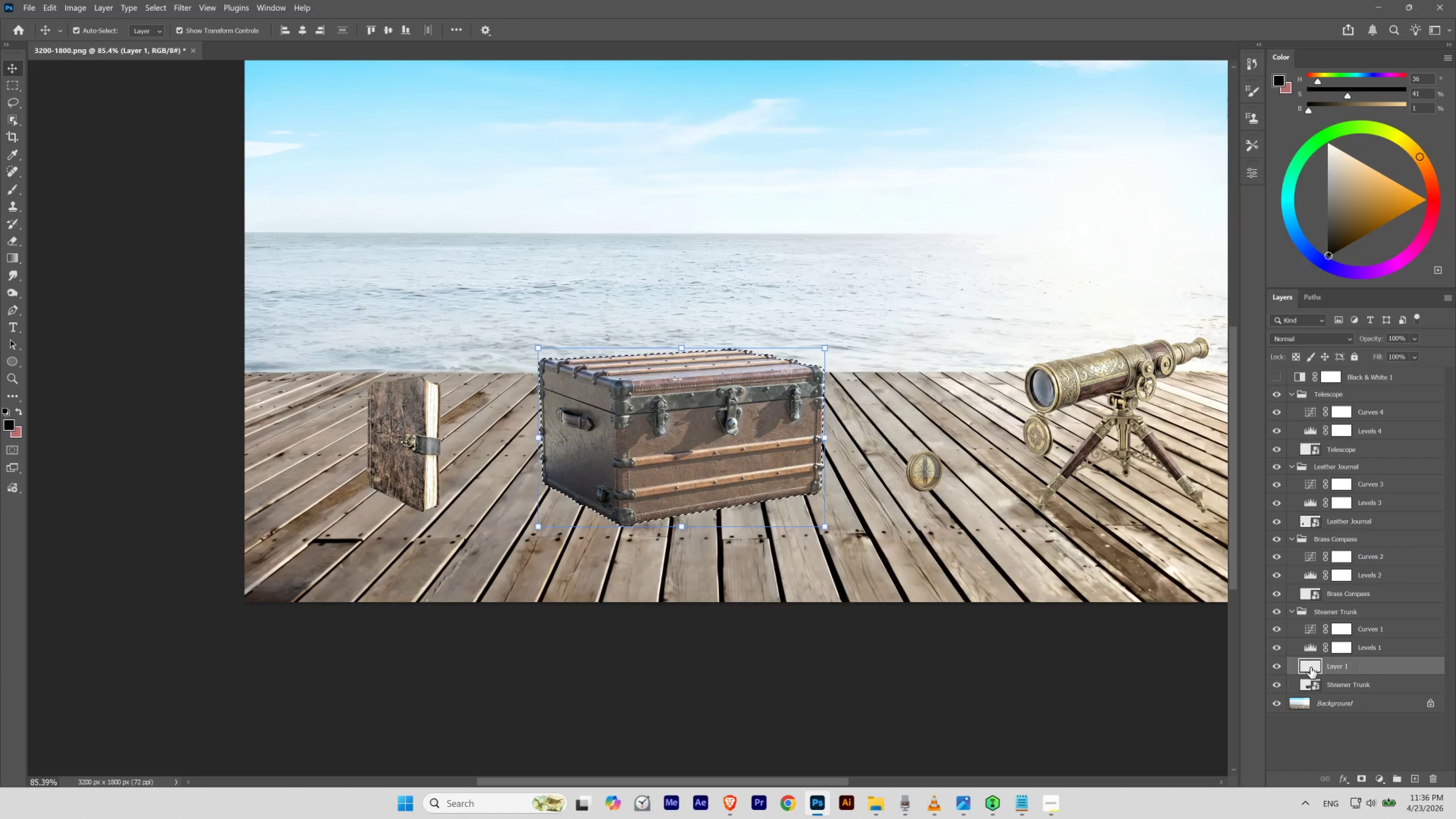 
left_click([1310, 666])
 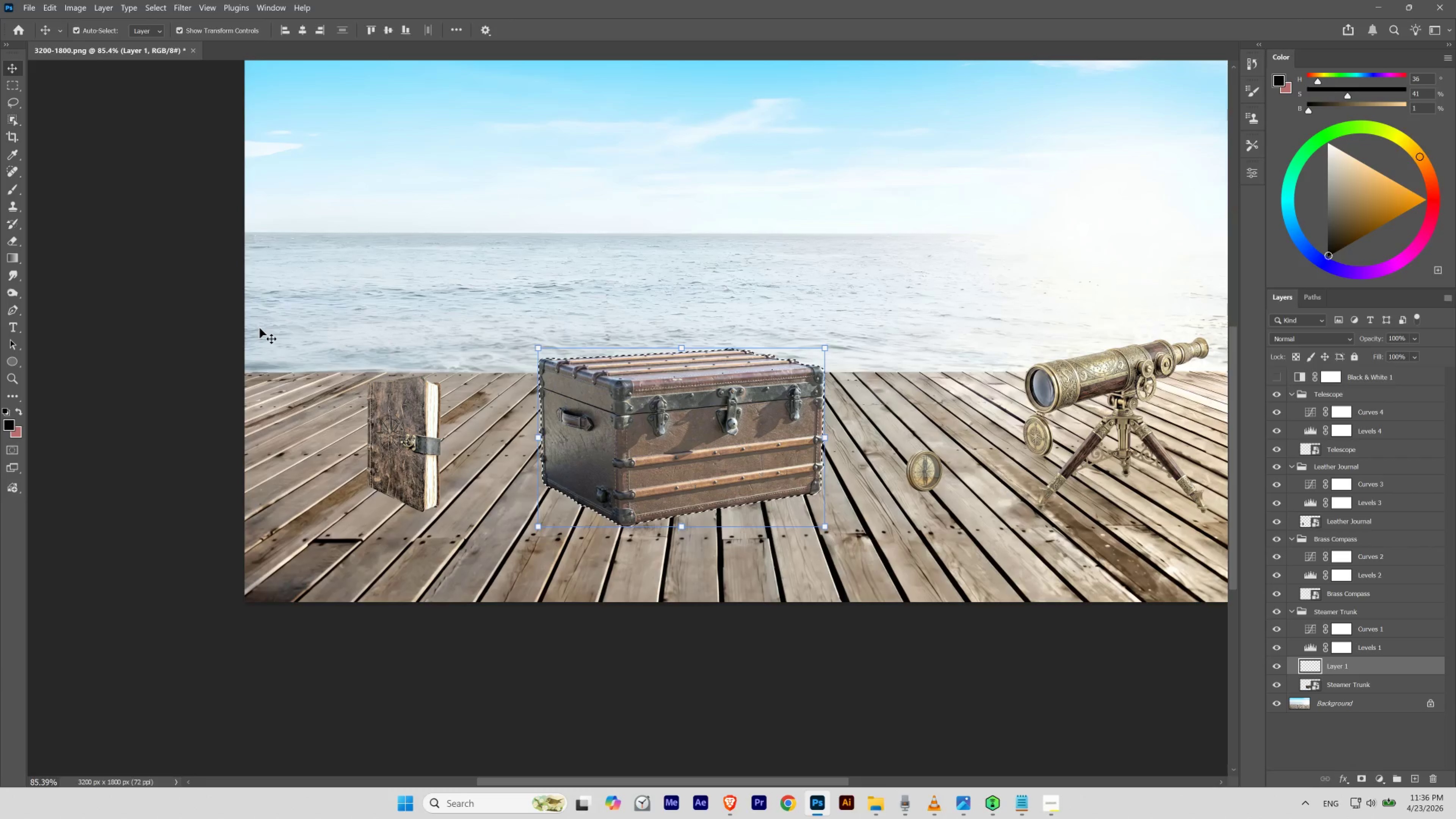 
key(Alt+Backspace)
 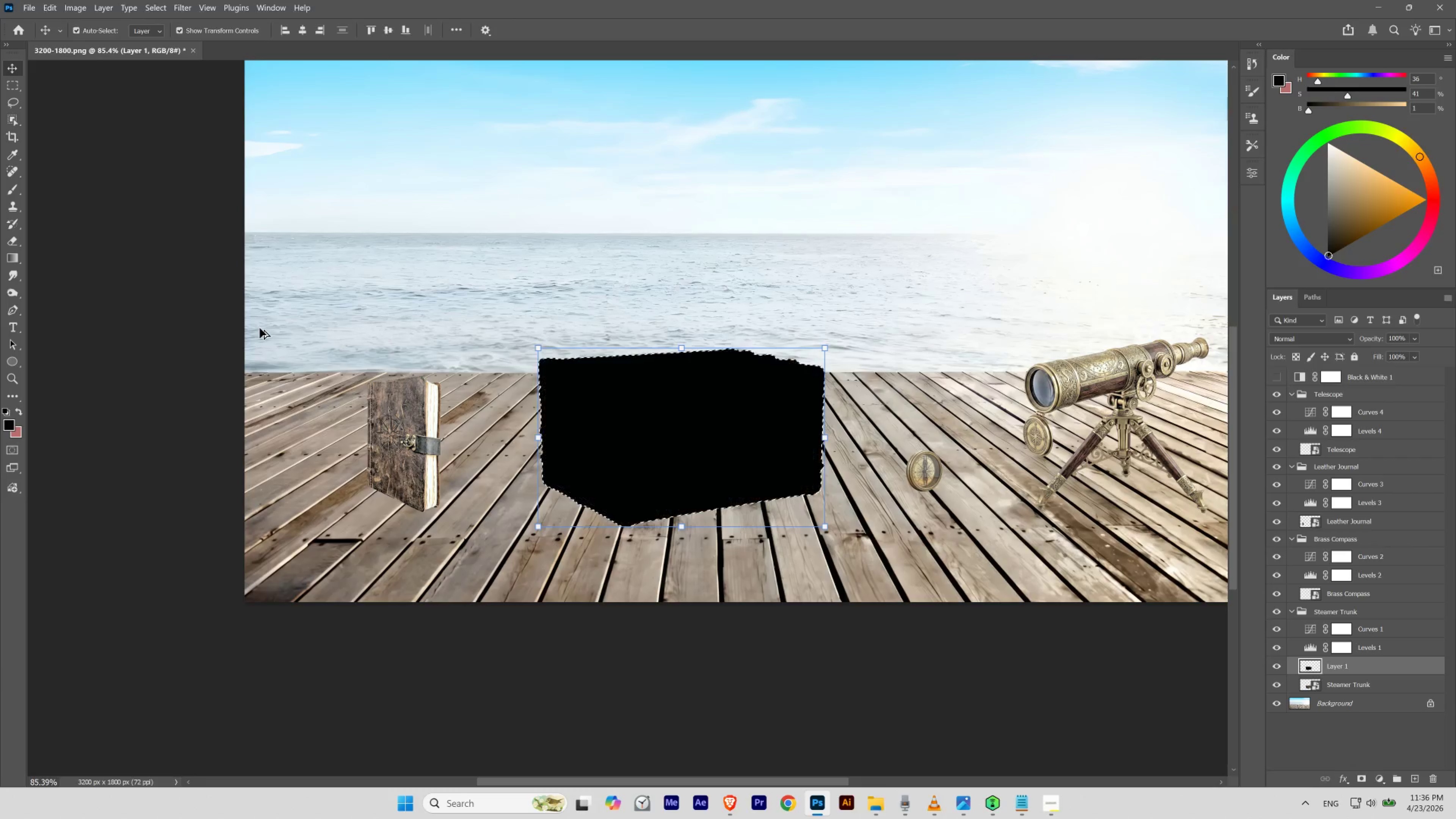 
key(Alt+Backspace)
 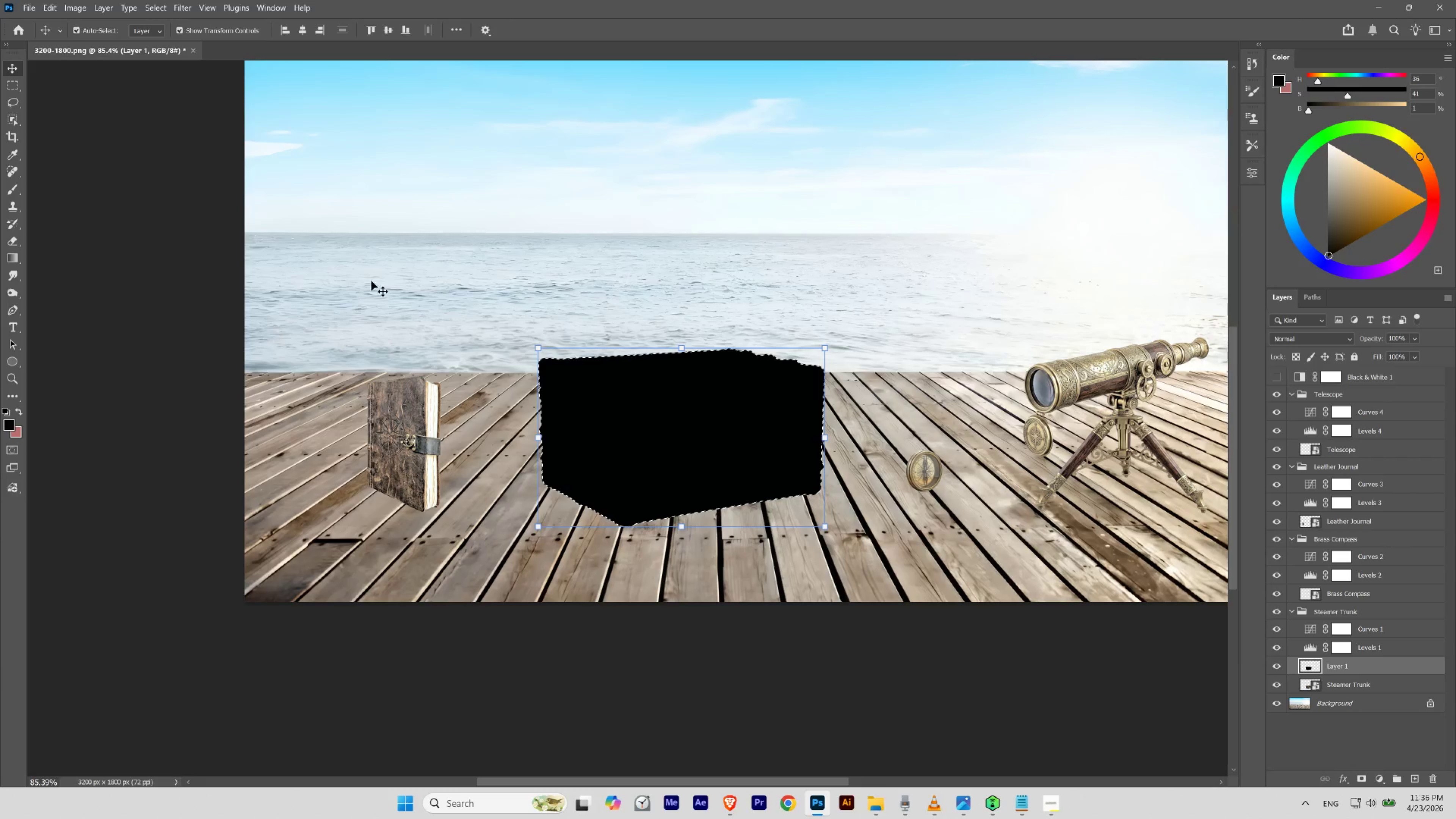 
right_click([707, 427])
 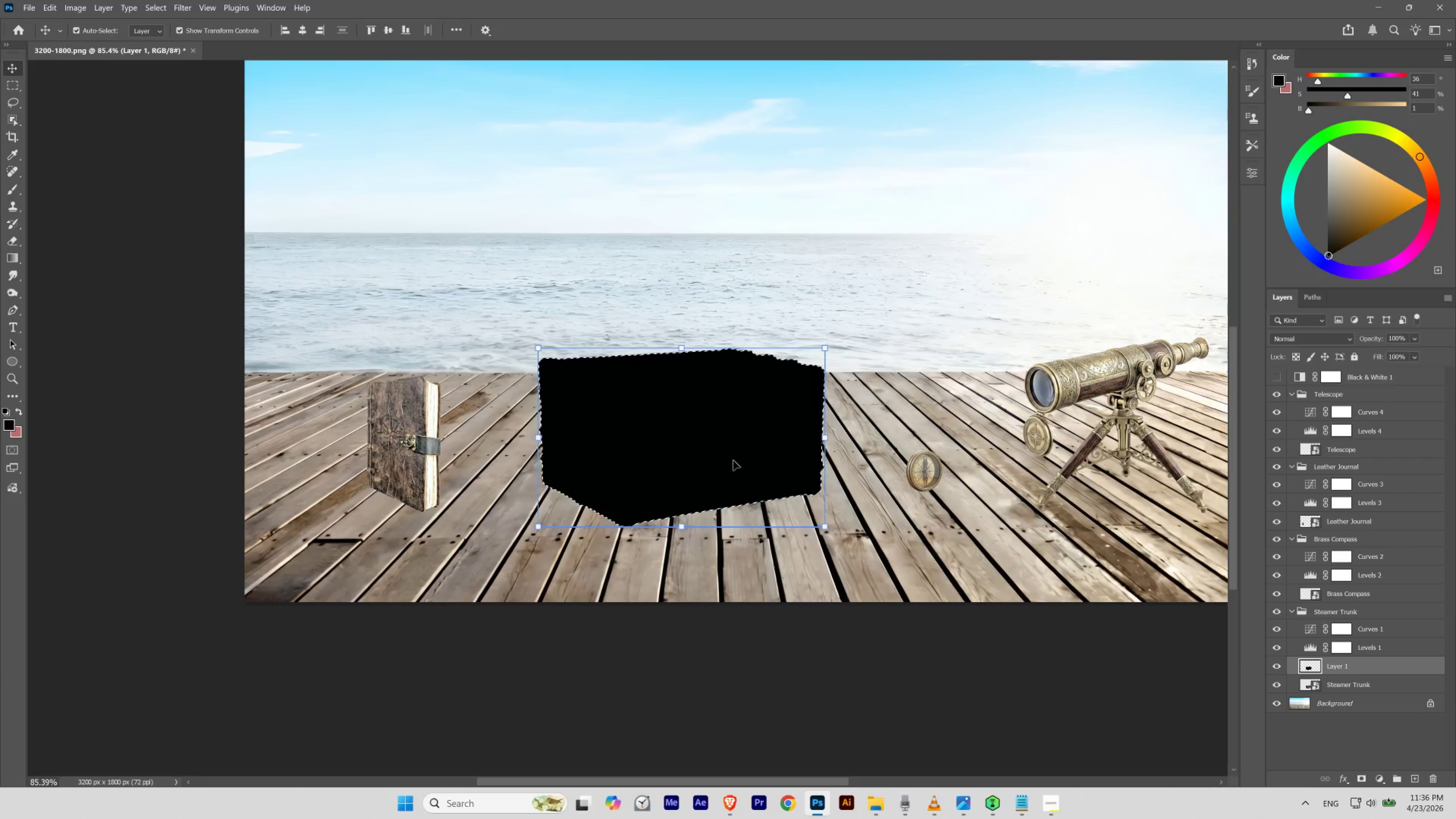 
key(Control+T)
 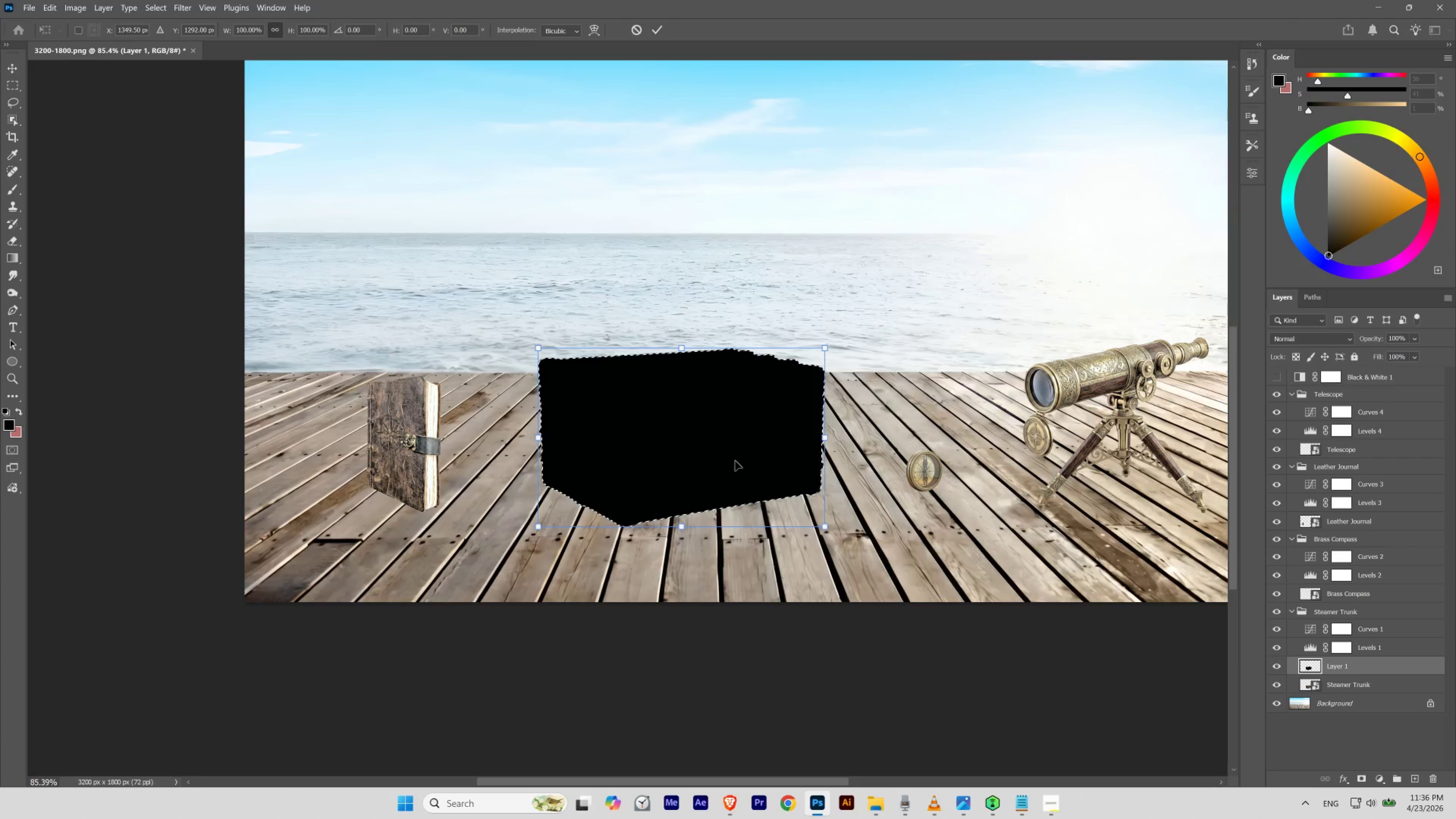 
right_click([735, 460])
 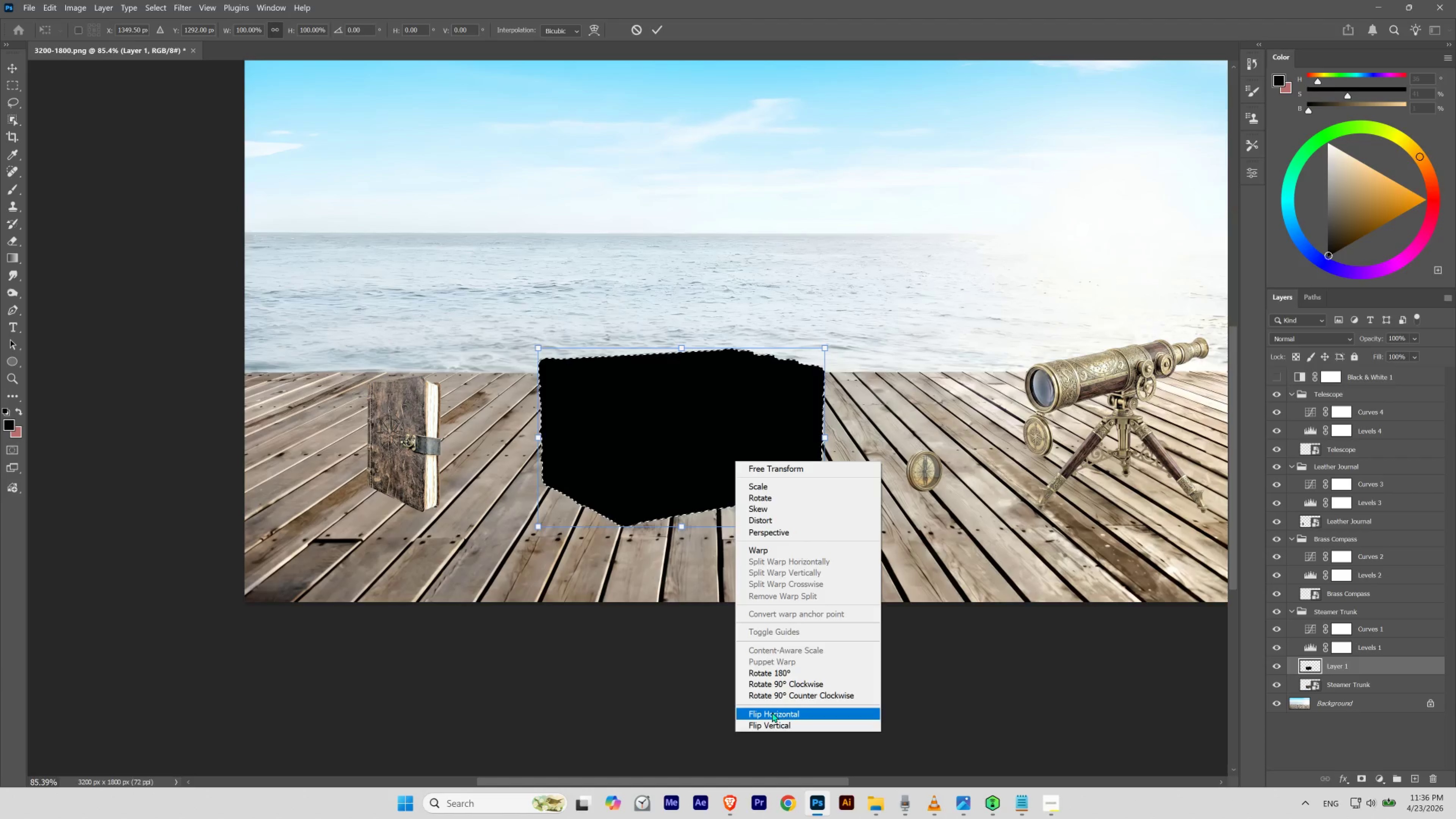 
left_click([772, 712])
 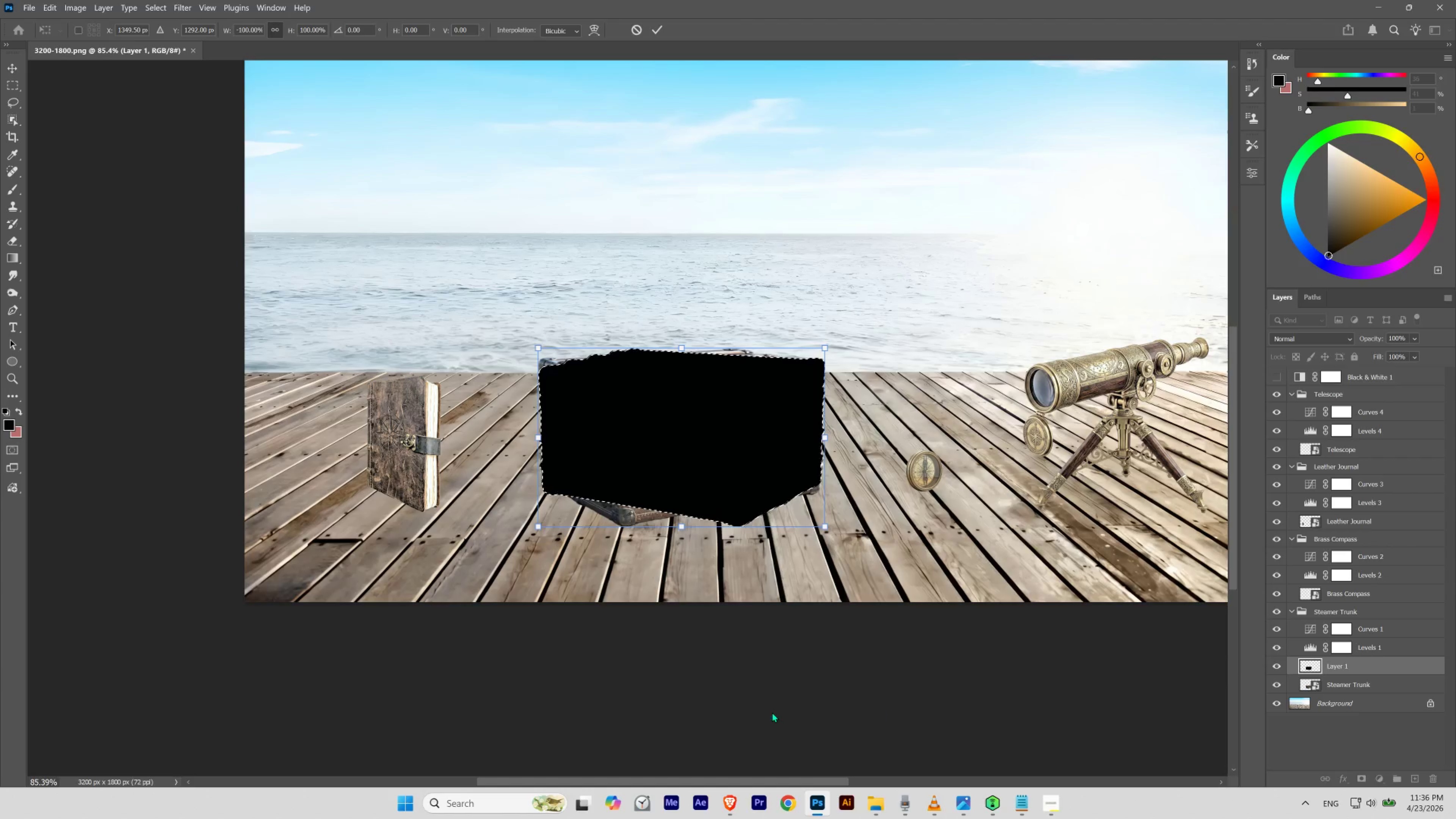 
key(Control+Z)
 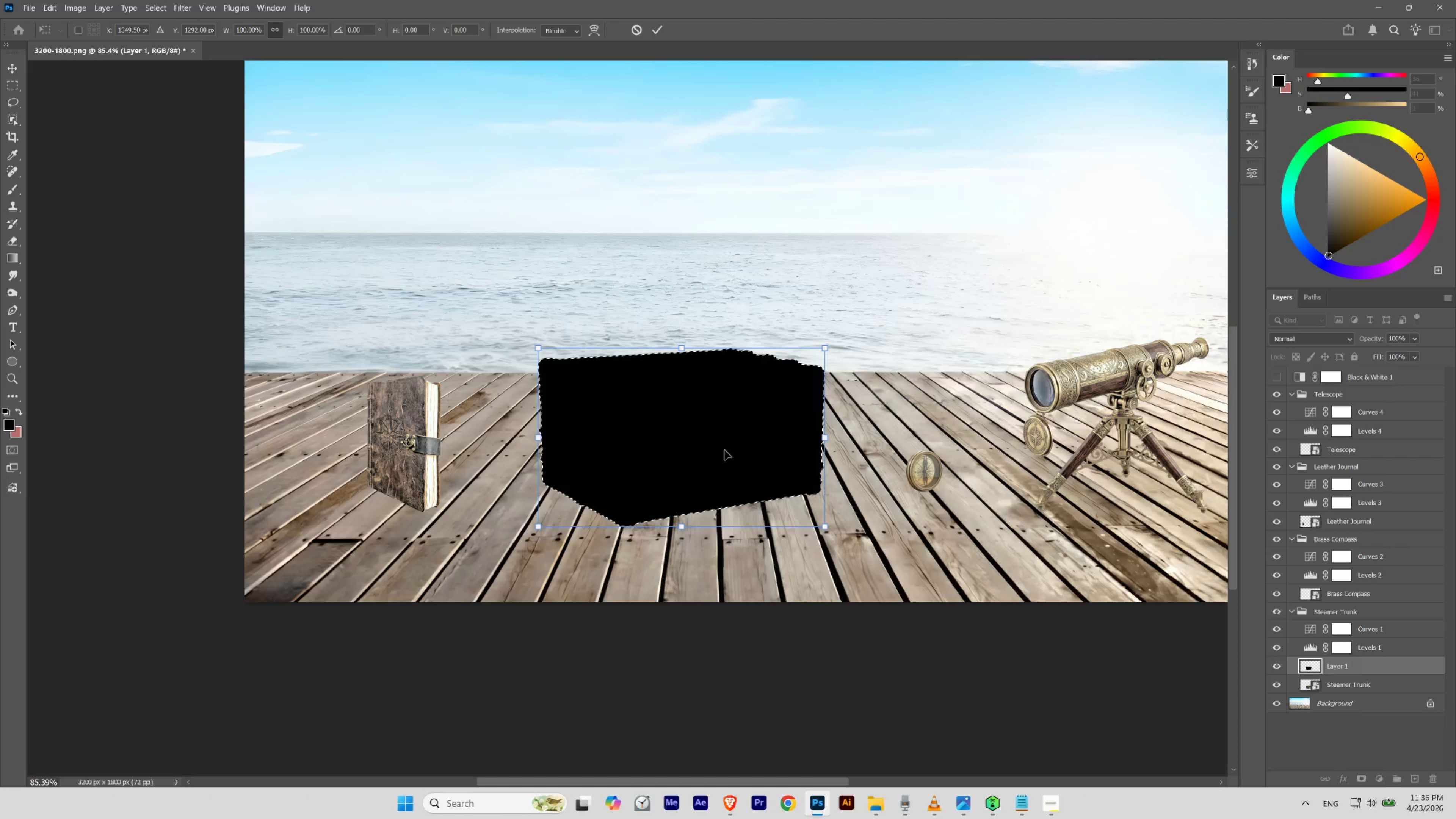 
right_click([724, 449])
 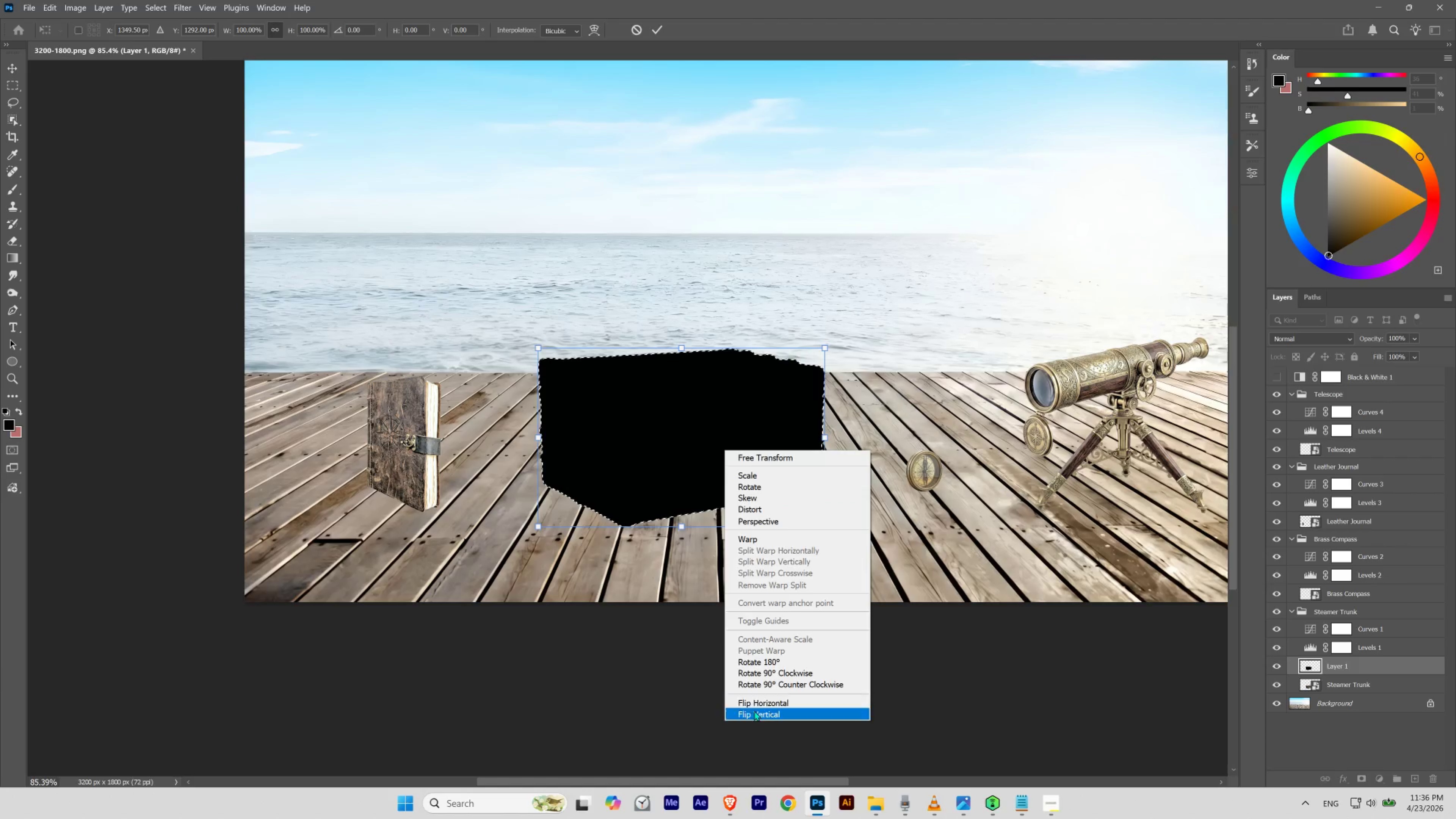 
left_click([754, 714])
 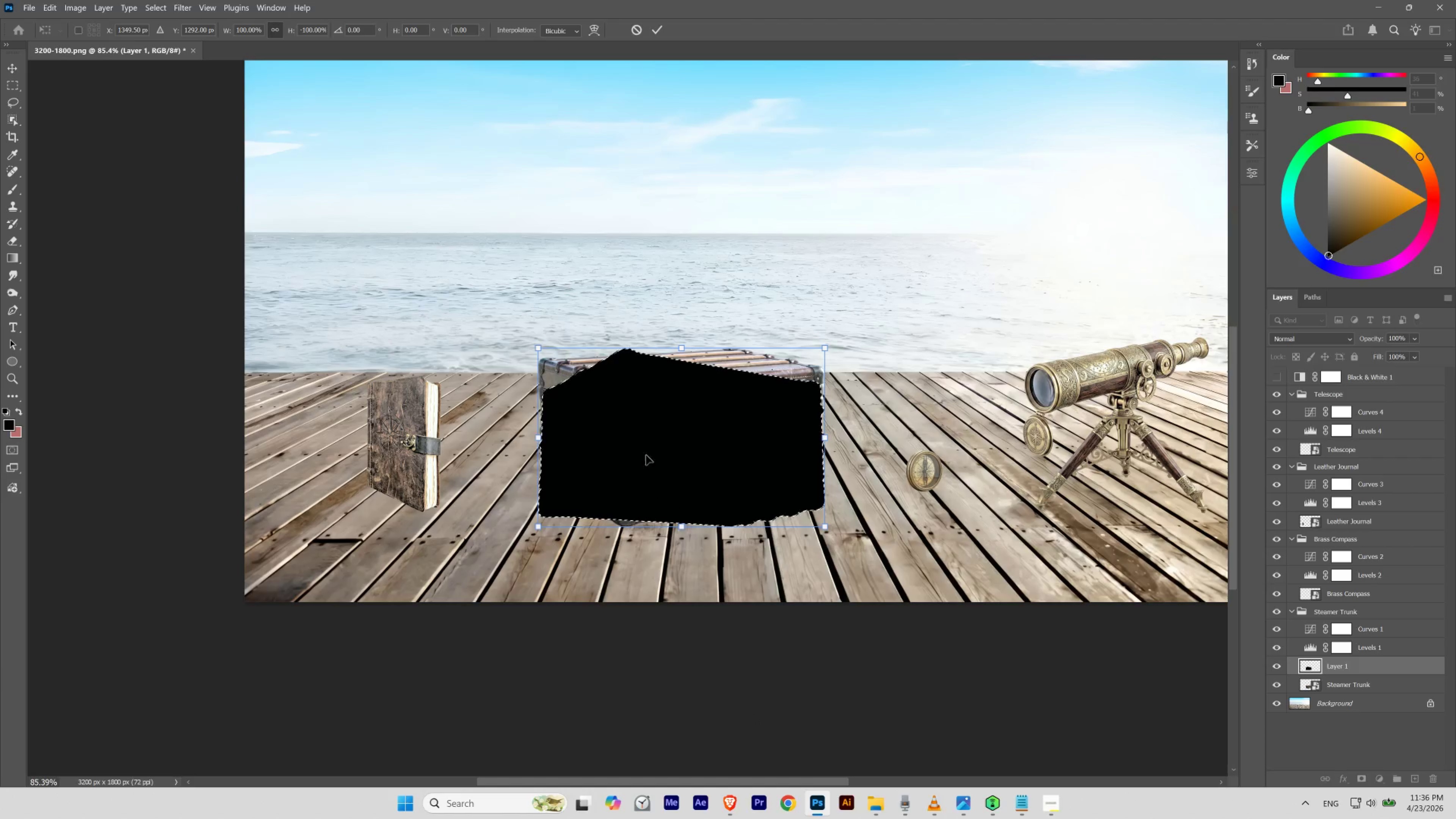 
hold_key(key=ShiftLeft, duration=3.81)
left_click_drag(start_coordinate=[650, 428], to_coordinate=[570, 564])
 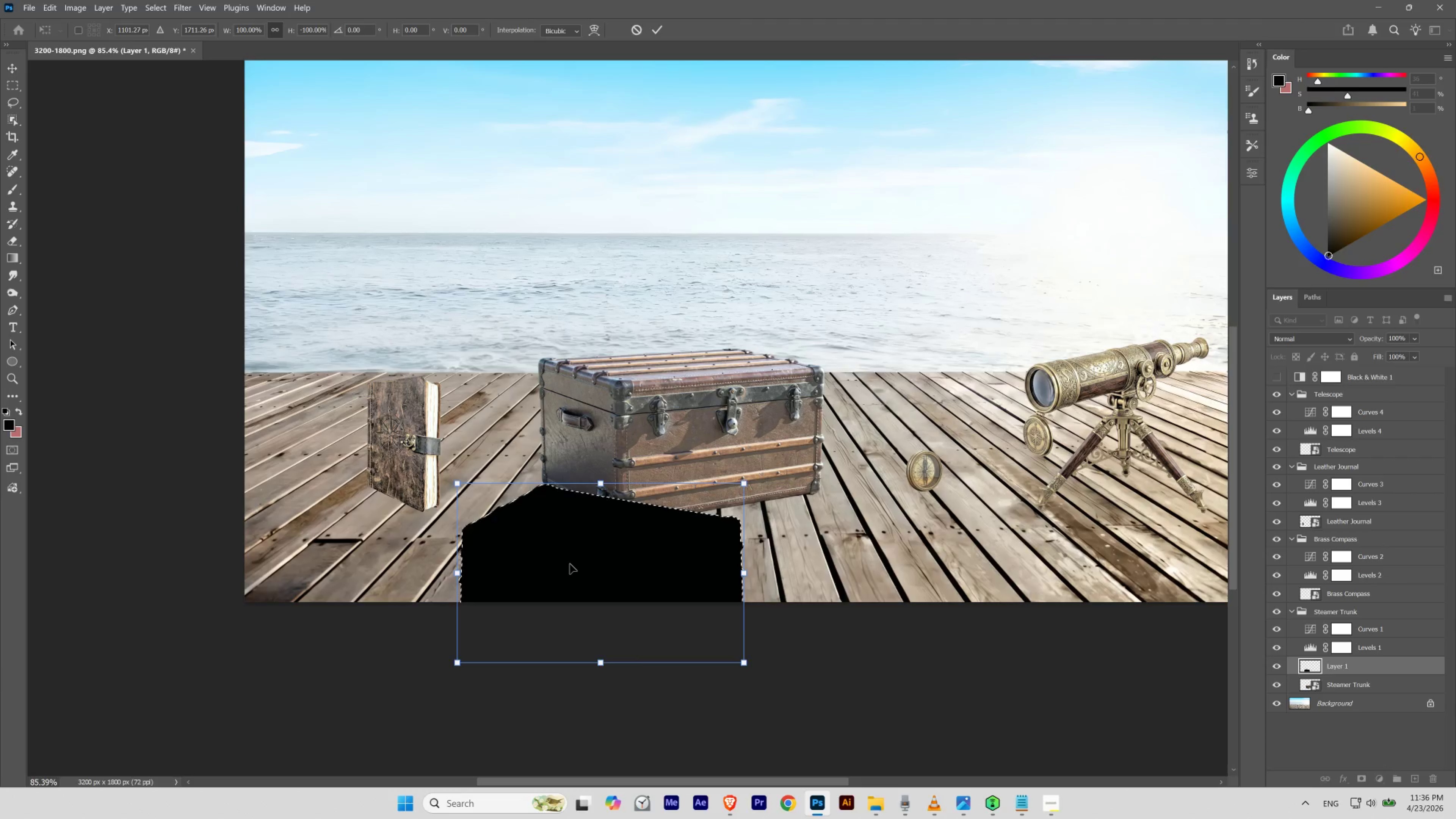 
hold_key(key=ControlLeft, duration=1.18)
 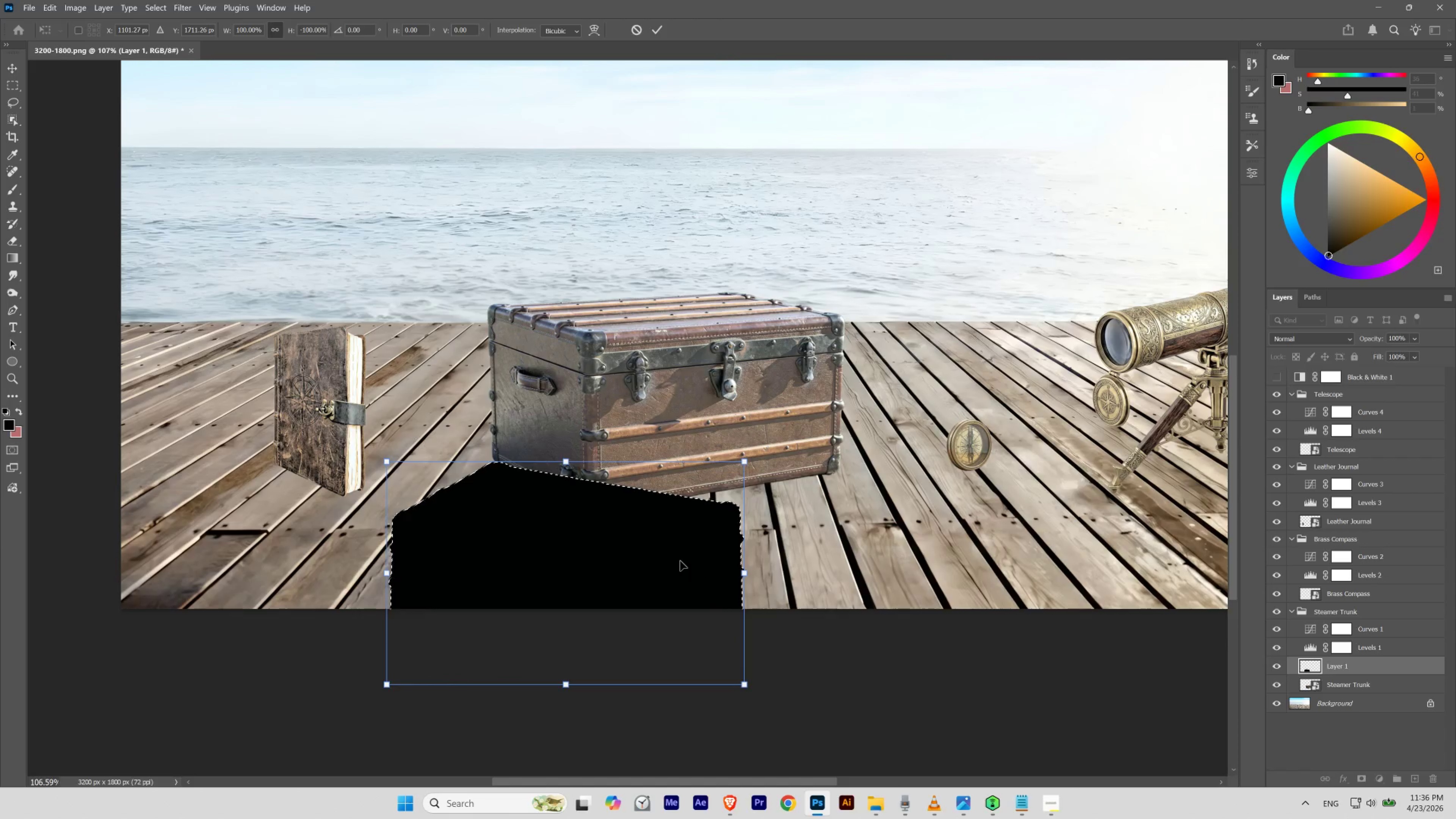 
hold_key(key=Space, duration=1.2)
 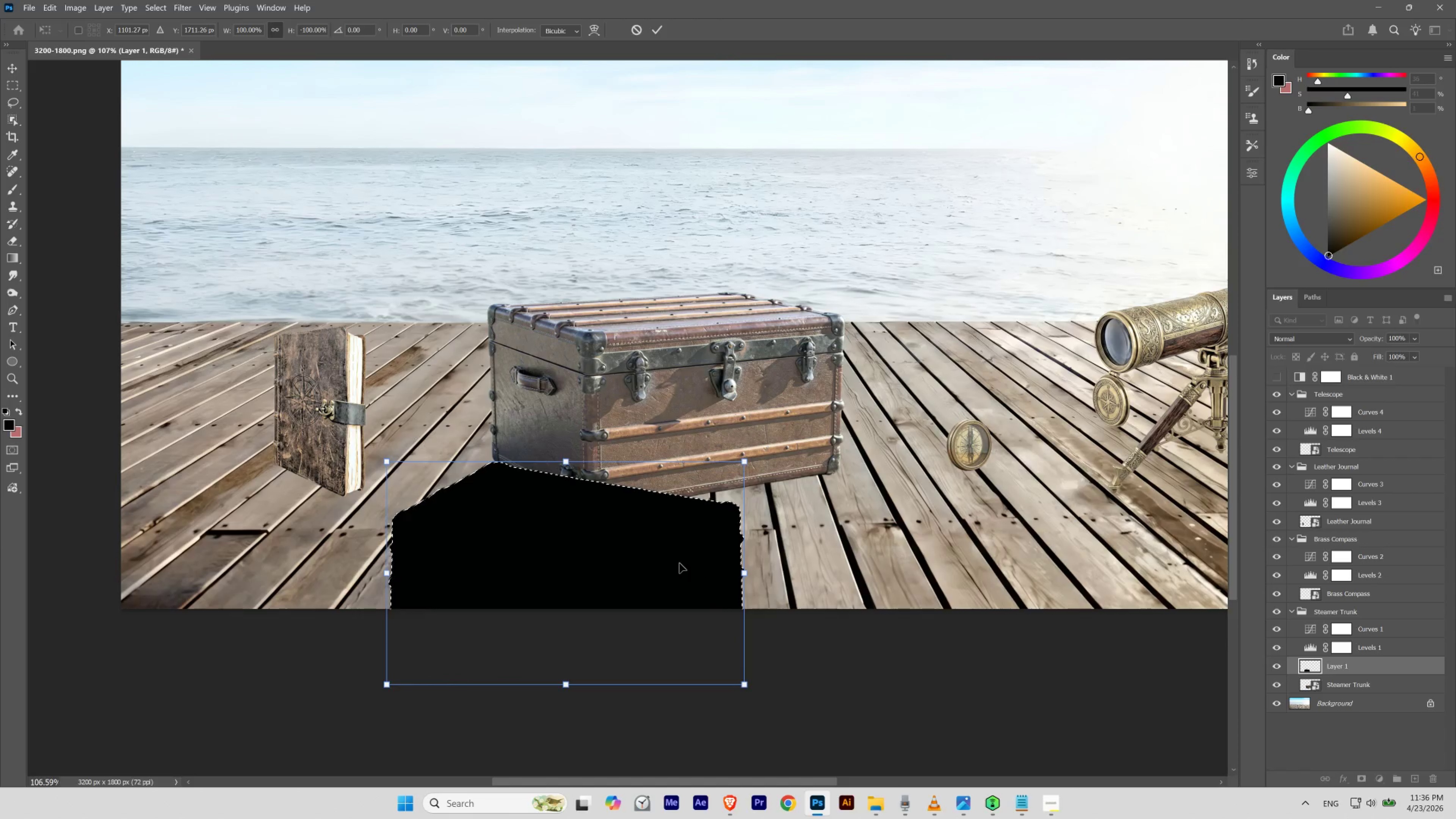 
left_click_drag(start_coordinate=[743, 574], to_coordinate=[753, 586])
 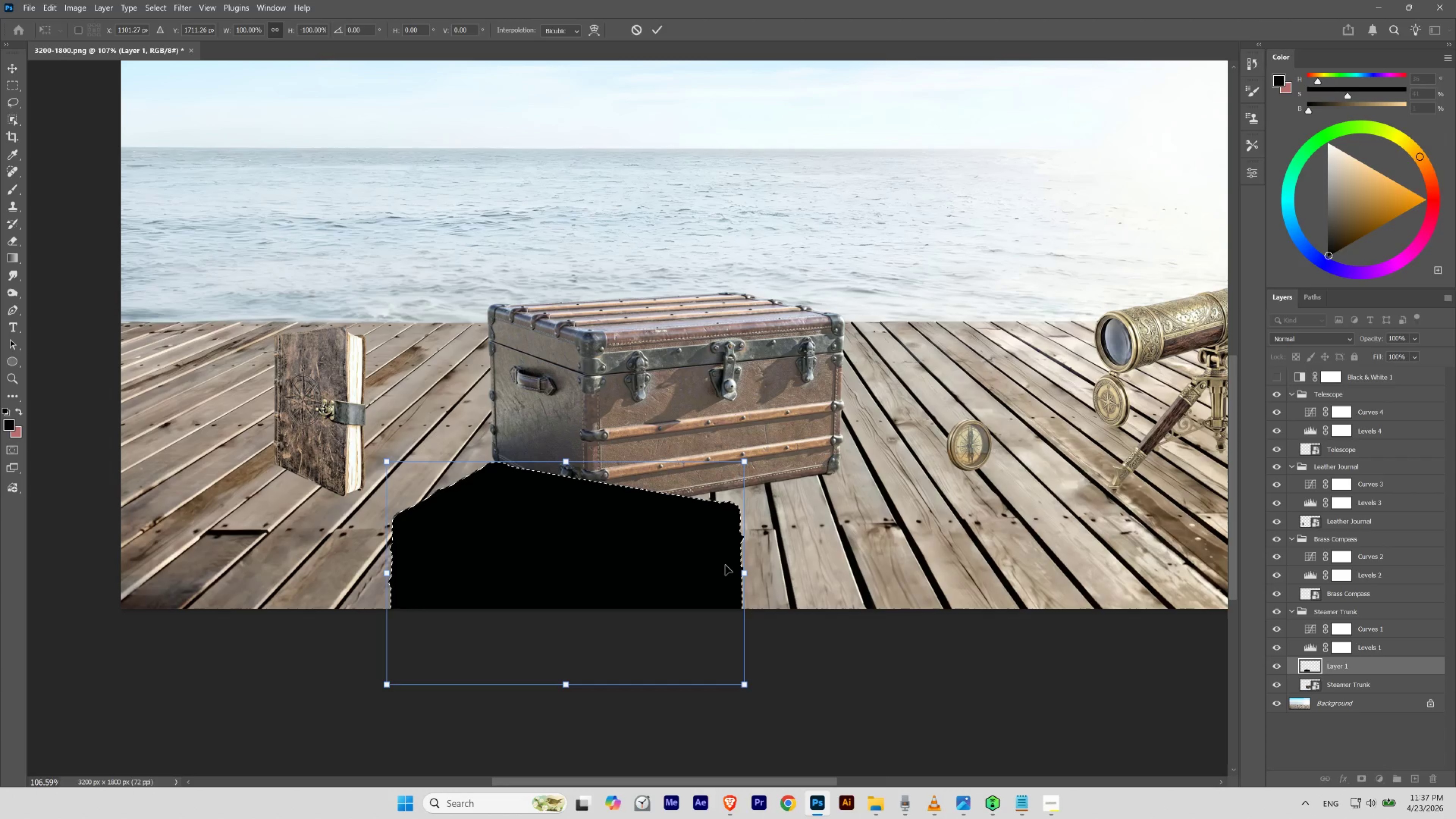 
wait(12.41)
 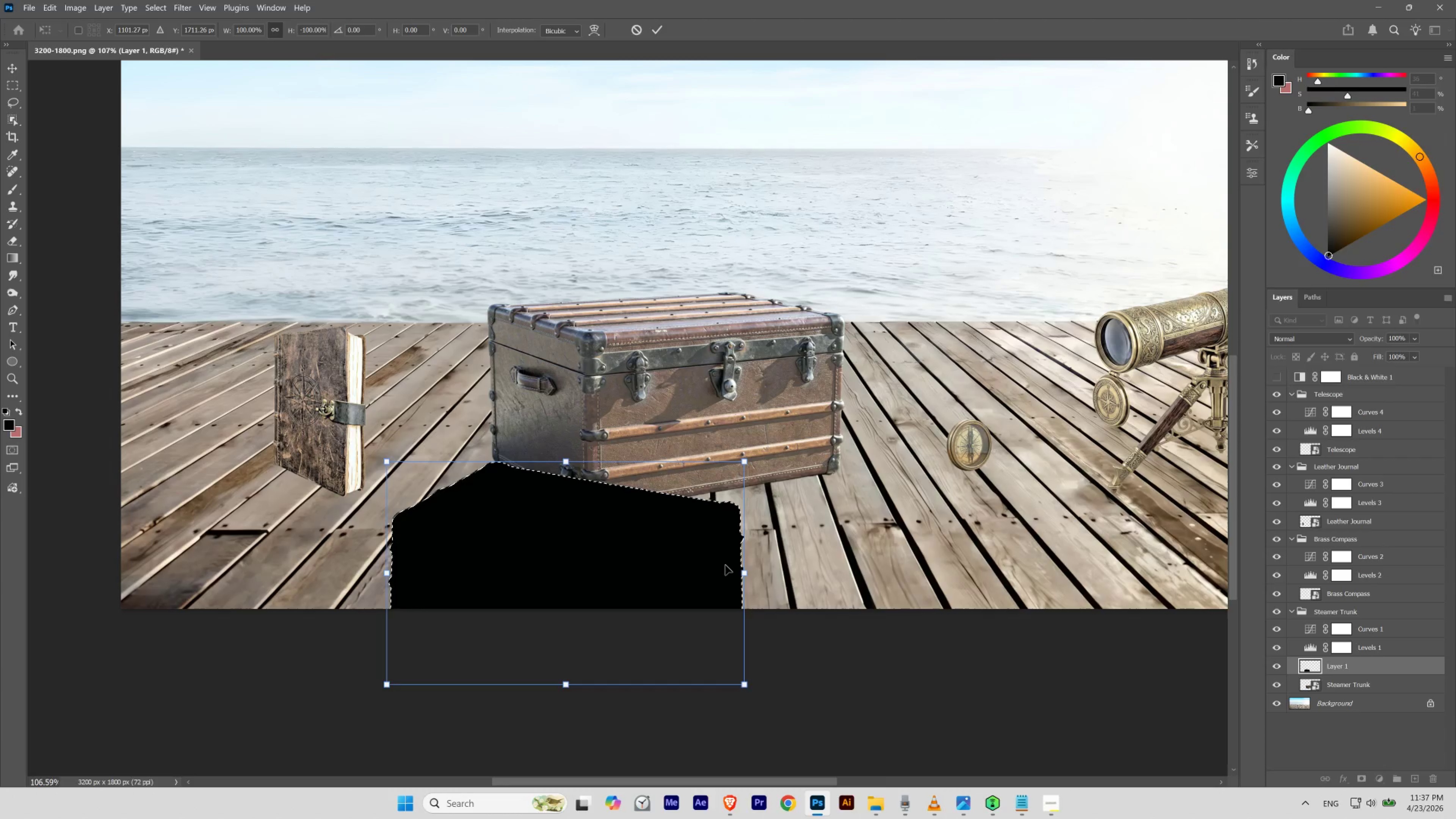 
left_click_drag(start_coordinate=[596, 564], to_coordinate=[593, 564])
 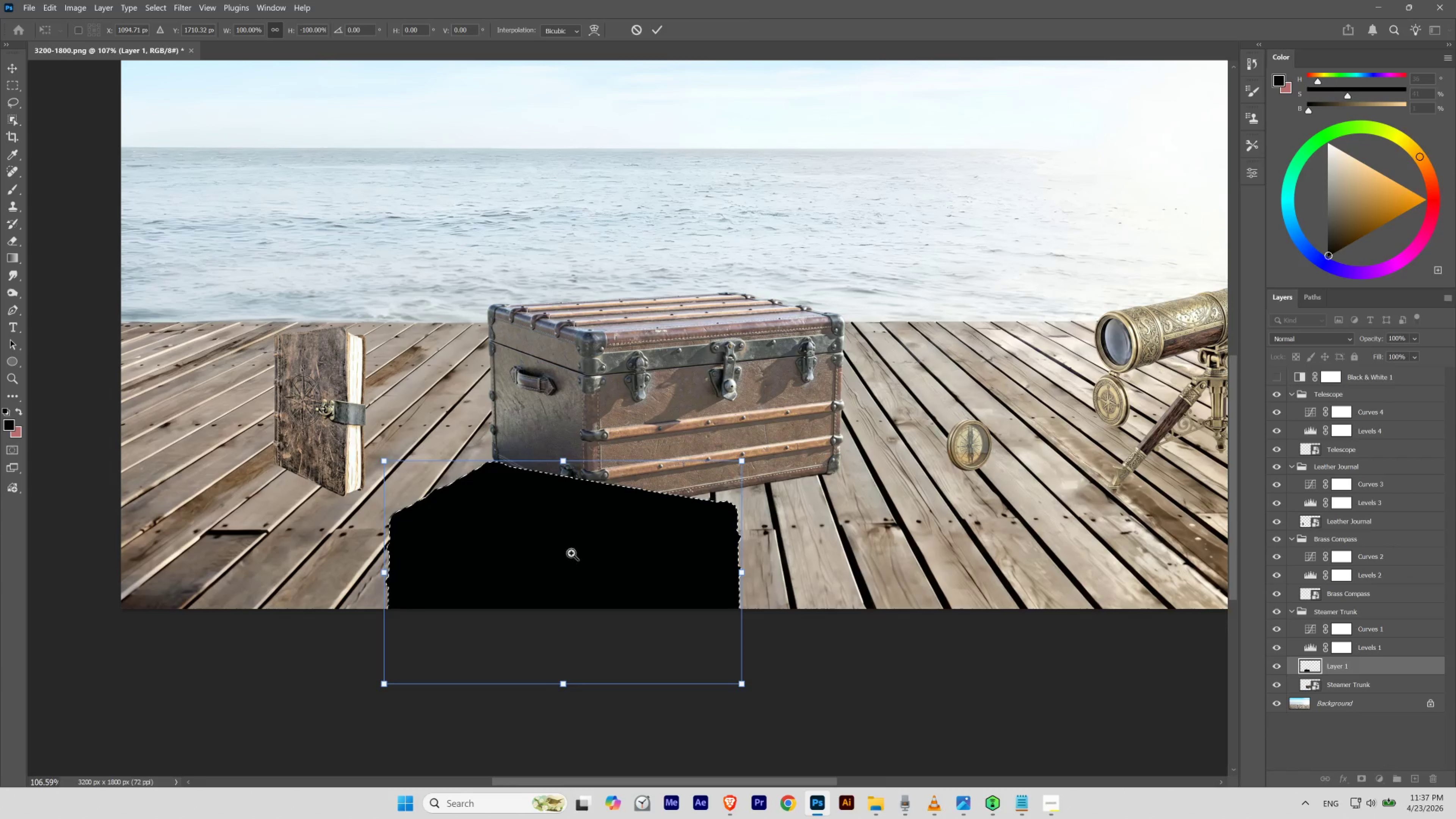 
hold_key(key=Space, duration=0.91)
 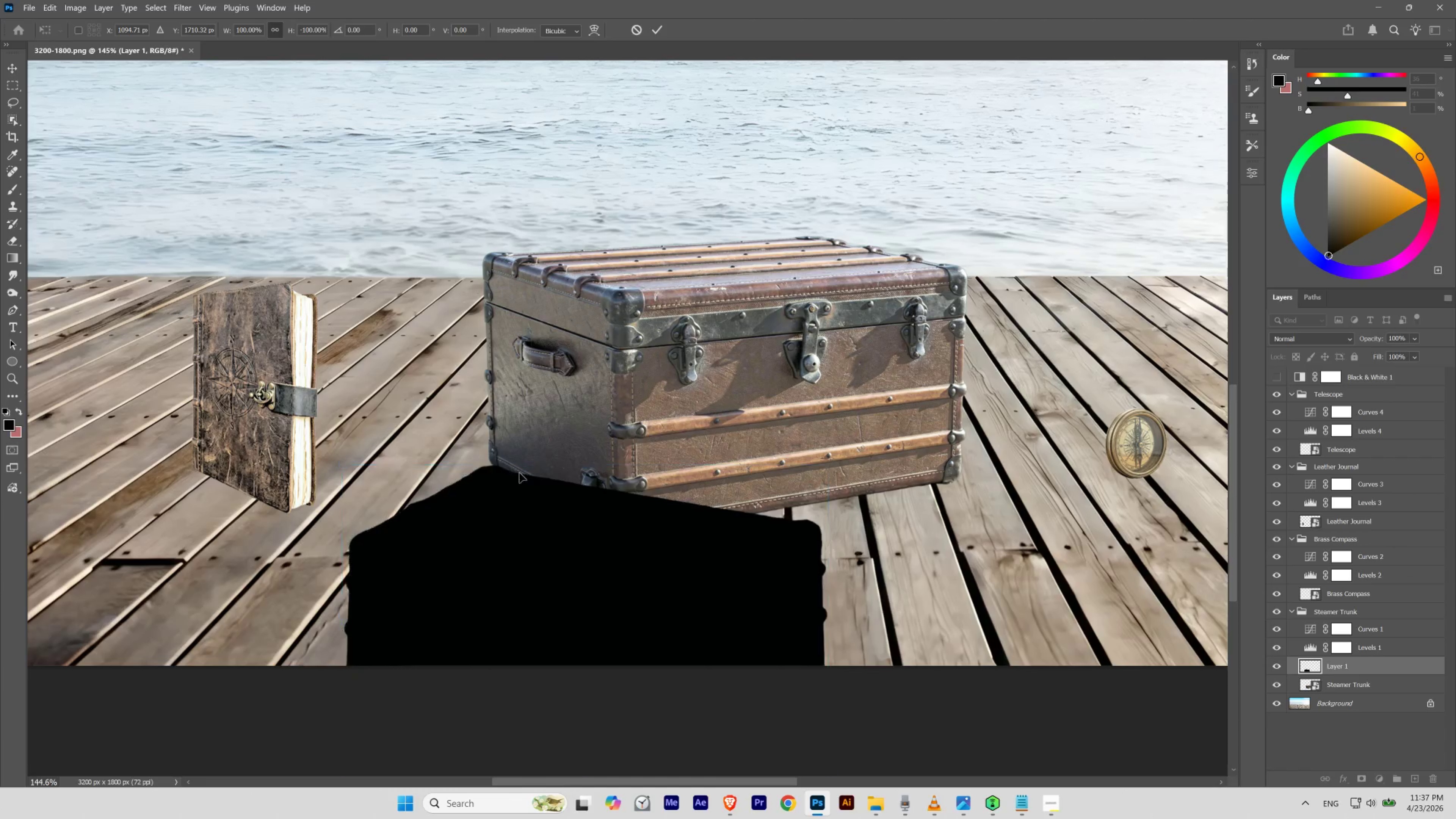 
left_click_drag(start_coordinate=[501, 449], to_coordinate=[511, 464])
 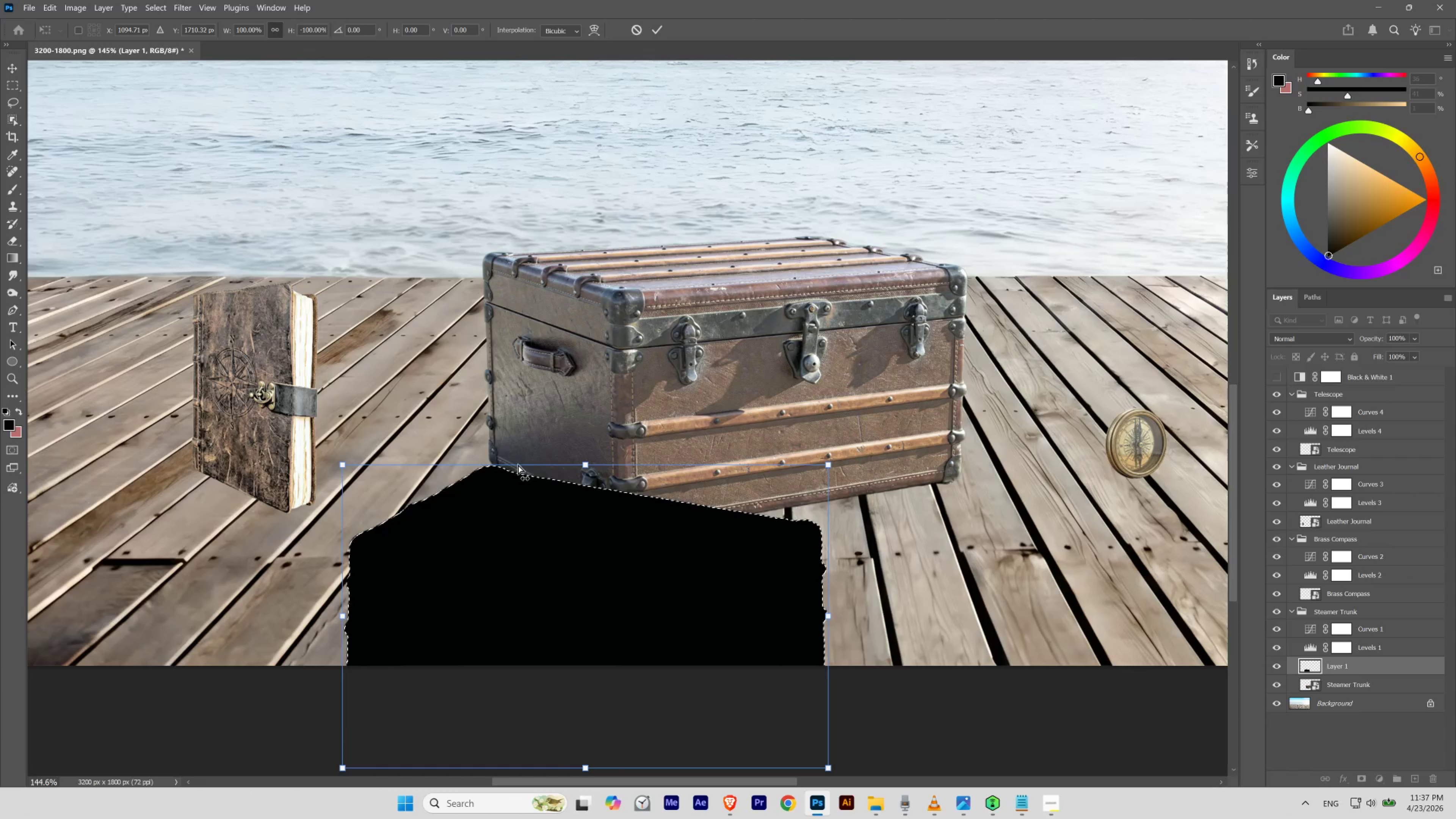 
key(Control+H)
 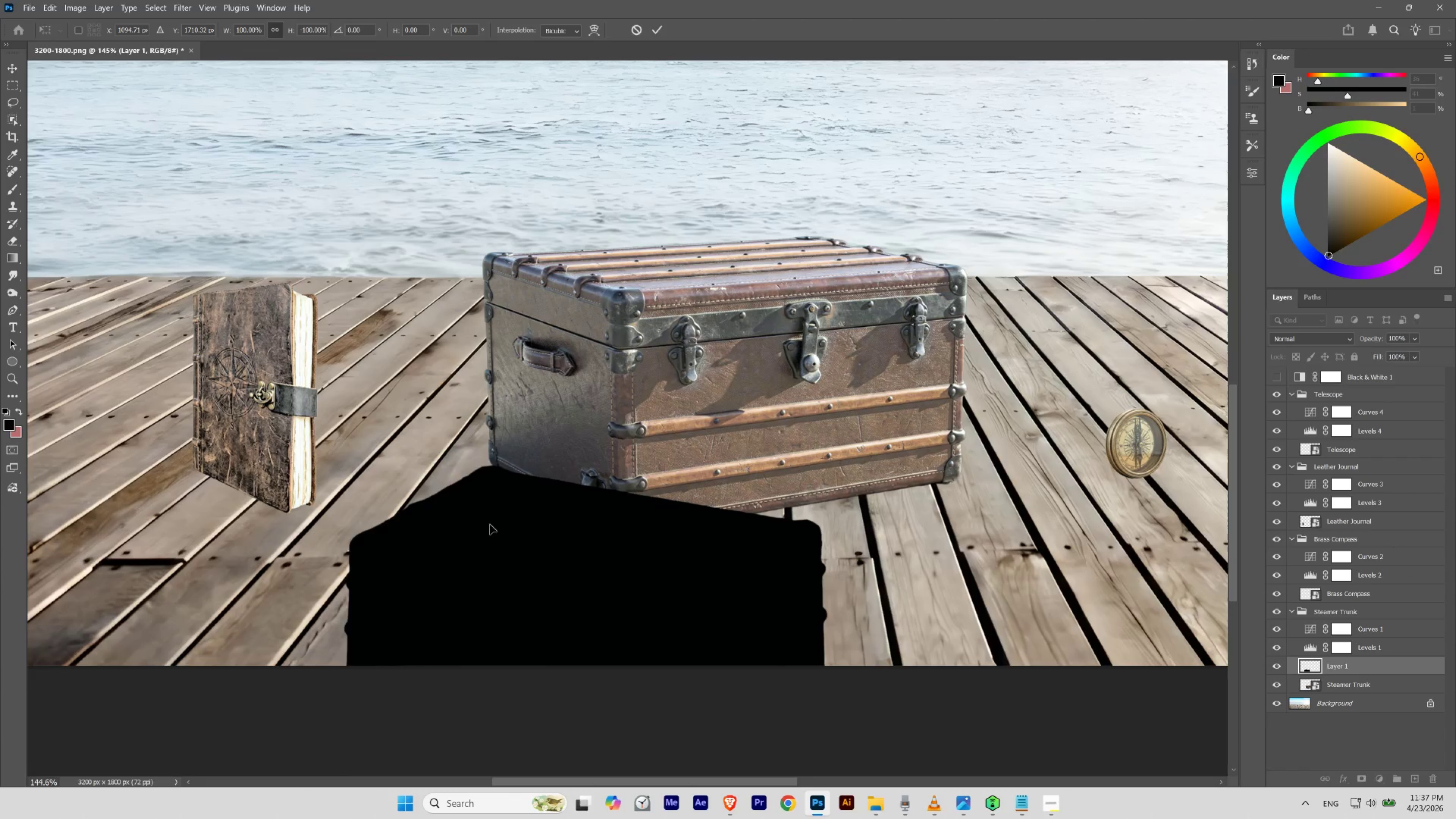 
left_click_drag(start_coordinate=[490, 524], to_coordinate=[498, 531])
 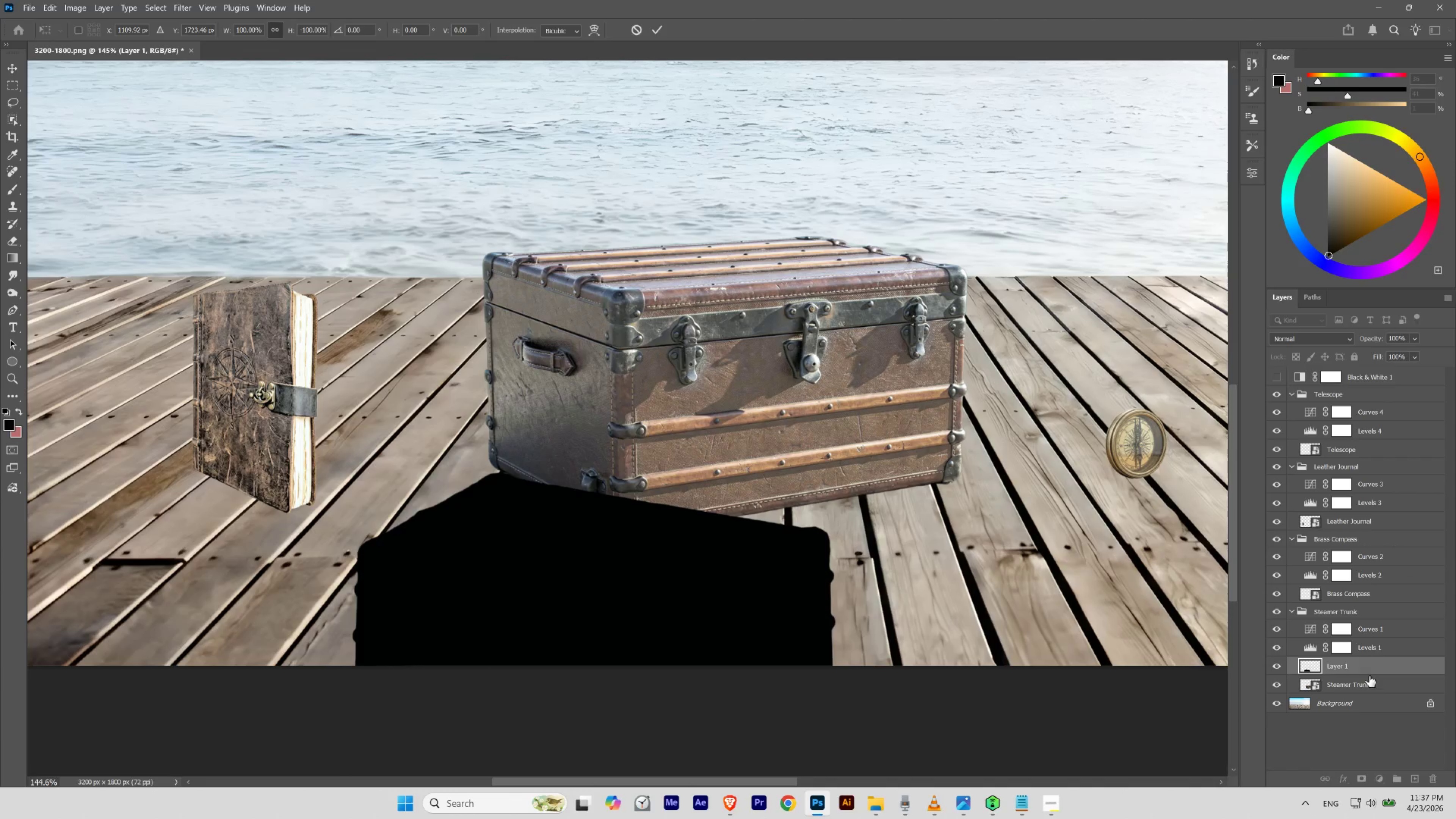 
left_click_drag(start_coordinate=[1369, 667], to_coordinate=[1364, 691])
 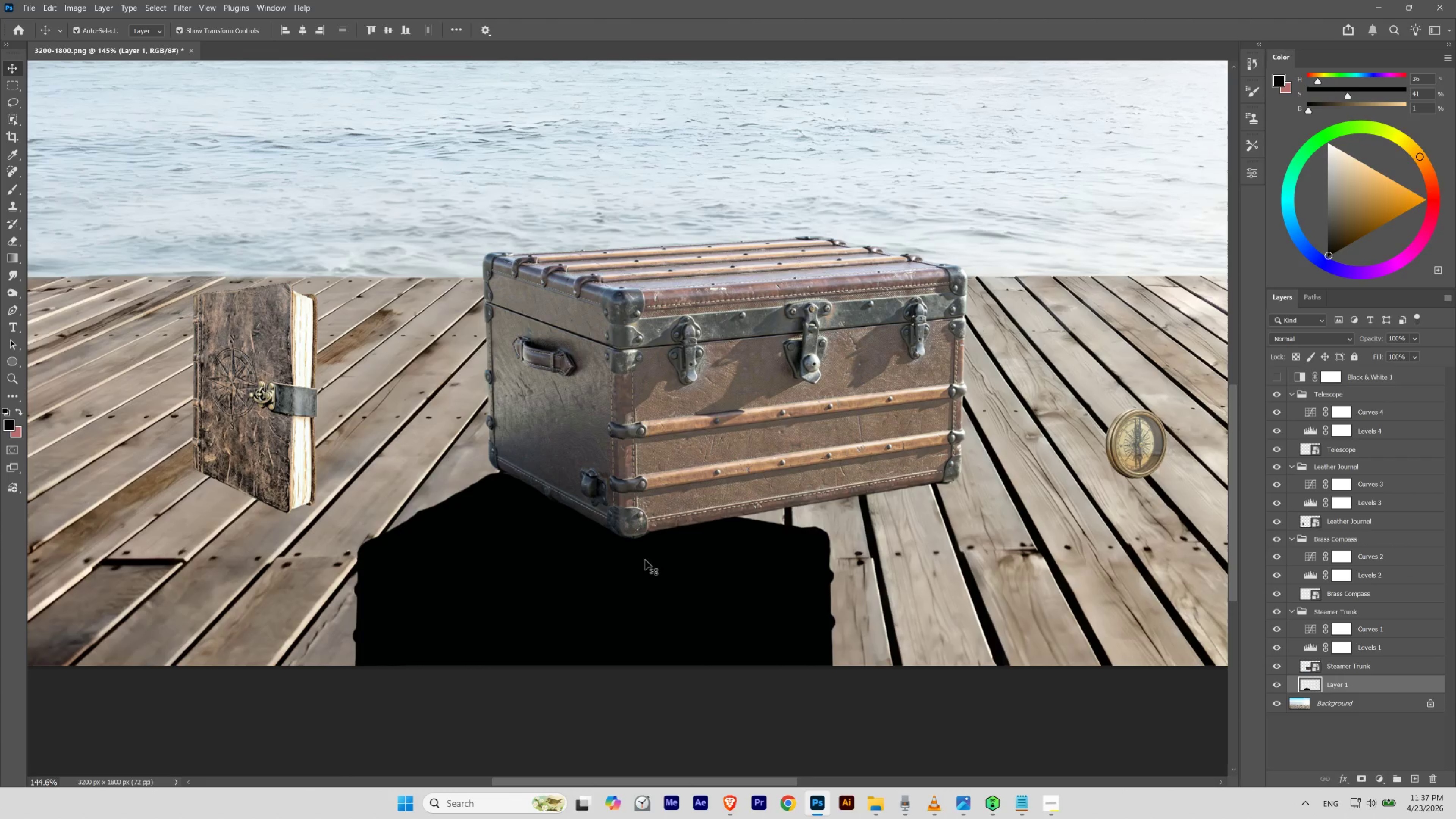 
left_click_drag(start_coordinate=[588, 550], to_coordinate=[605, 484])
 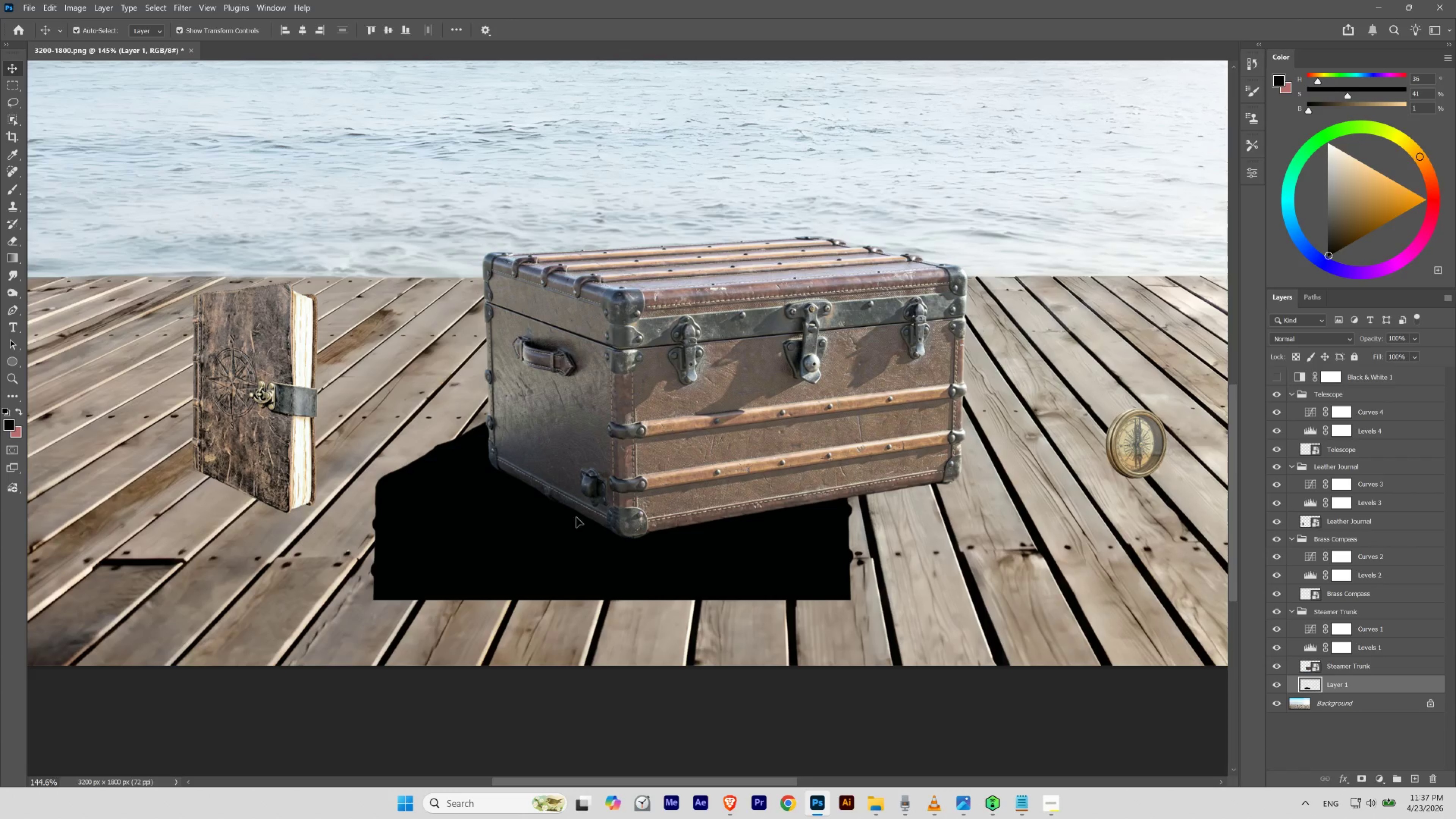 
hold_key(key=Space, duration=1.52)
 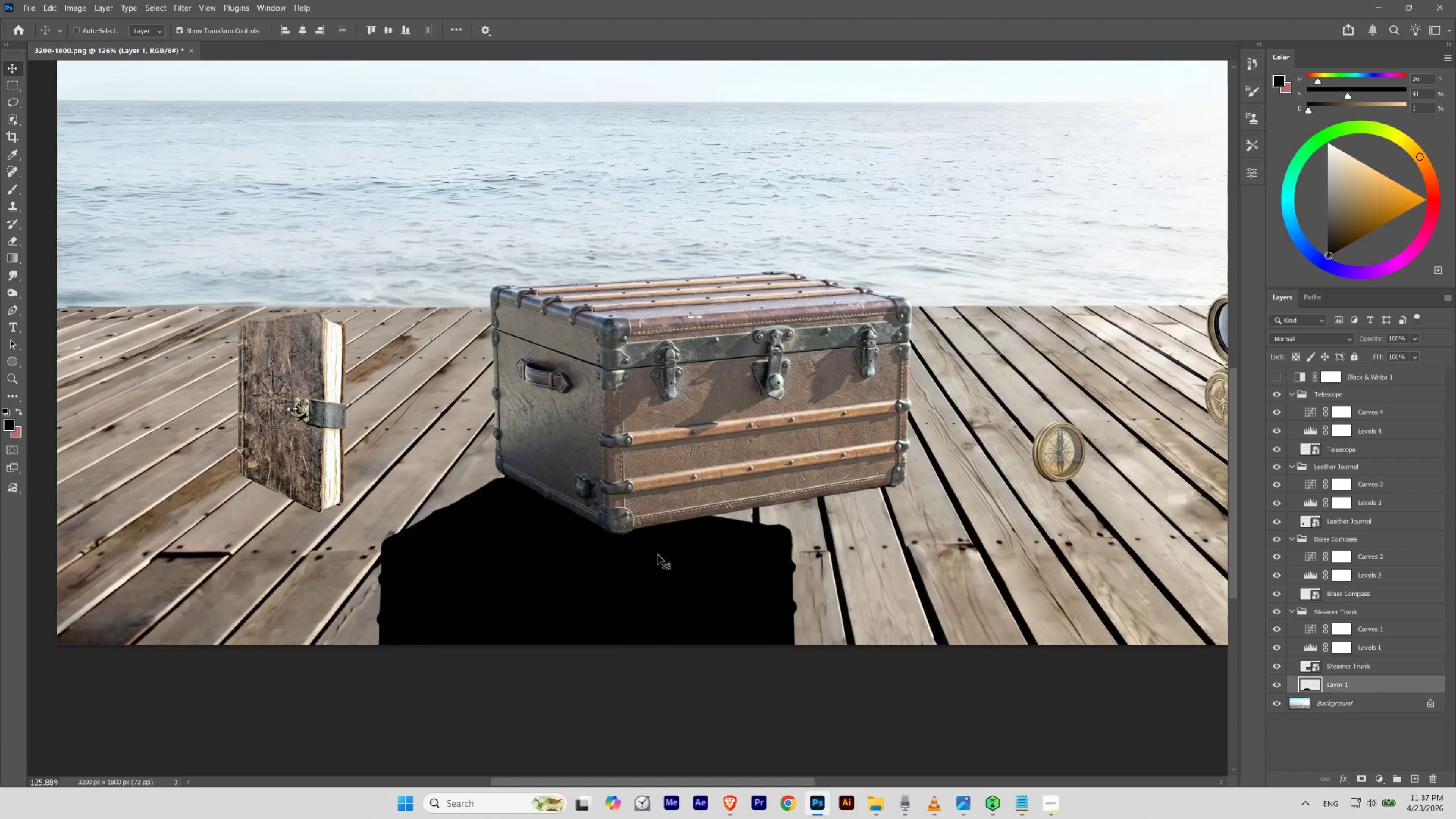 
left_click_drag(start_coordinate=[536, 507], to_coordinate=[528, 520])
 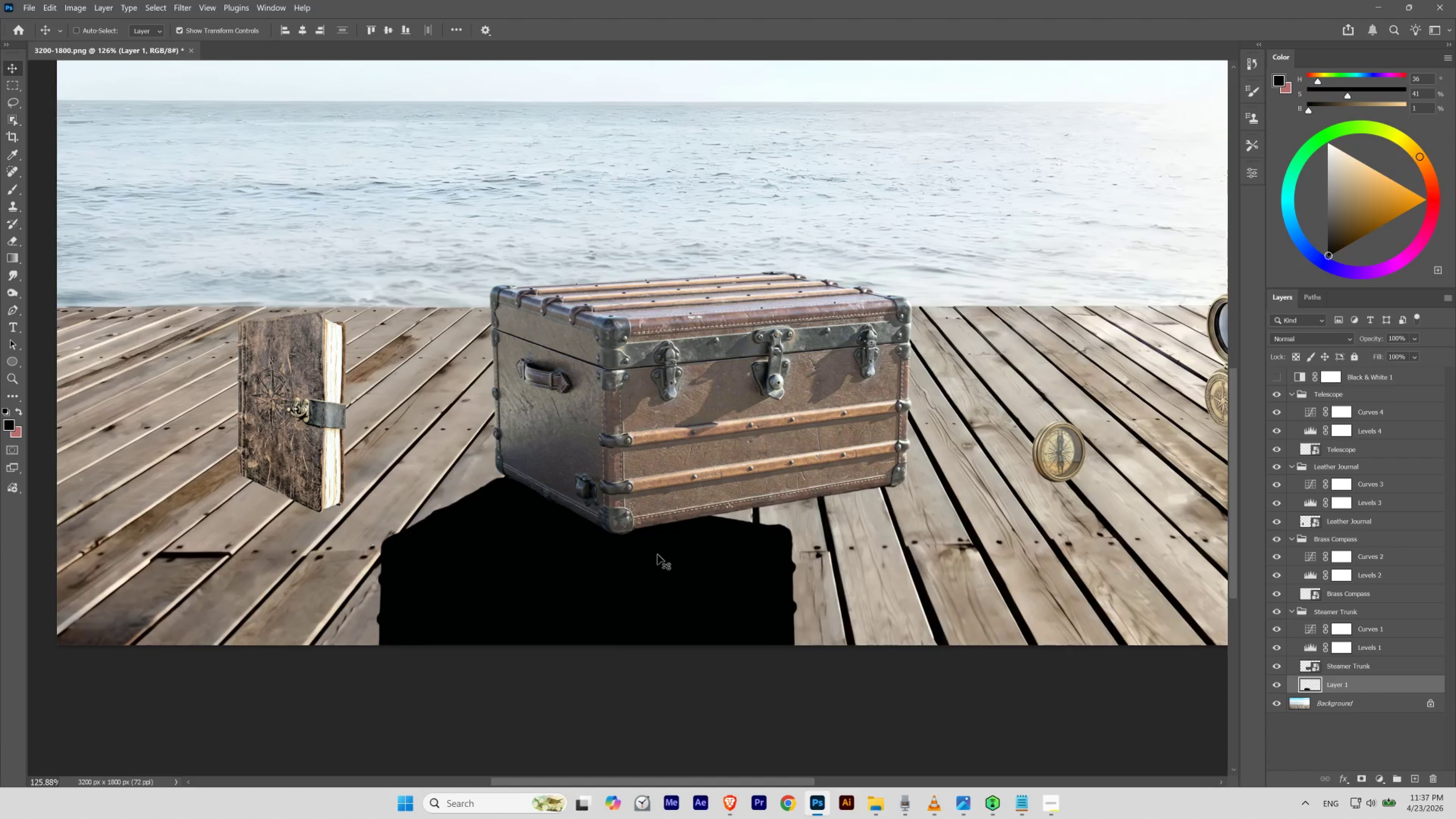 
key(Control+Space)
 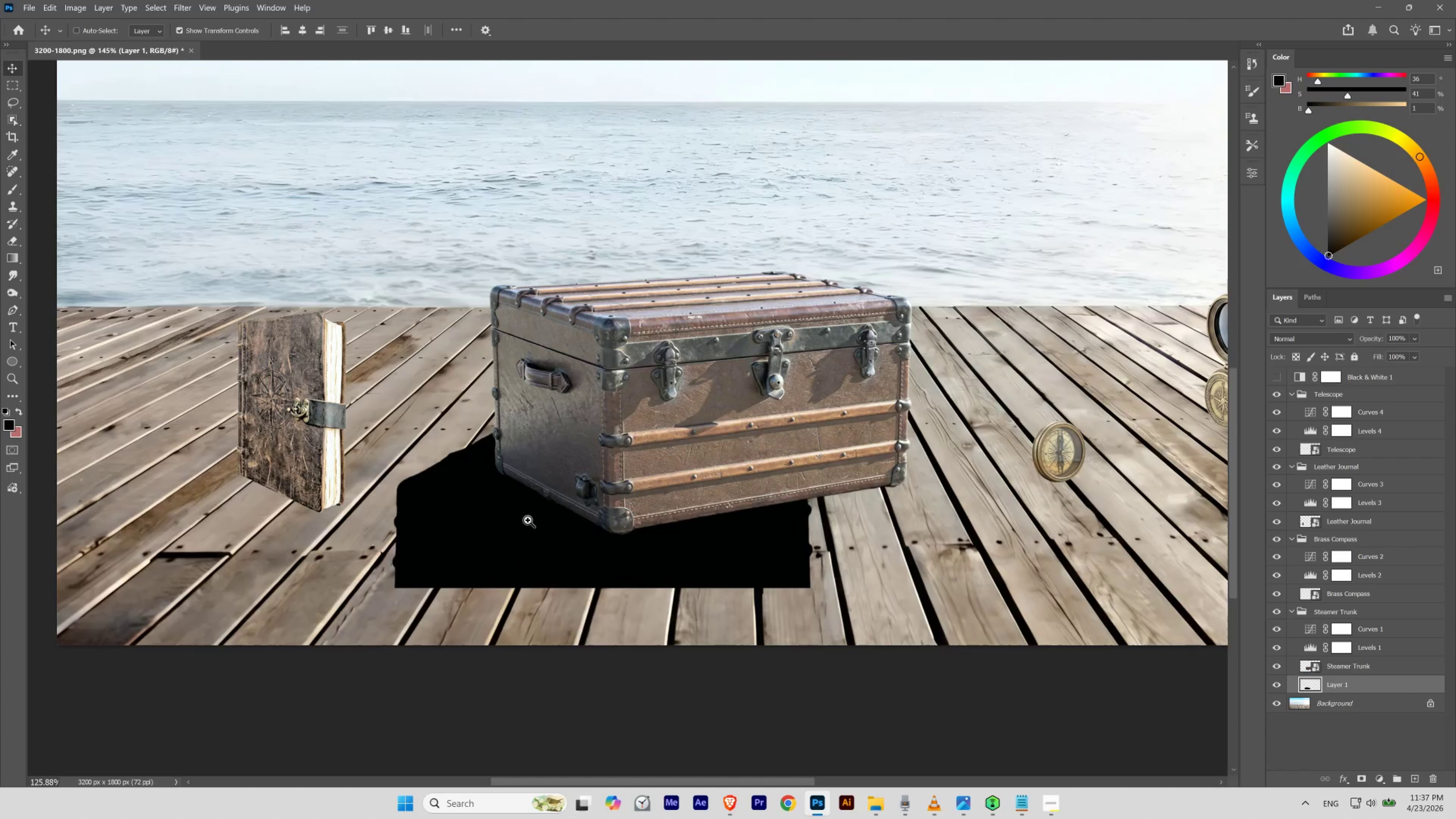 
key(Control+Space)
 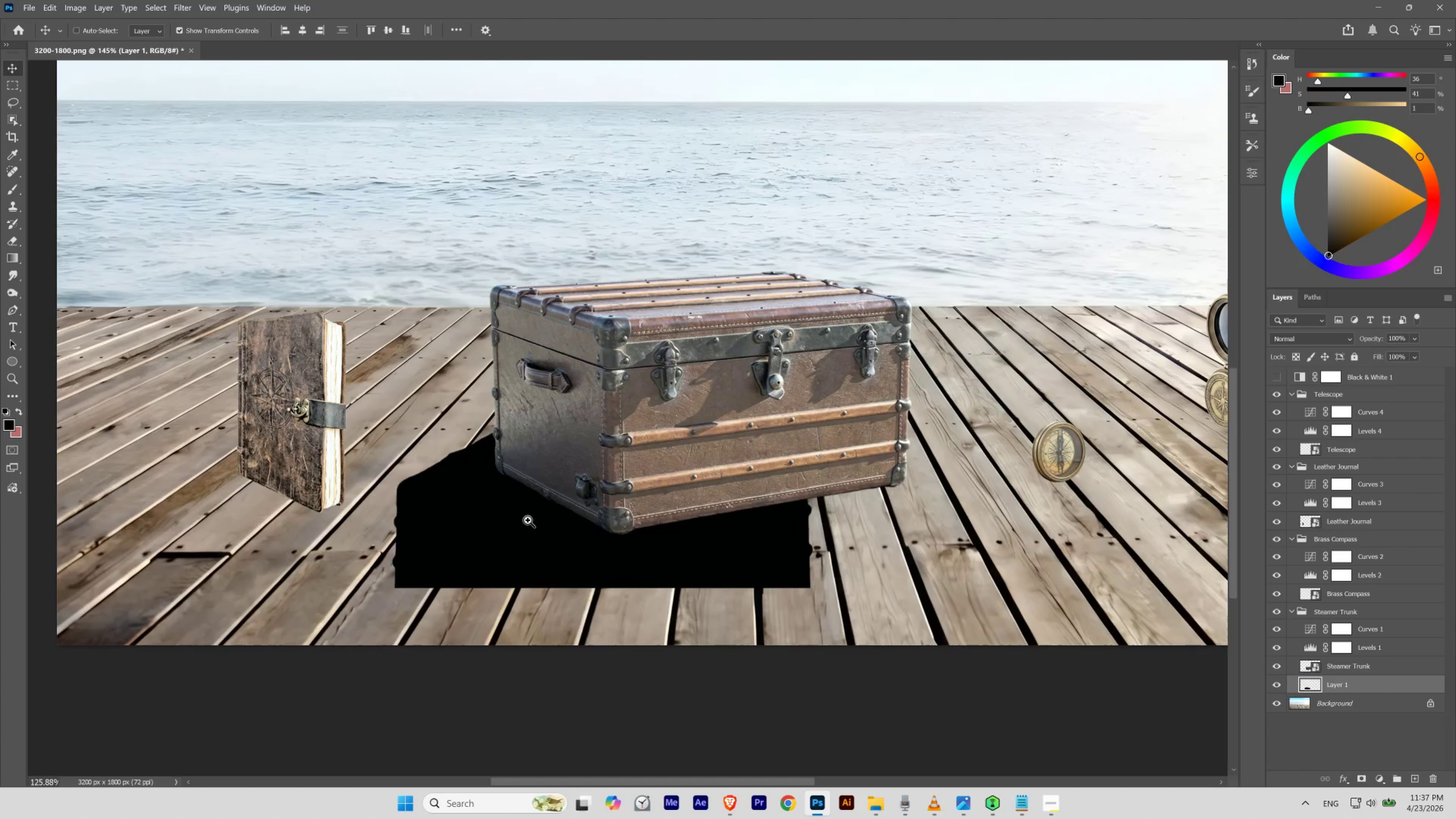 
key(Control+Space)
 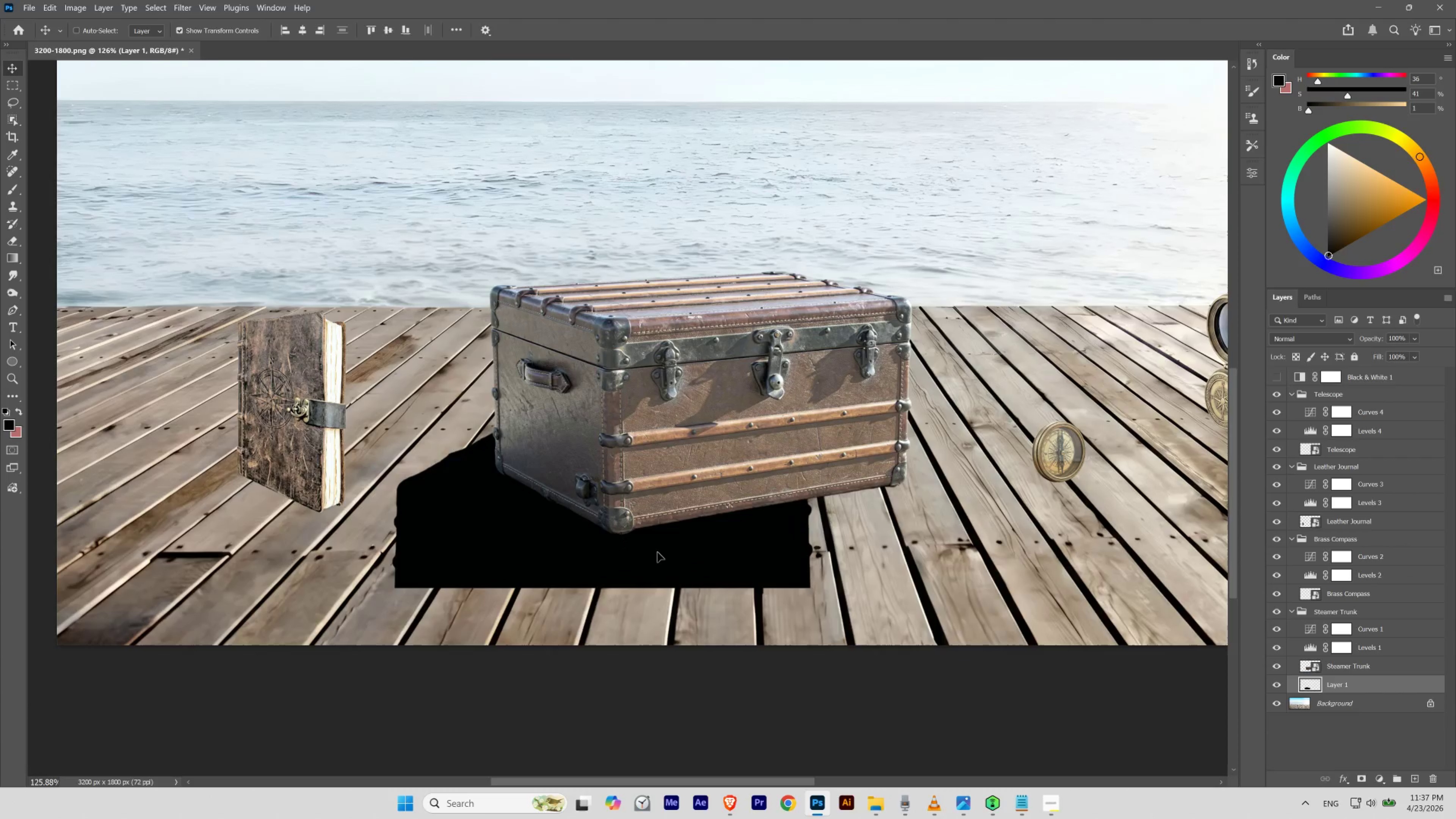 
key(Control+Z)
 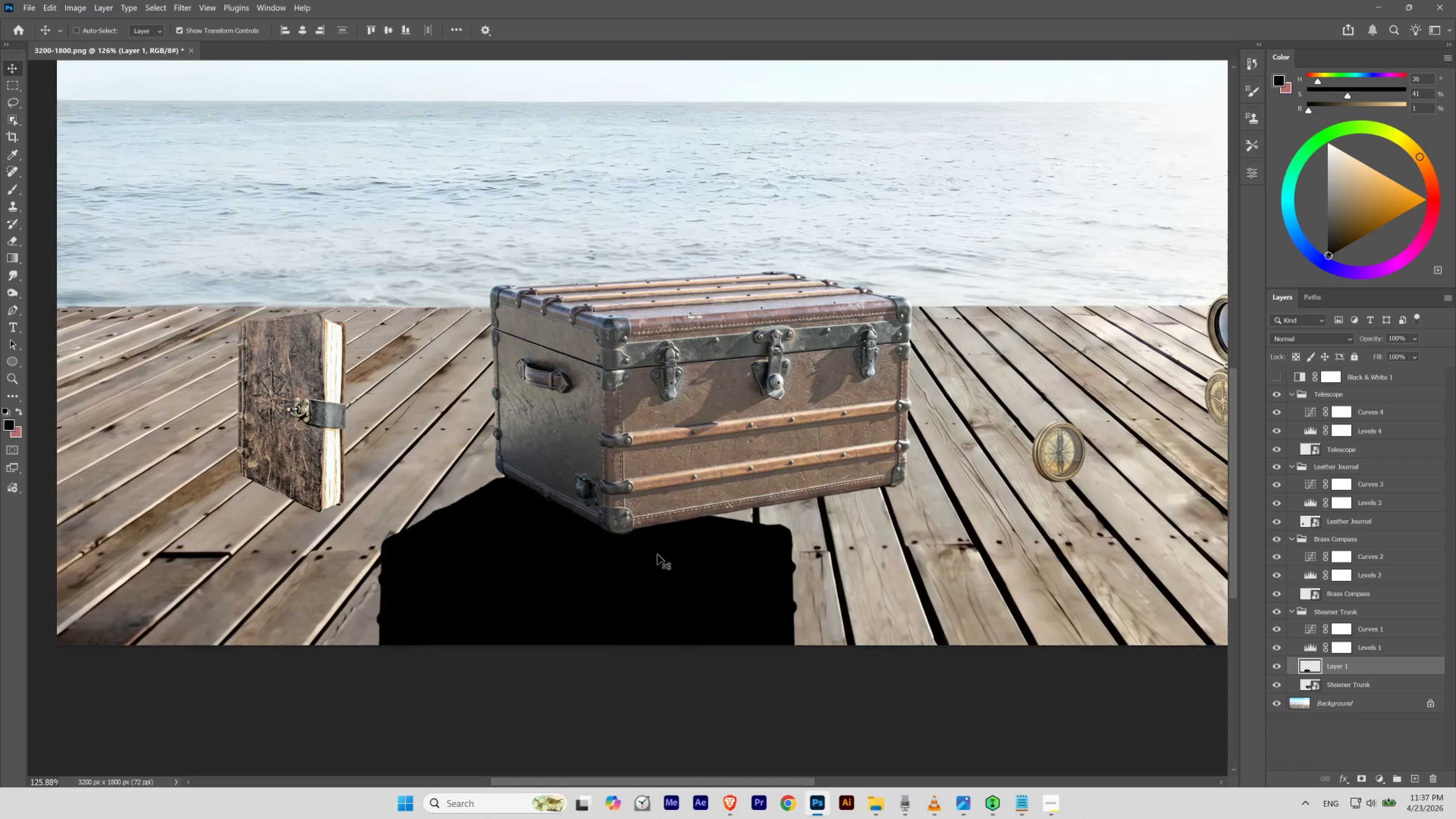 
key(Control+Z)
 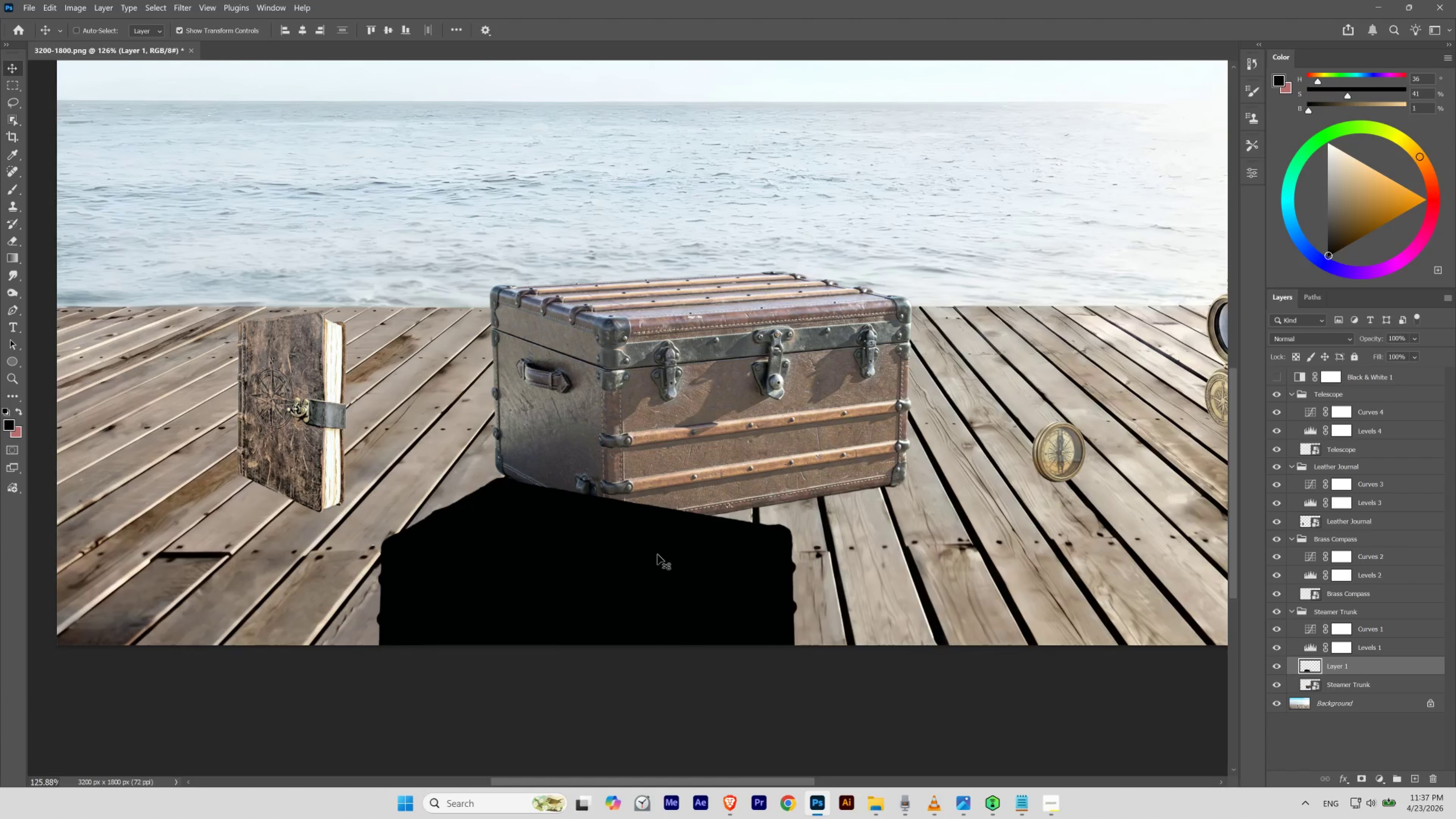 
key(Control+Z)
 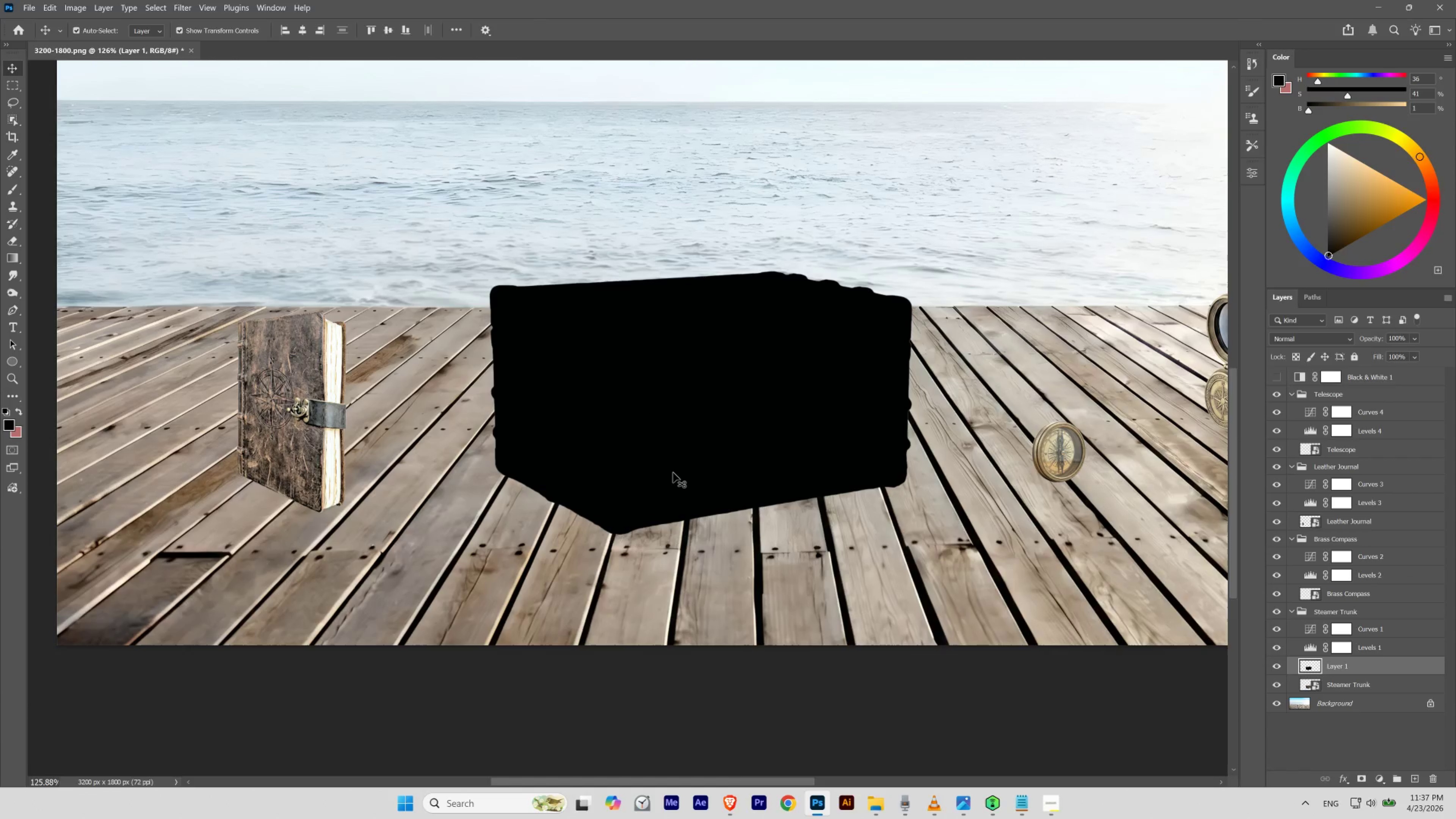 
key(Control+T)
 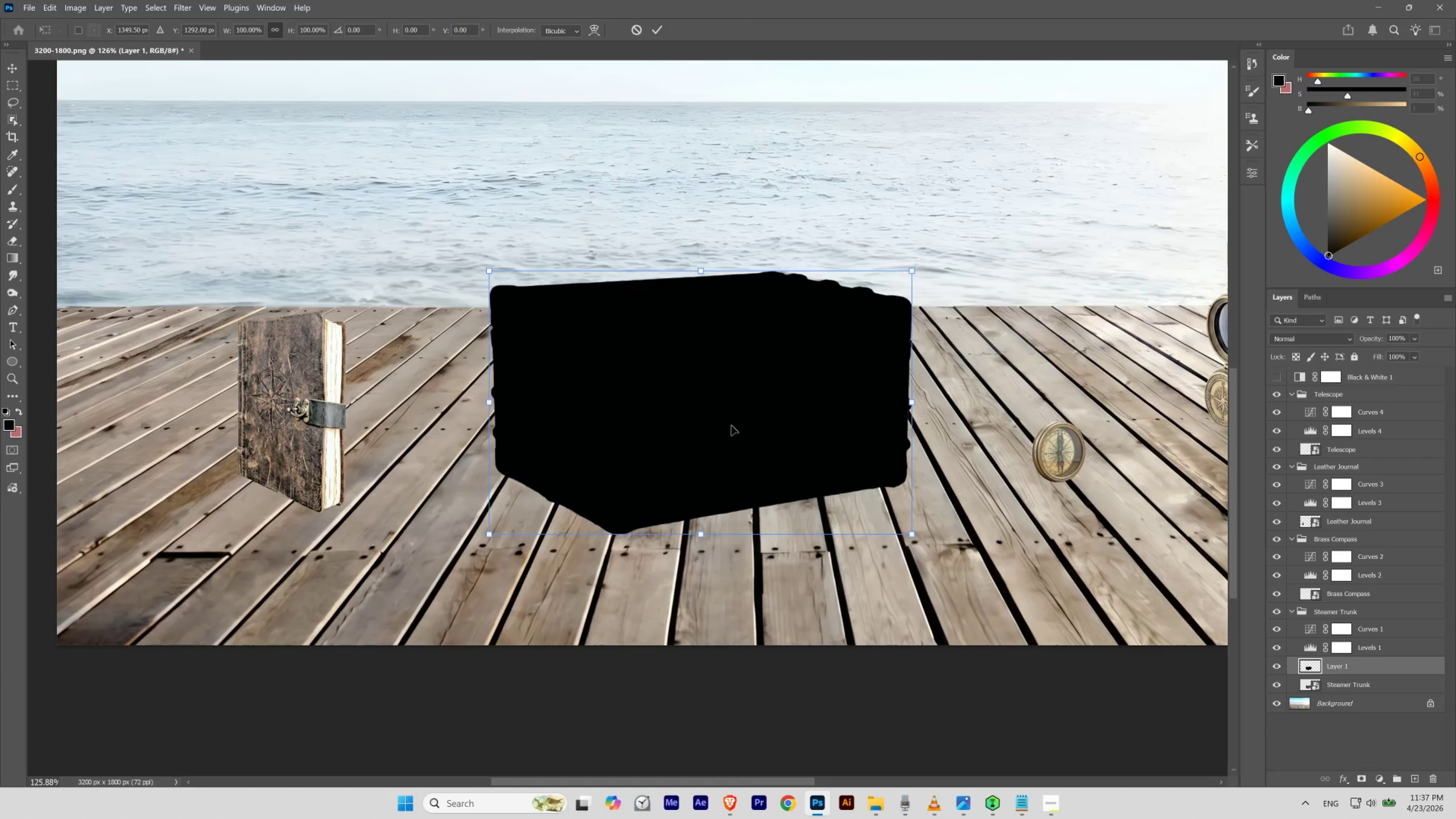 
right_click([732, 424])
 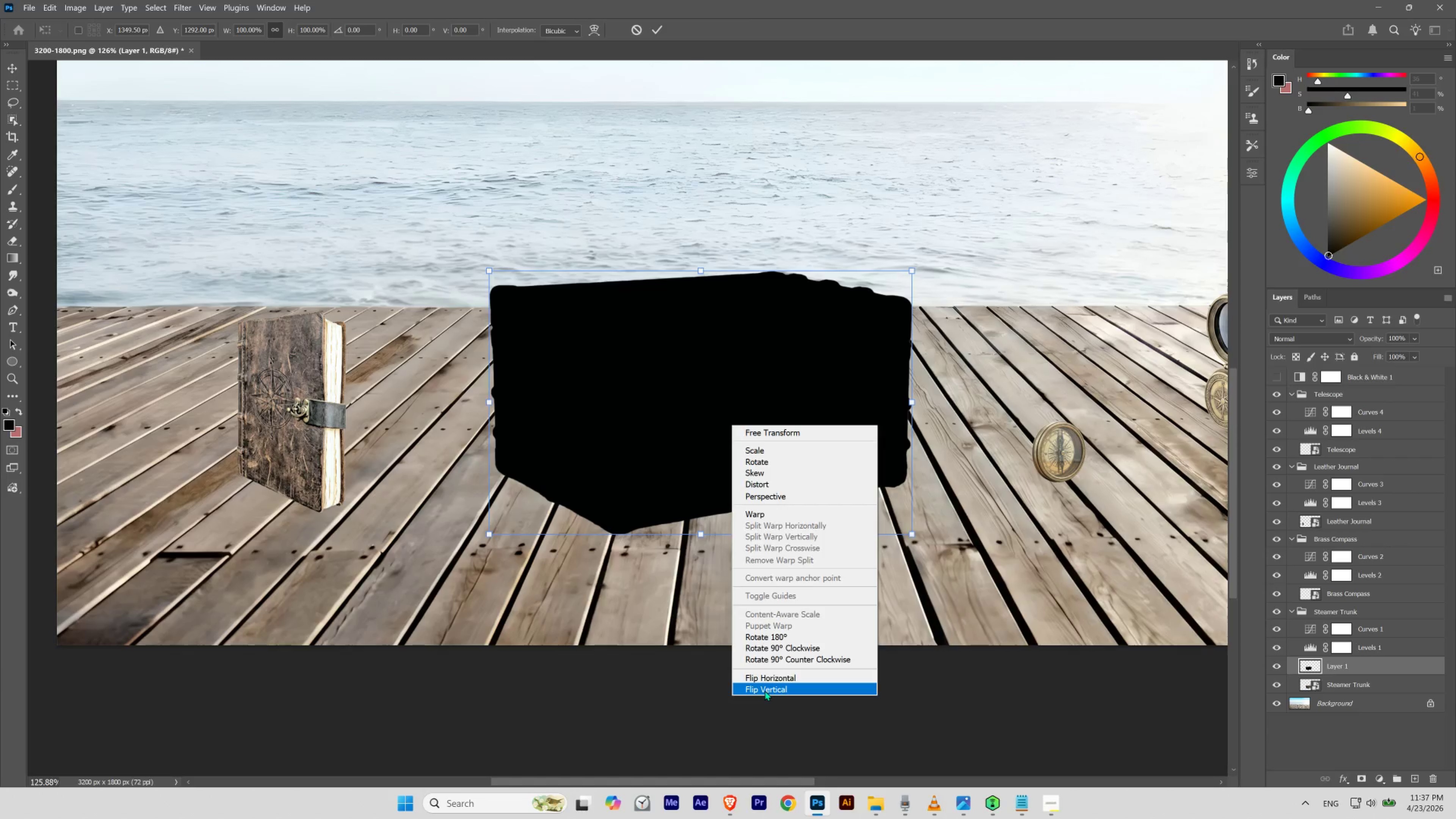 
left_click([765, 690])
 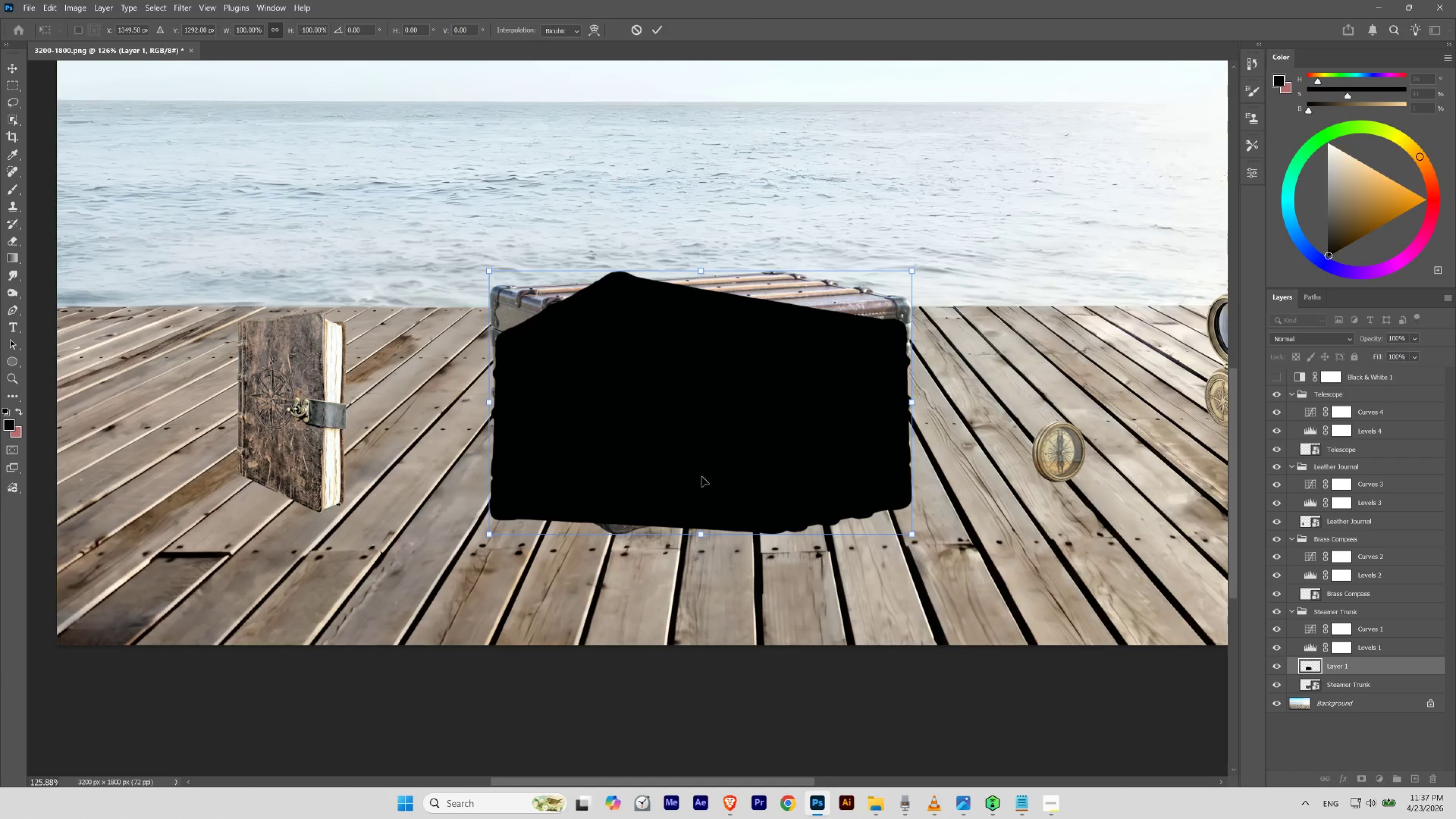 
left_click_drag(start_coordinate=[713, 452], to_coordinate=[677, 600])
 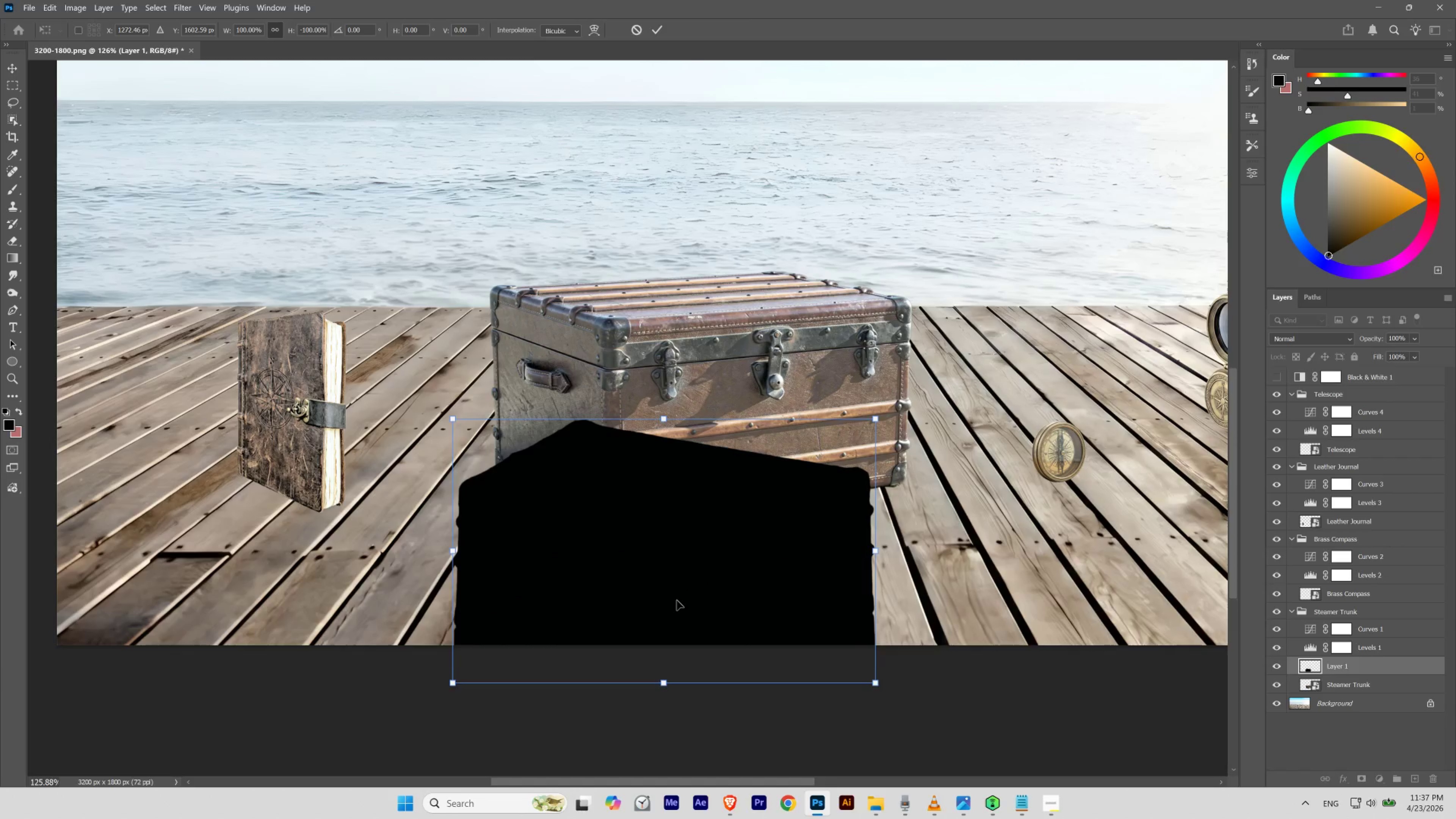 
left_click_drag(start_coordinate=[677, 600], to_coordinate=[598, 653])
 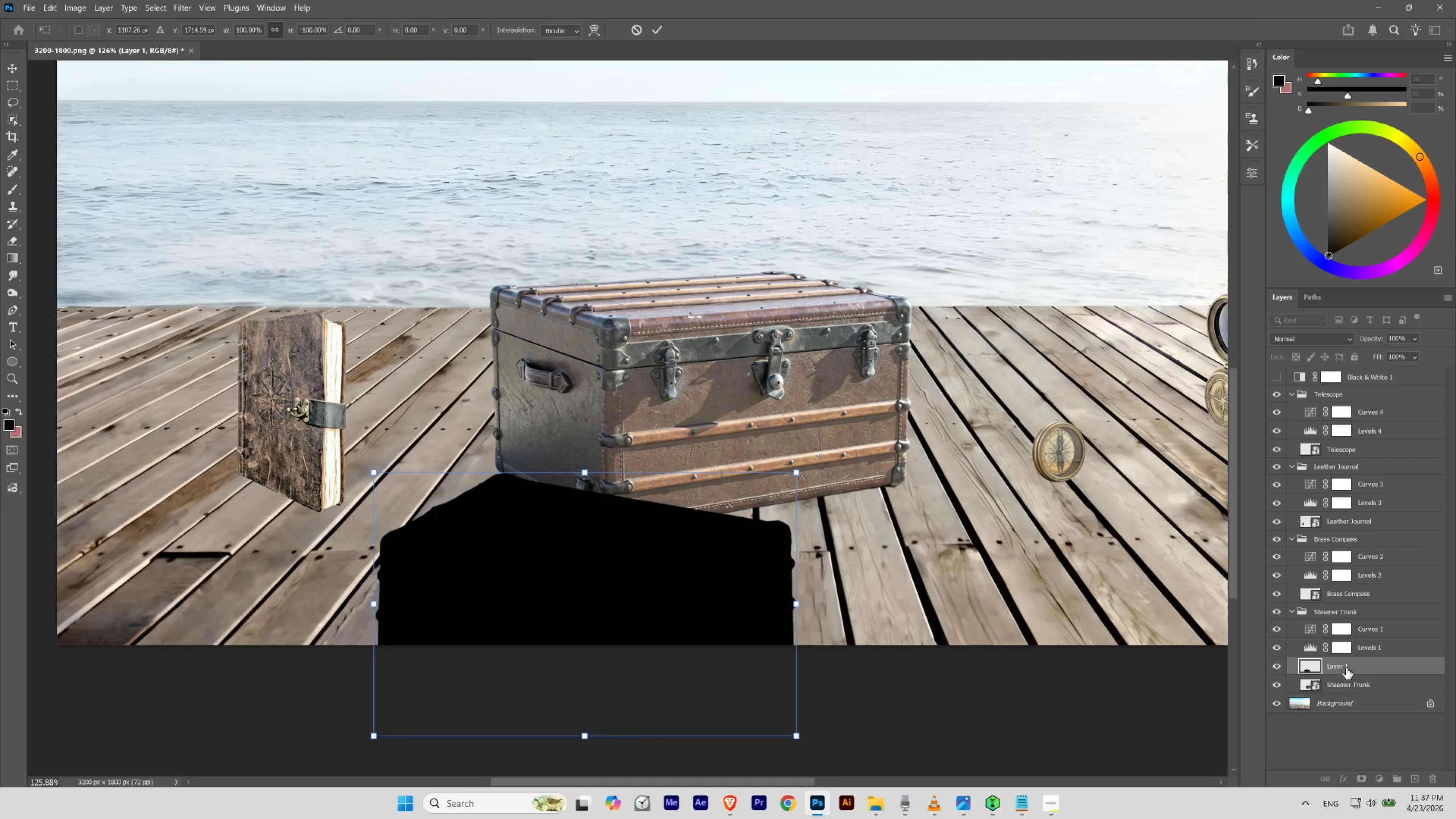 
left_click_drag(start_coordinate=[1346, 667], to_coordinate=[1340, 690])
 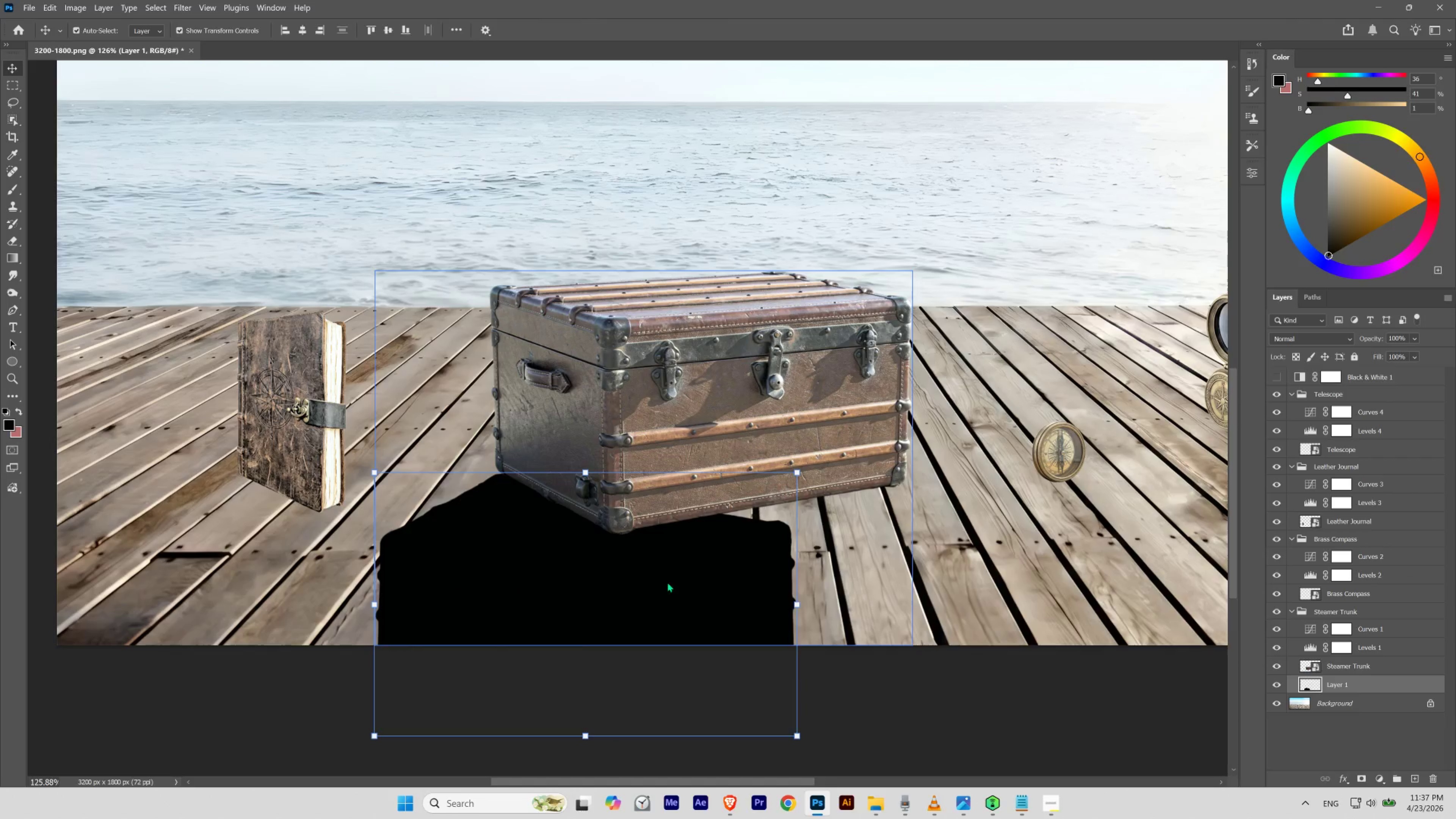 
left_click_drag(start_coordinate=[667, 582], to_coordinate=[684, 569])
 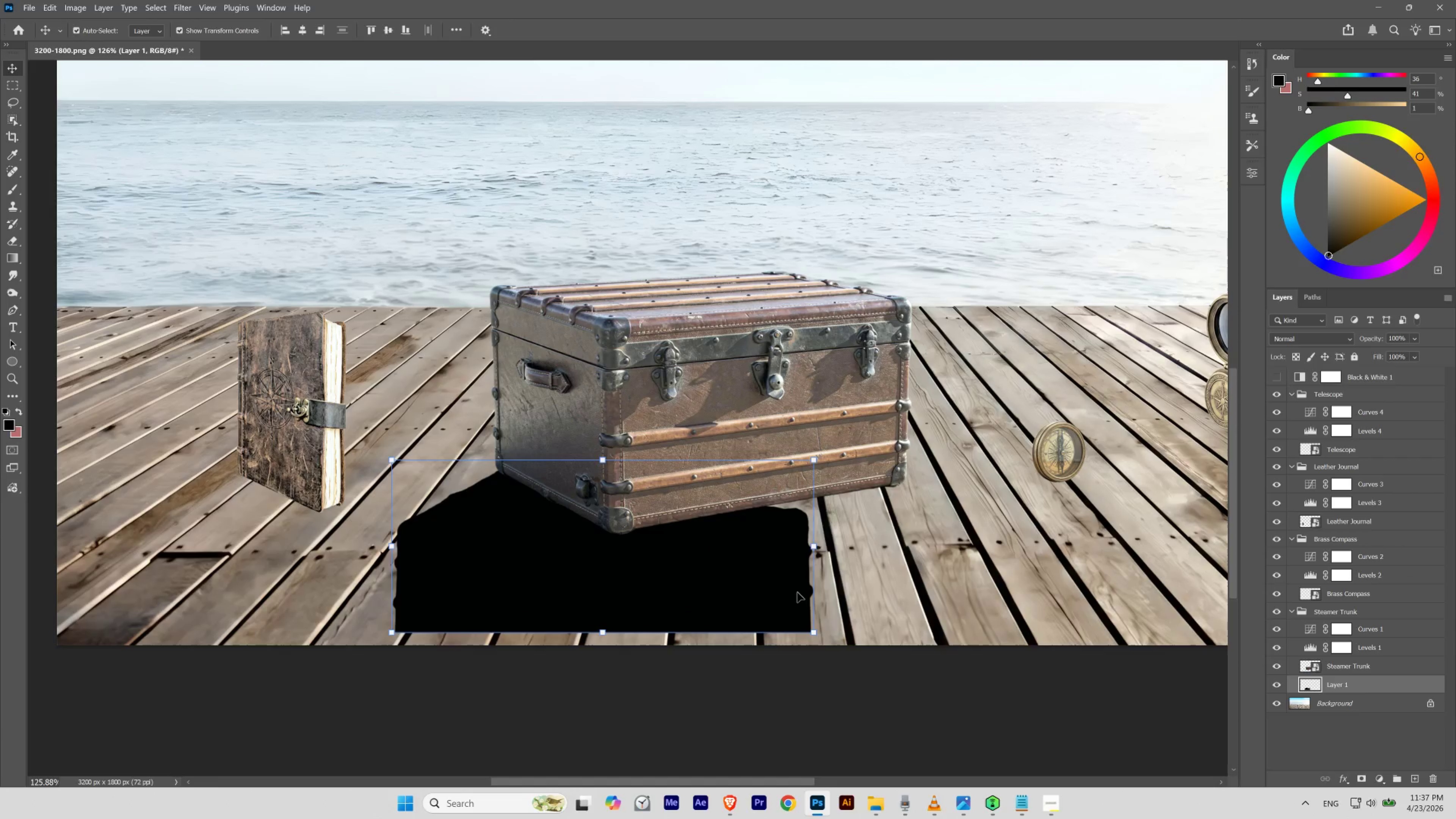 
hold_key(key=ControlLeft, duration=0.52)
 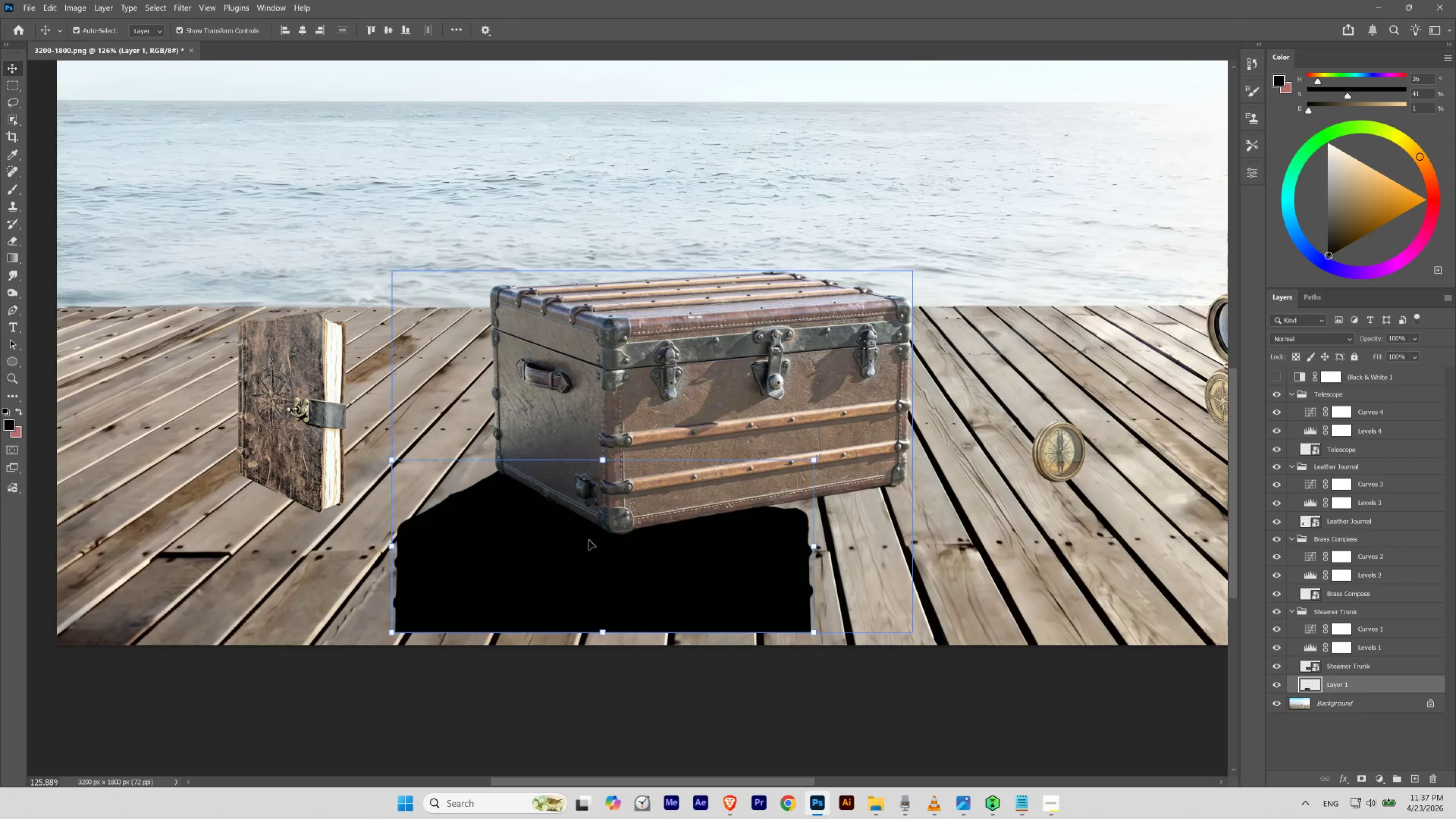 
left_click_drag(start_coordinate=[589, 539], to_coordinate=[667, 599])
 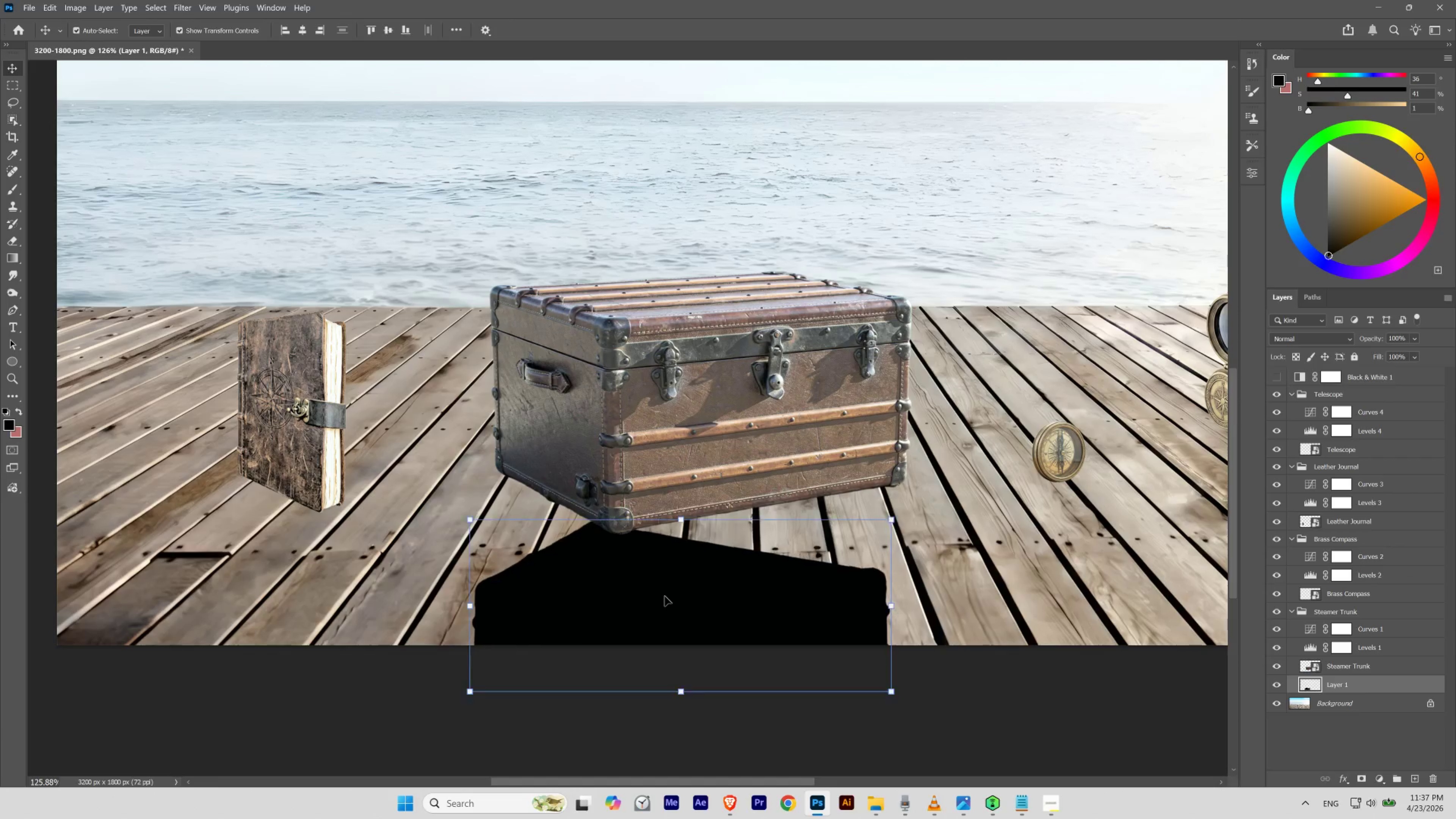 
key(Control+Z)
 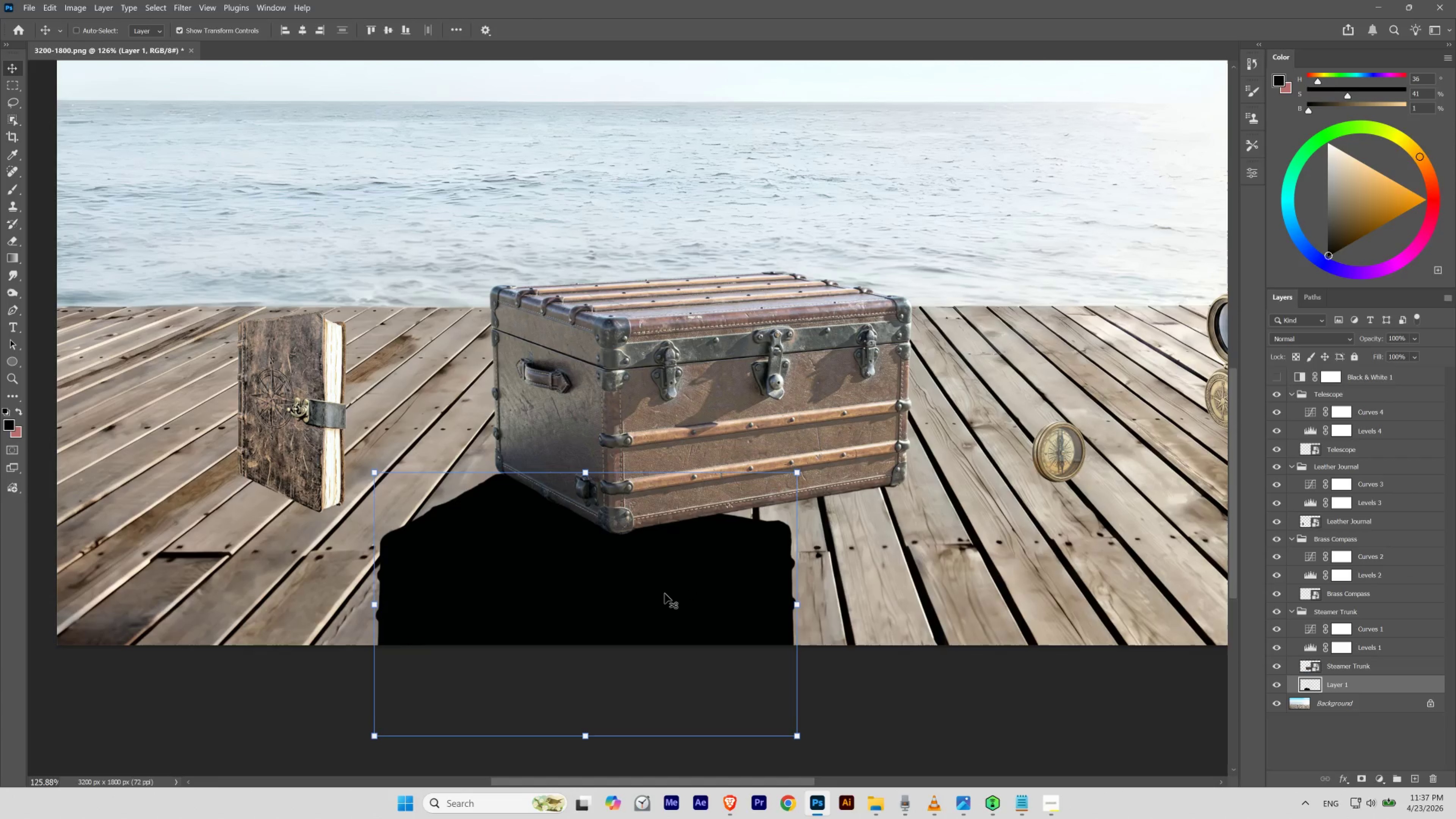 
key(Control+Z)
 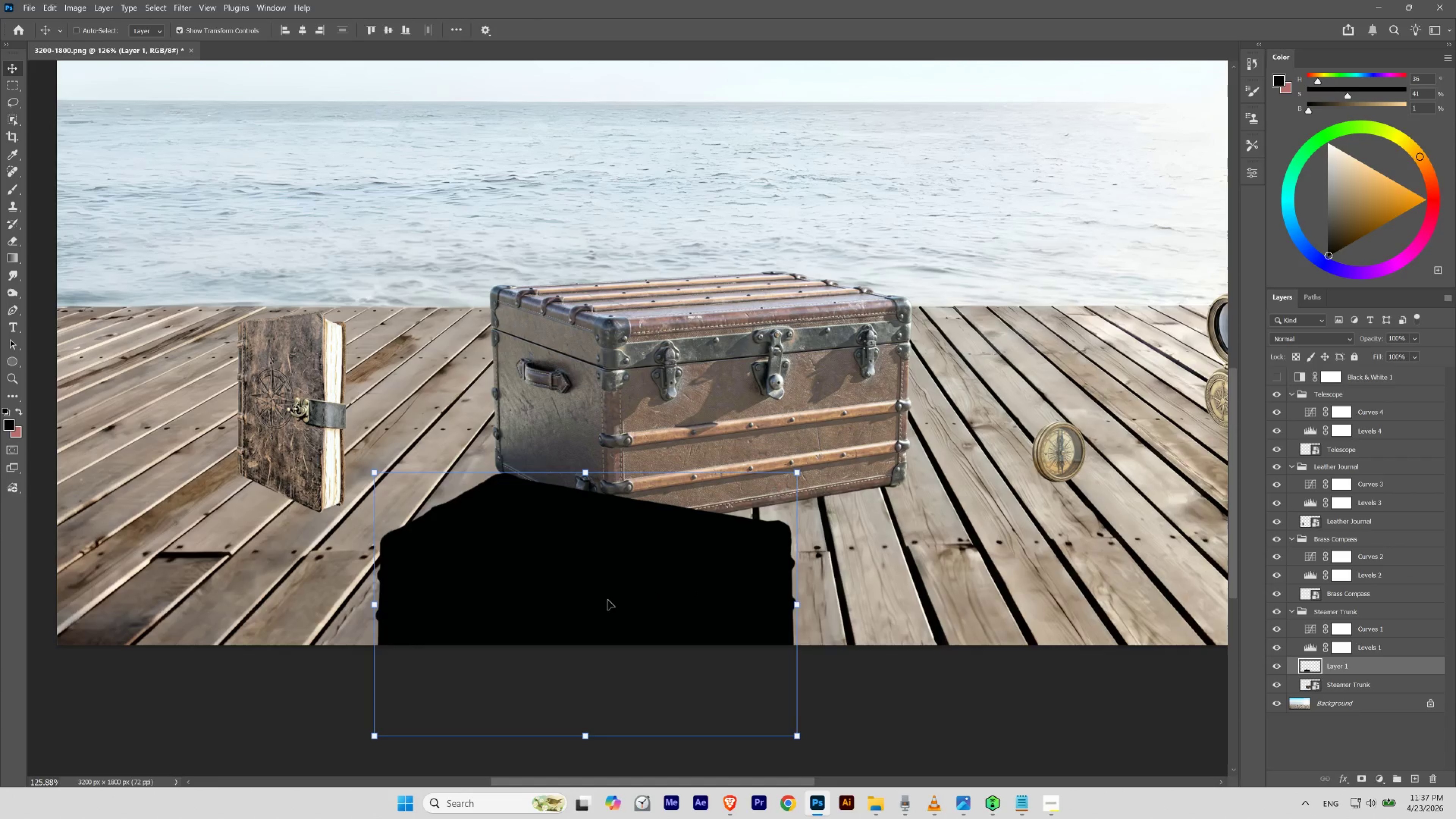 
left_click_drag(start_coordinate=[602, 595], to_coordinate=[625, 515])
 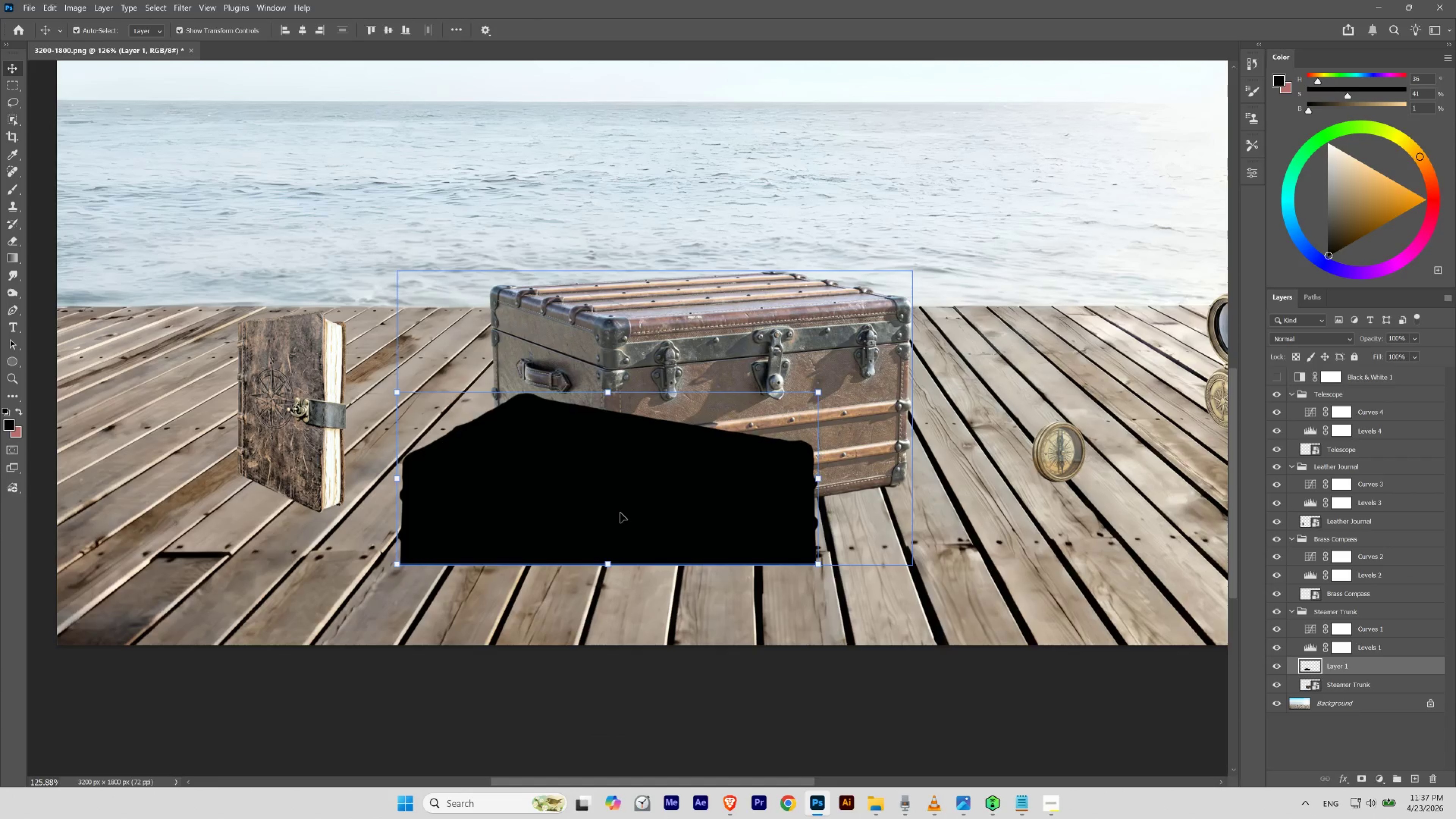 
left_click_drag(start_coordinate=[619, 512], to_coordinate=[698, 507])
 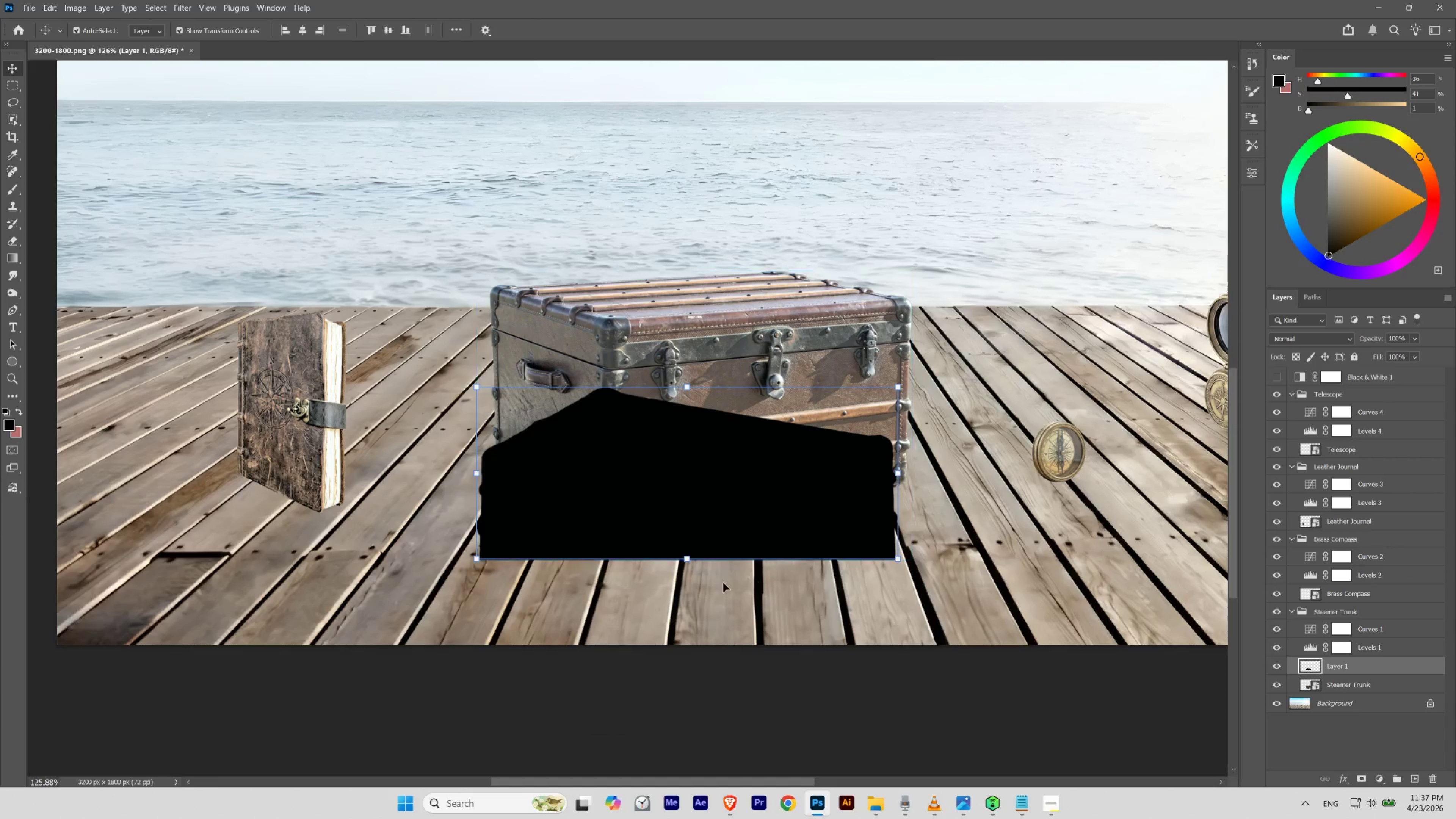 
hold_key(key=ControlLeft, duration=1.21)
 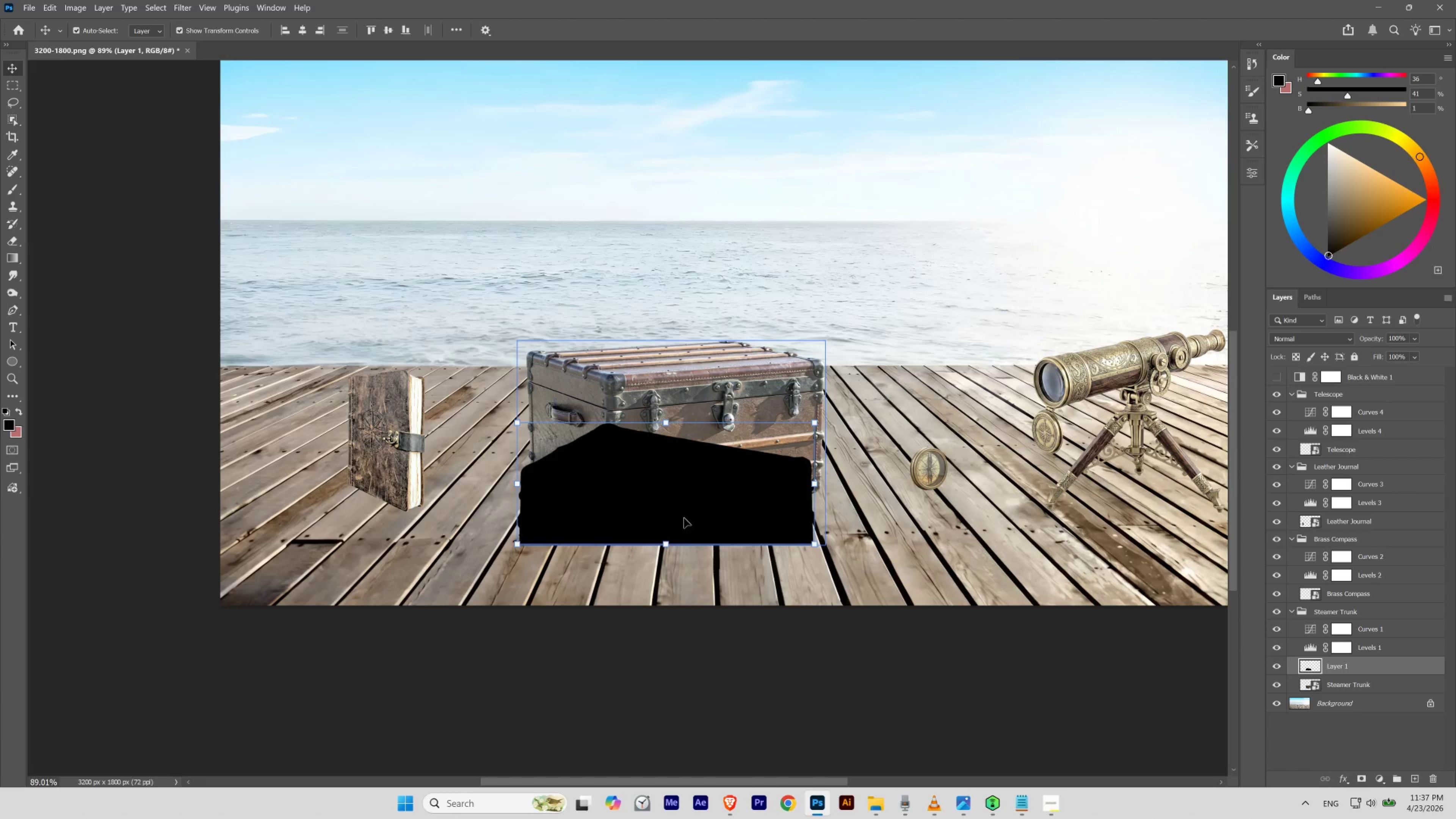 
hold_key(key=Space, duration=0.63)
 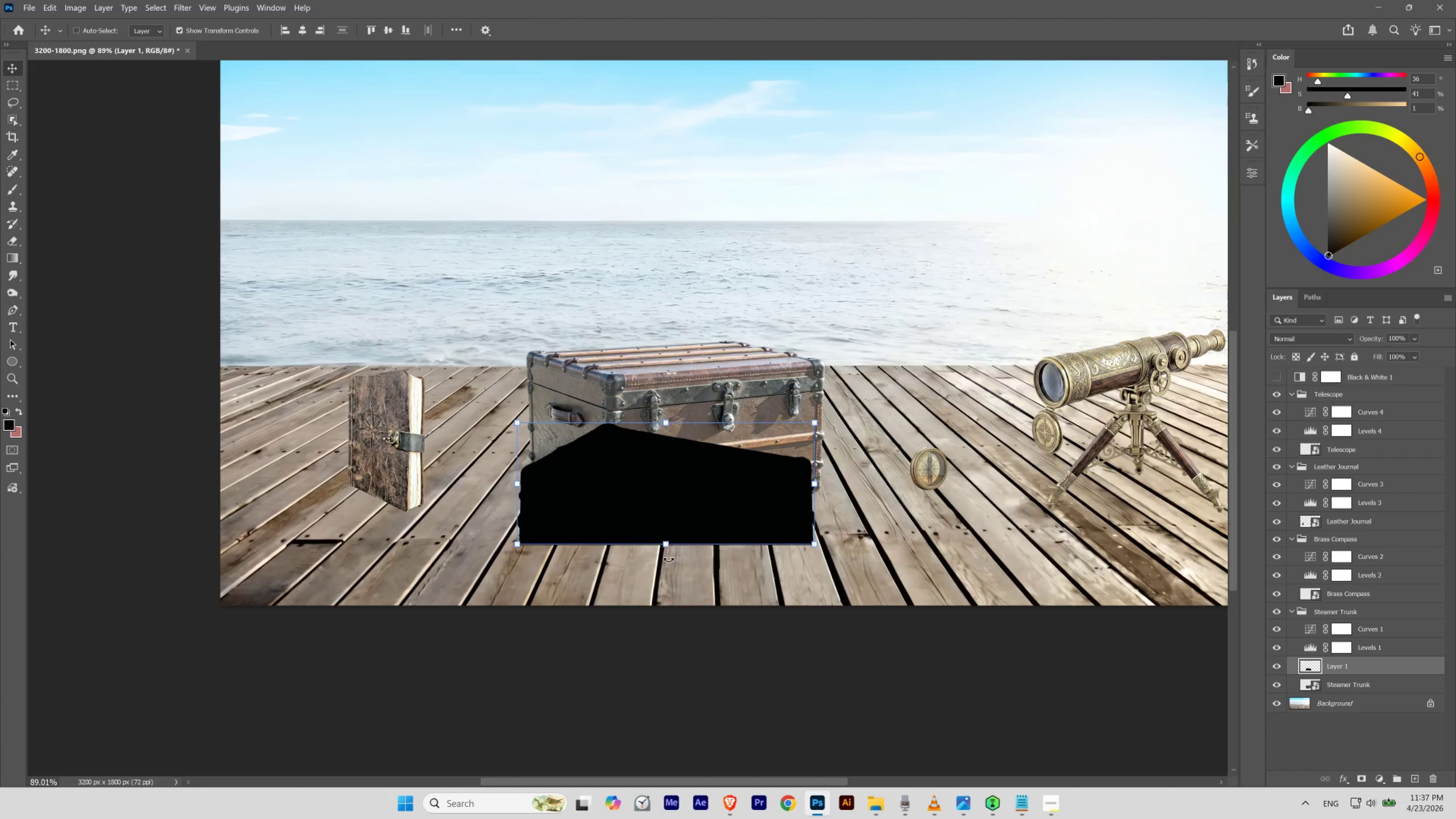 
left_click_drag(start_coordinate=[615, 509], to_coordinate=[600, 517])
 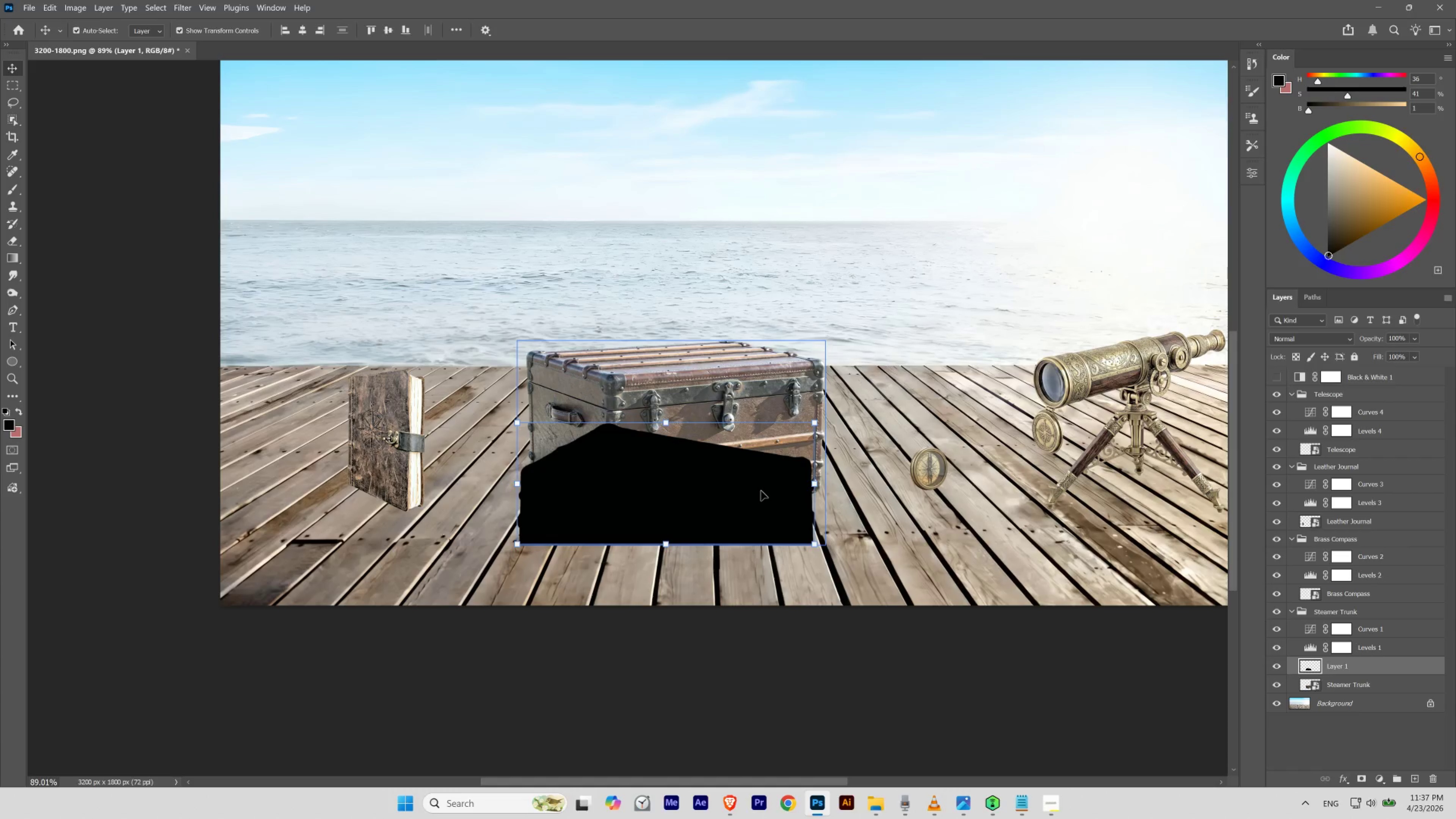 
key(Enter)
 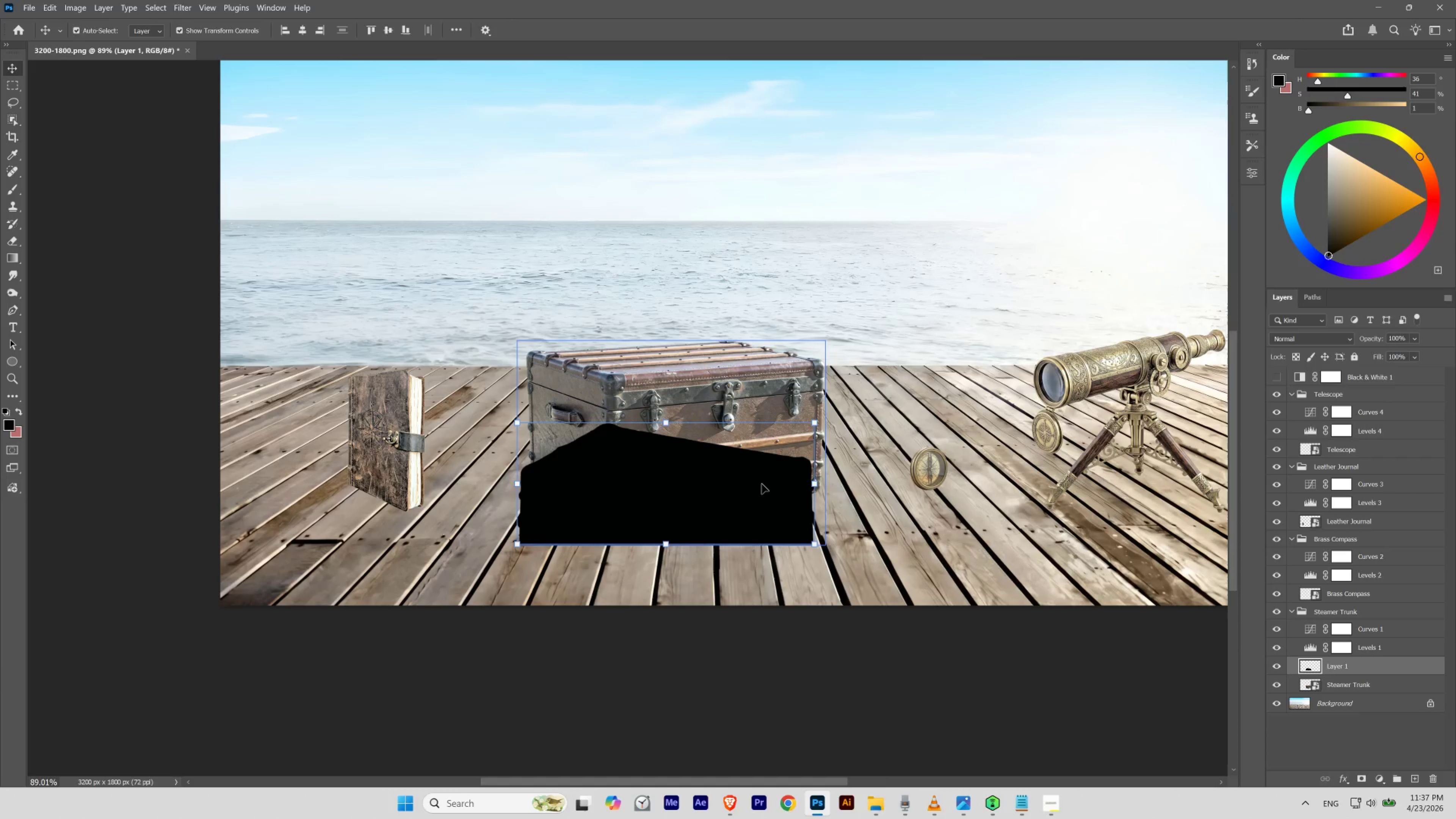 
key(Control+Z)
 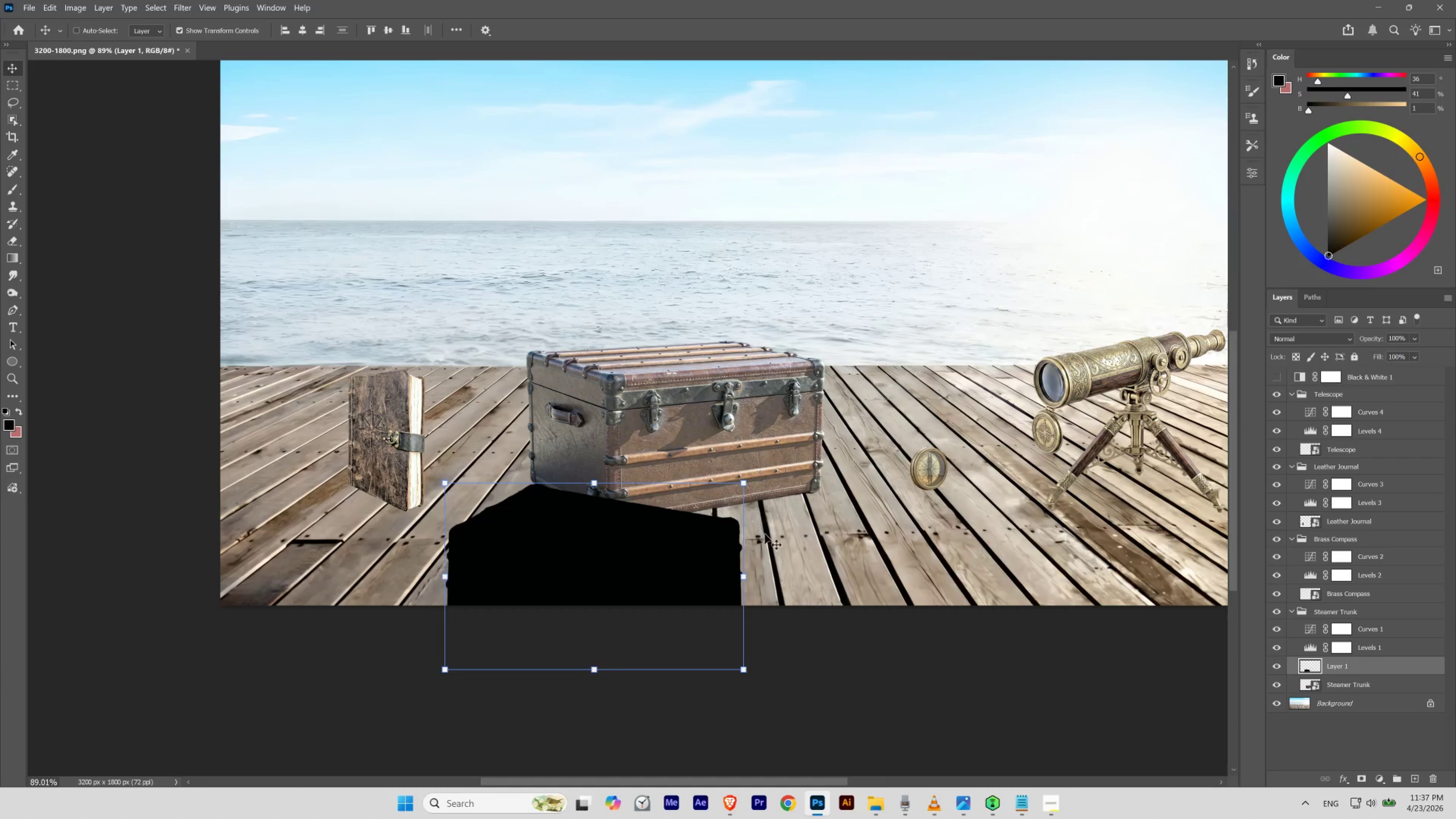 
key(Control+Z)
 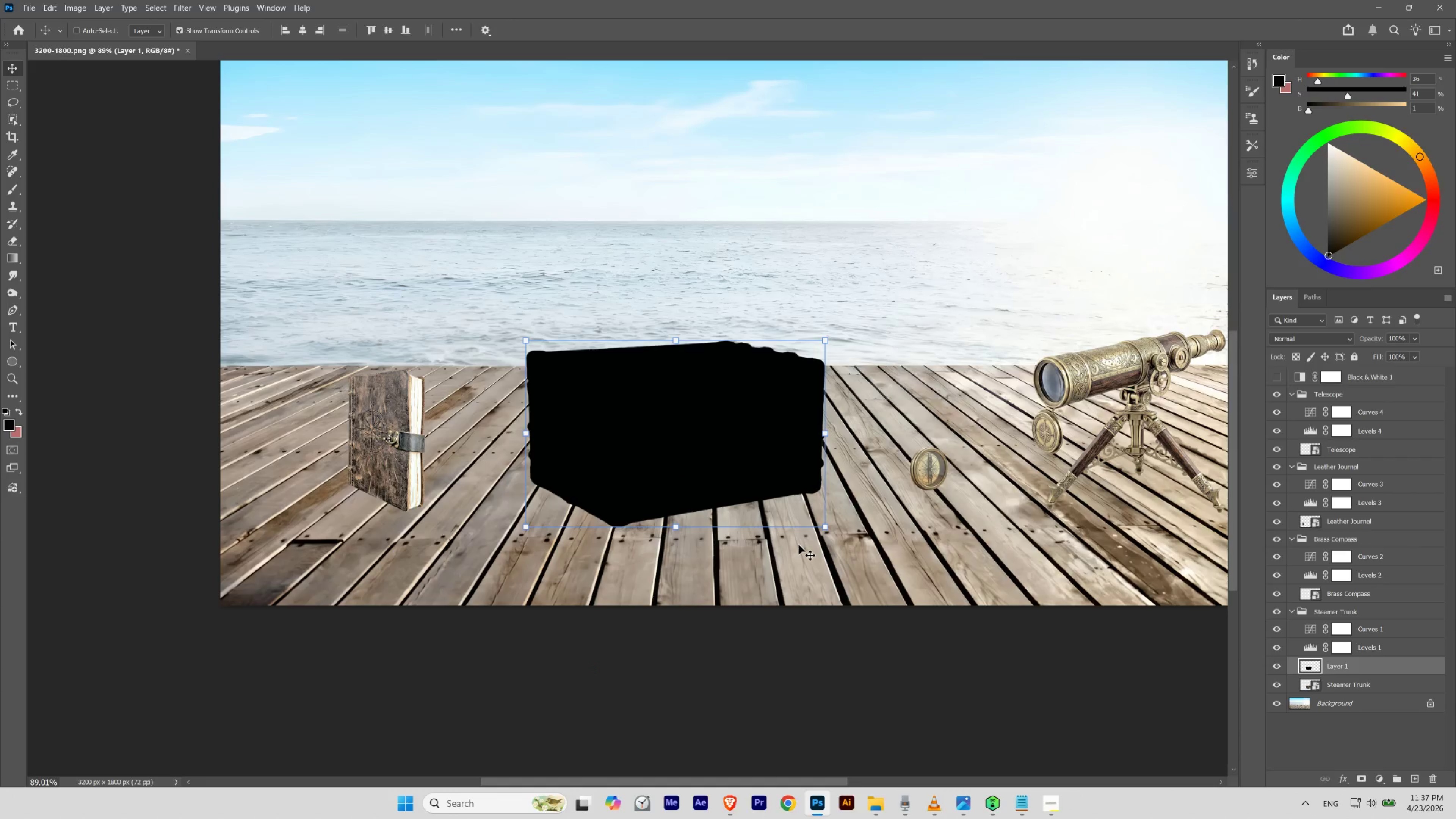 
key(Control+Z)
 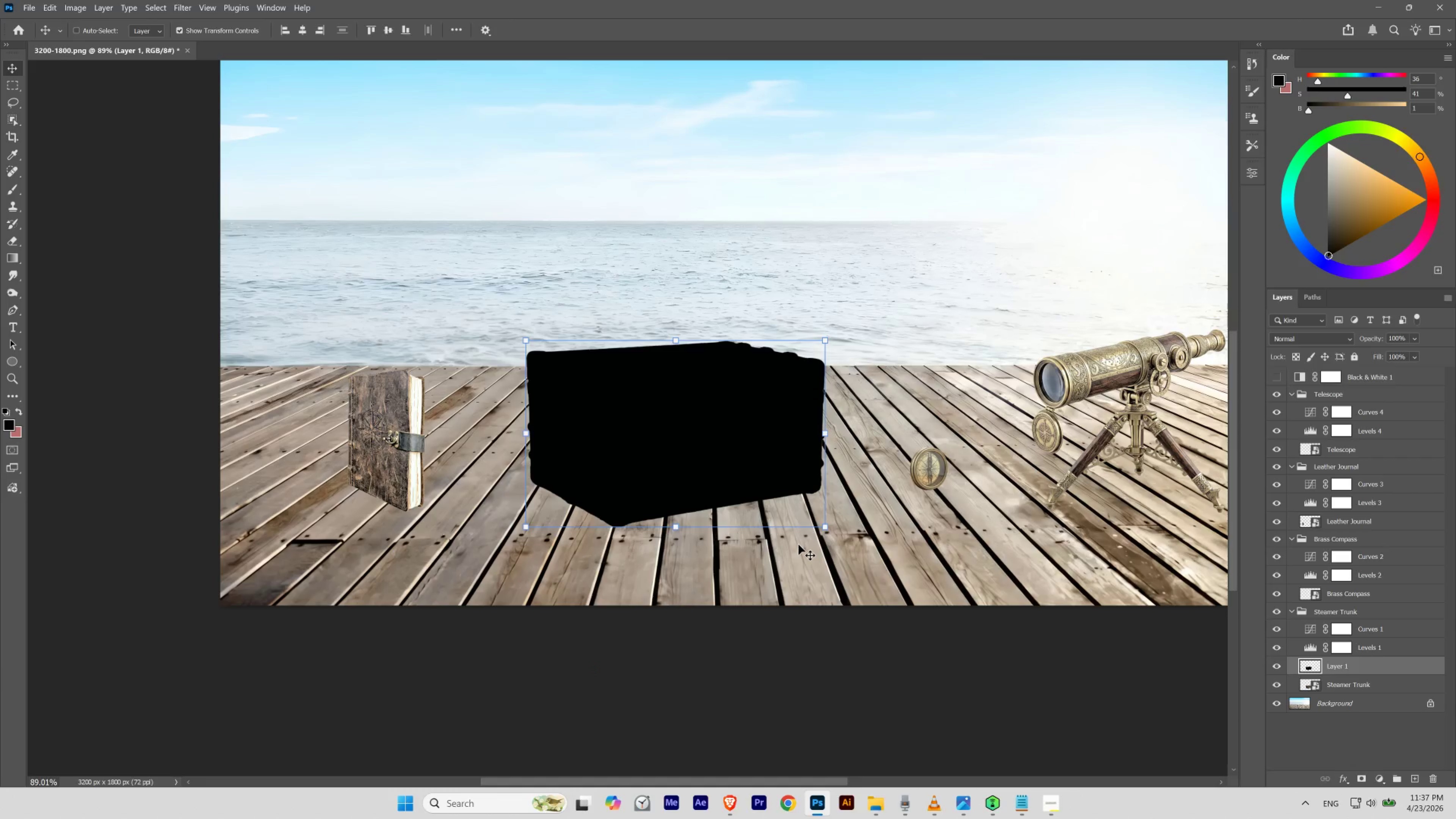 
key(Control+Shift+Z)
 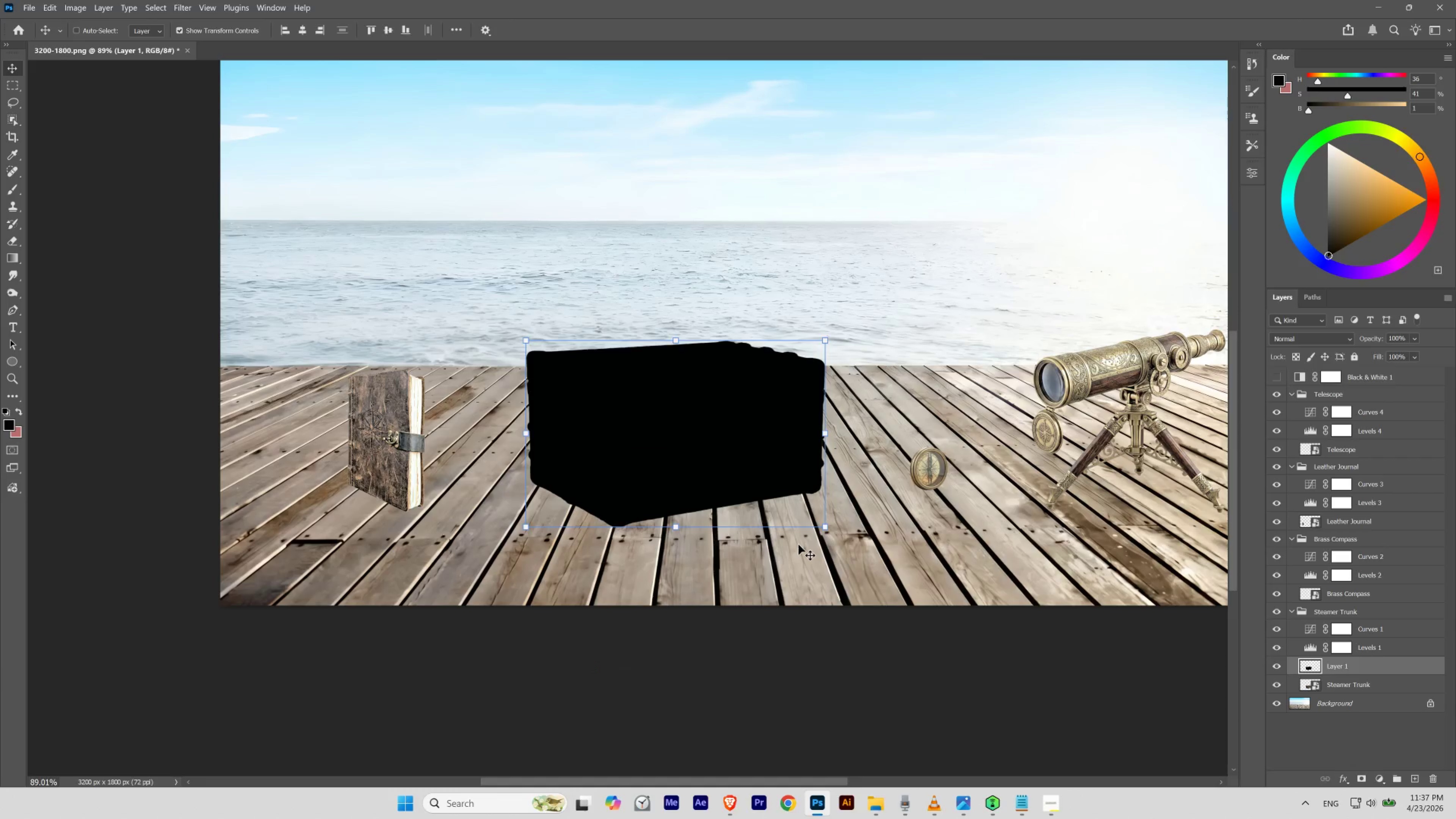 
key(Control+Shift+Z)
 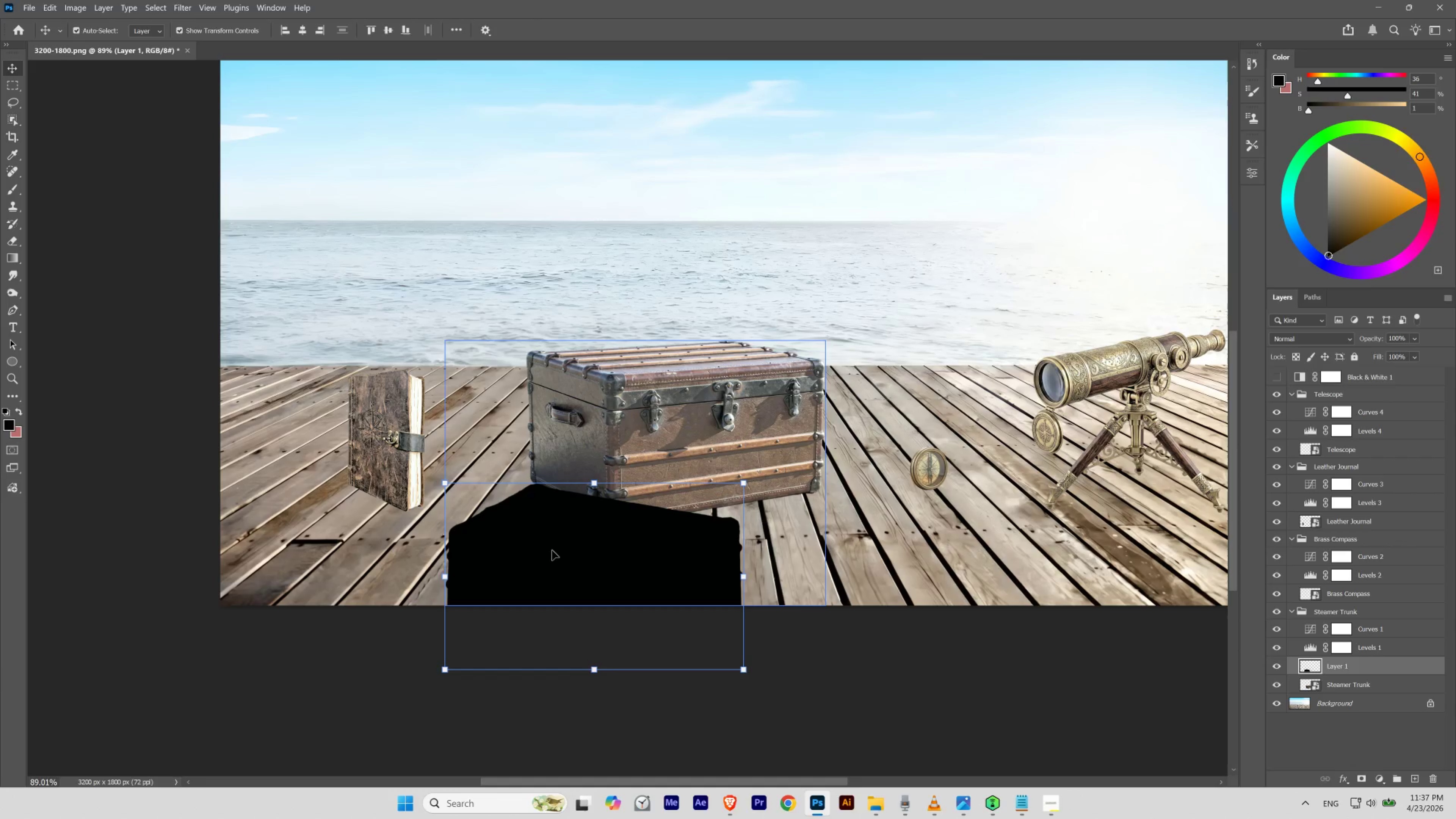 
left_click_drag(start_coordinate=[544, 550], to_coordinate=[594, 476])
 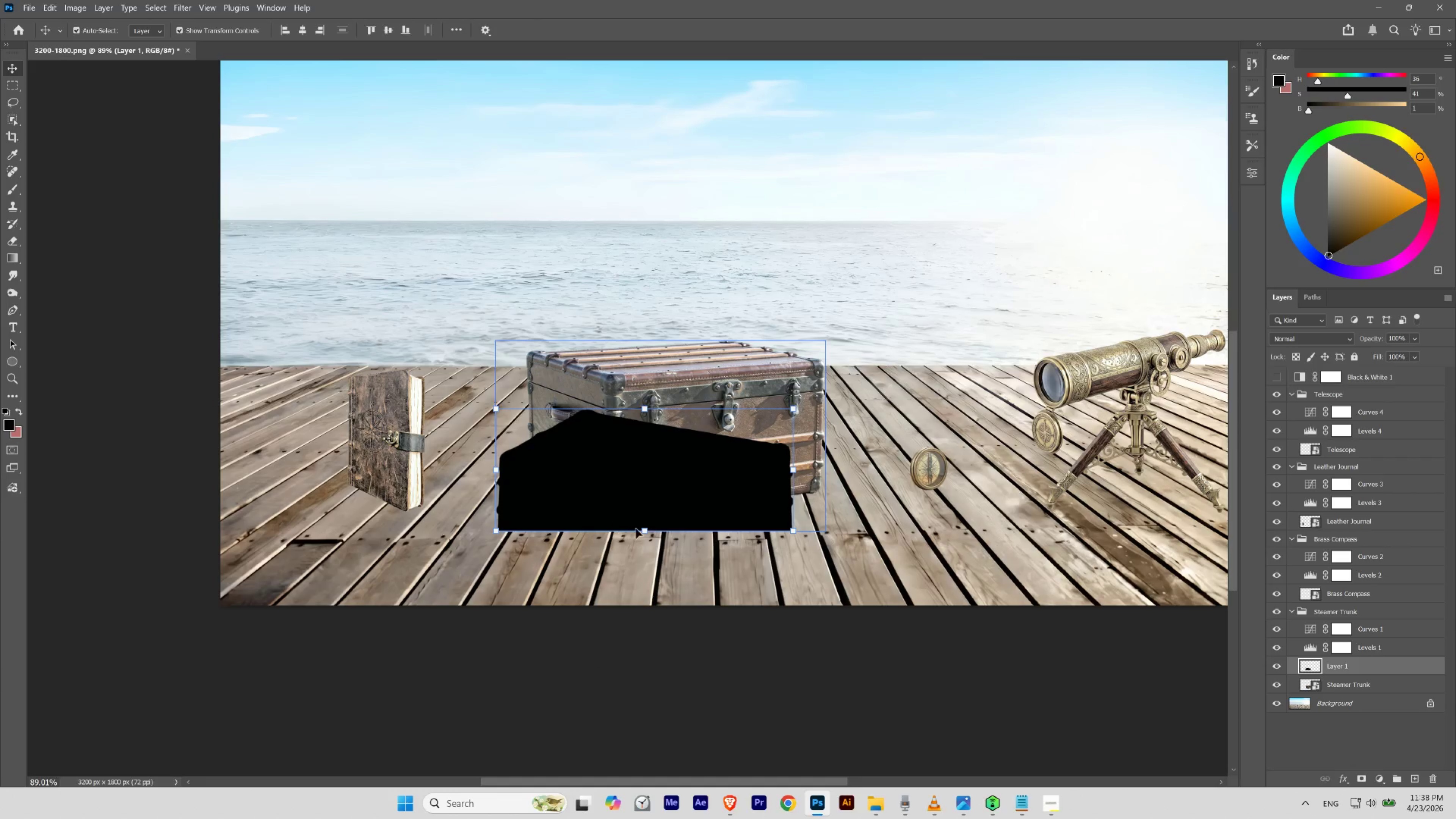 
left_click_drag(start_coordinate=[644, 533], to_coordinate=[645, 569])
 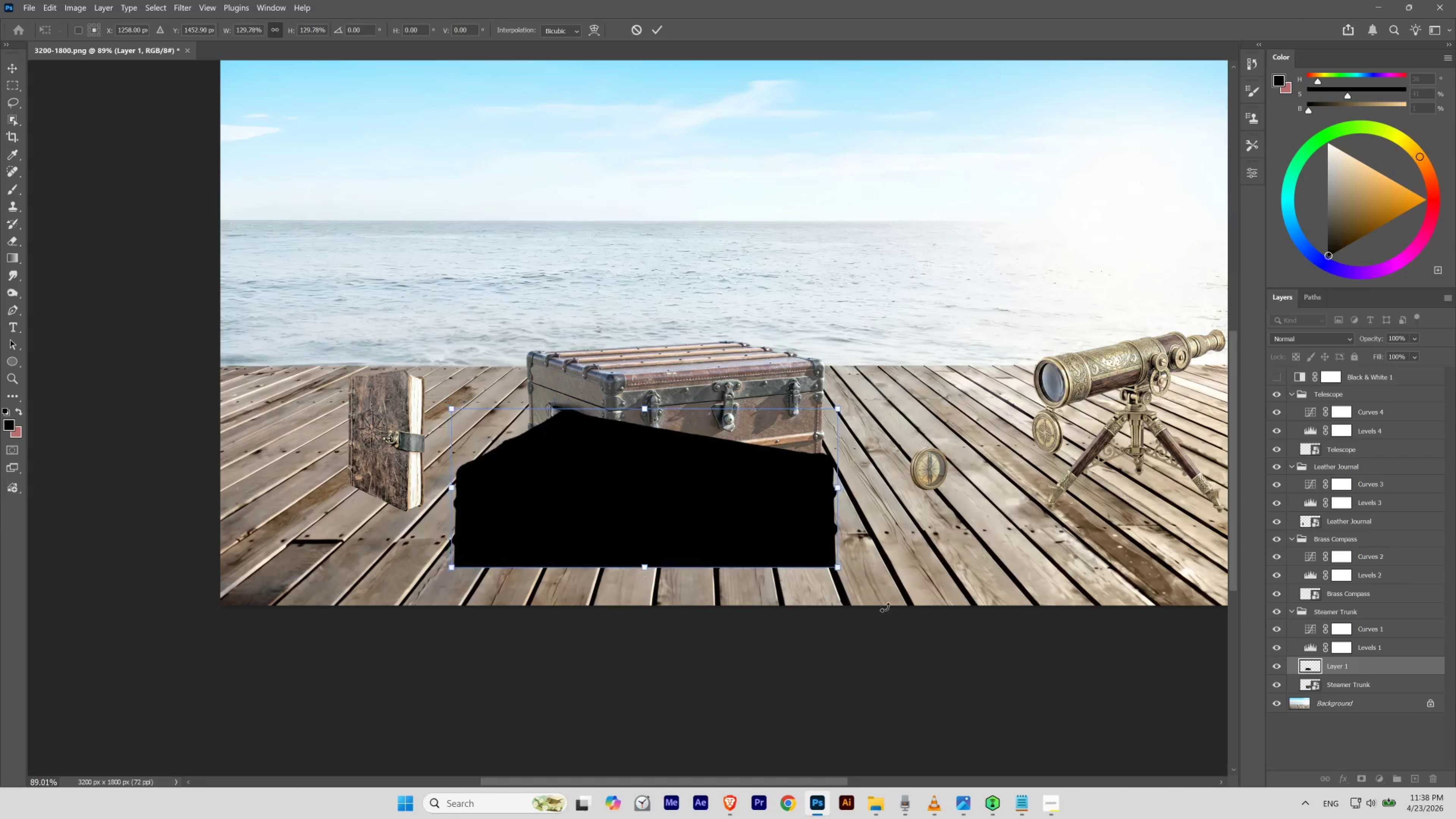 
key(Control+Z)
 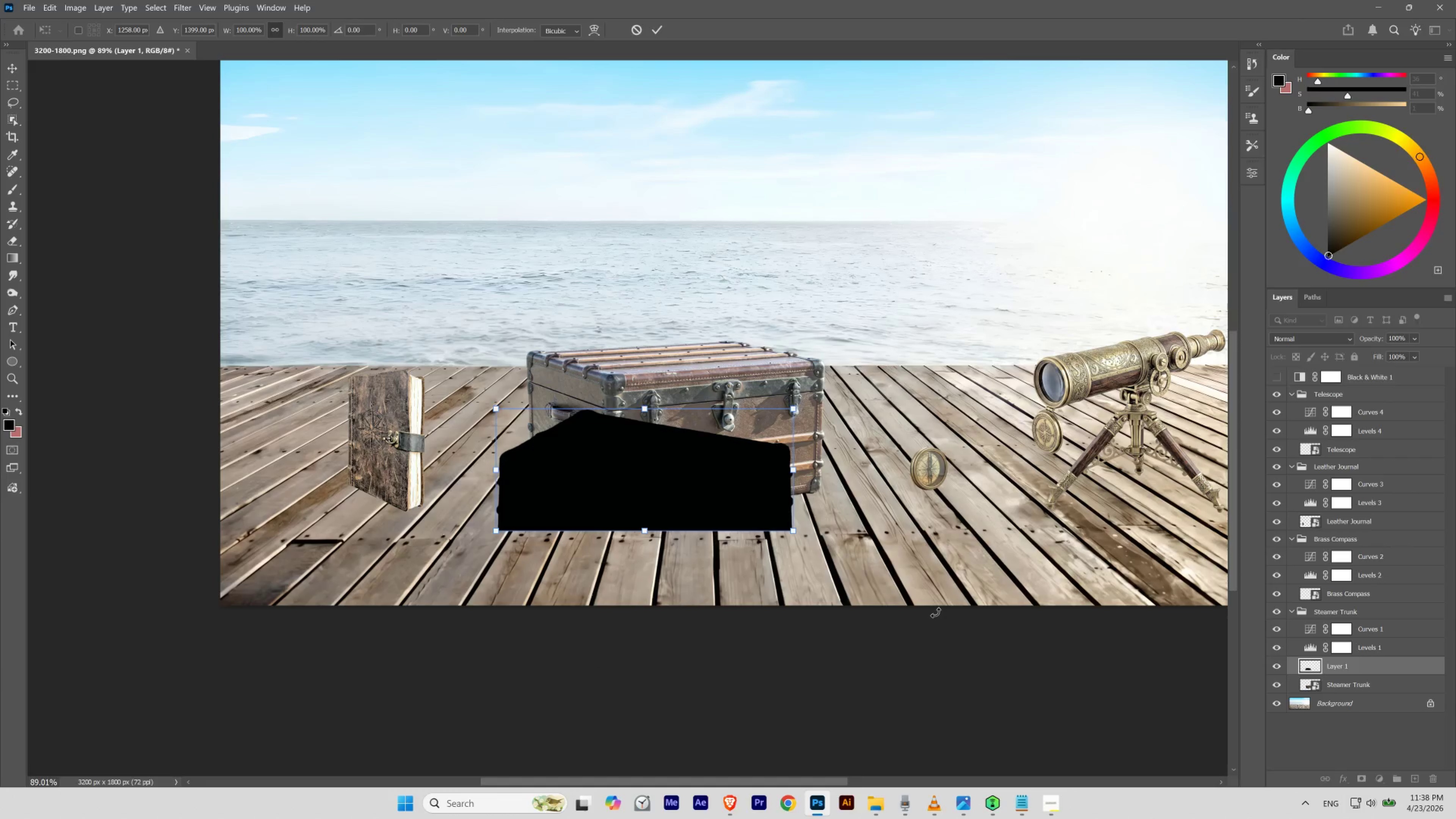 
key(Control+Z)
 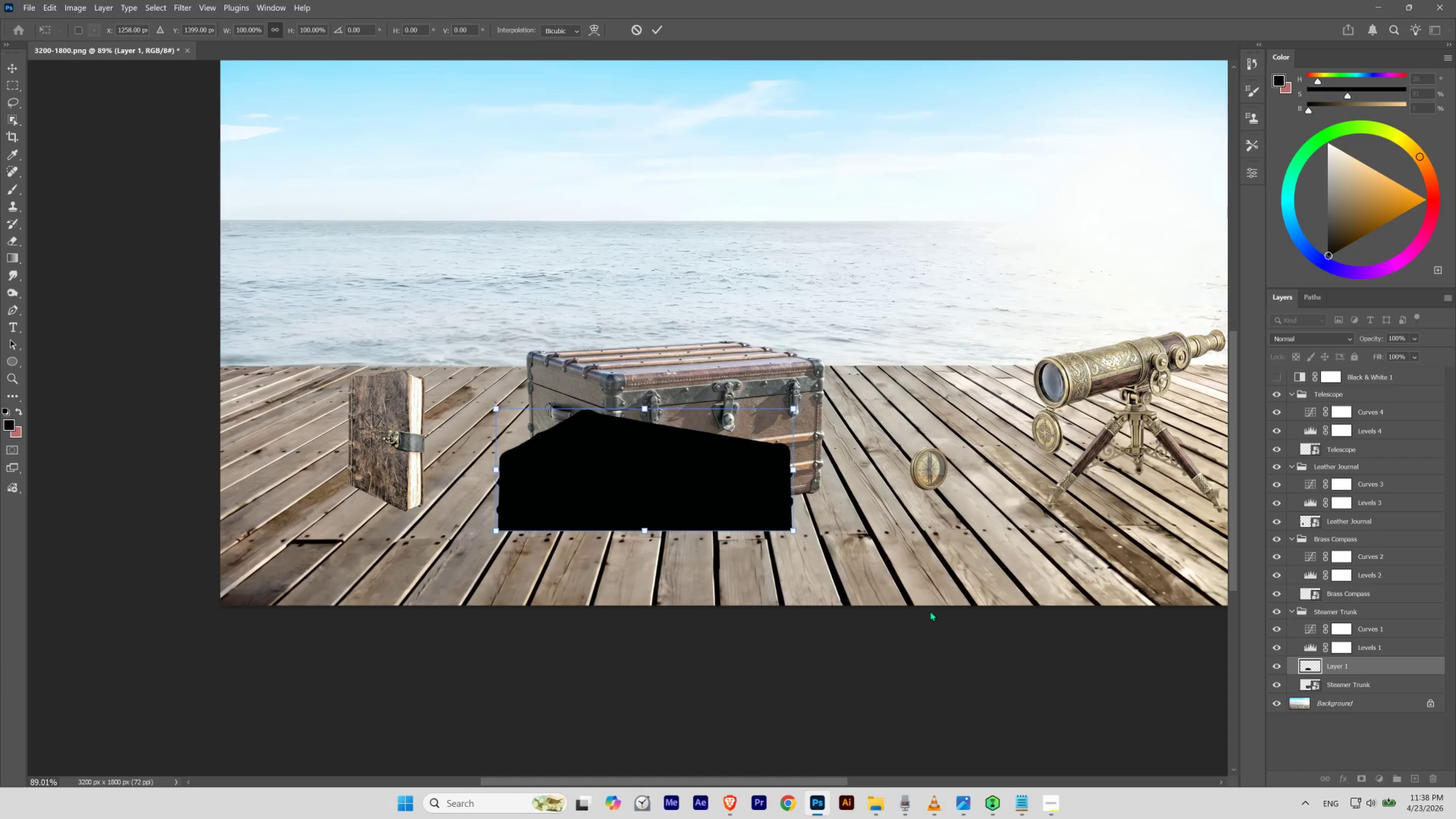 
hold_key(key=ControlLeft, duration=1.18)
 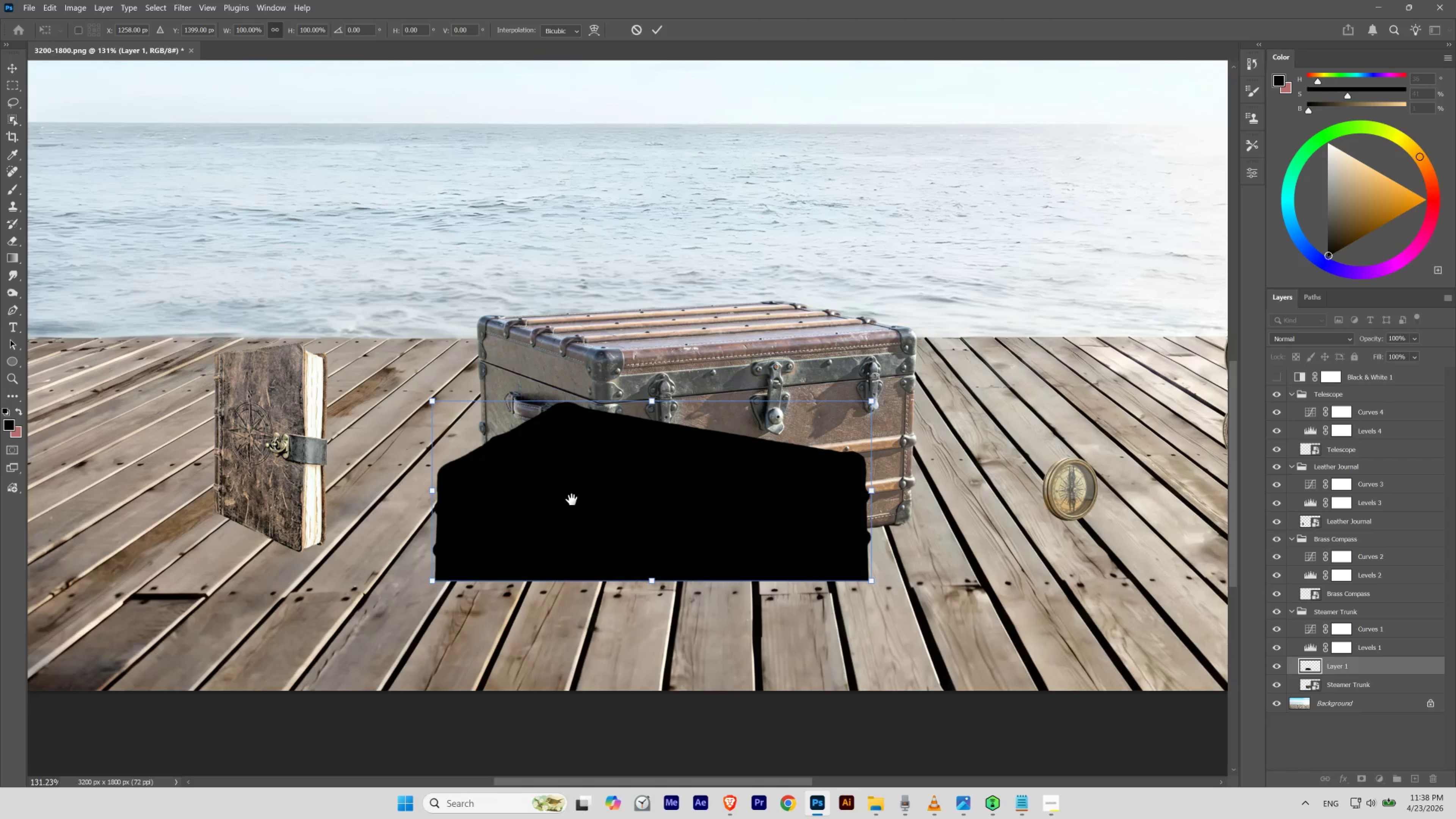 
hold_key(key=Space, duration=1.67)
 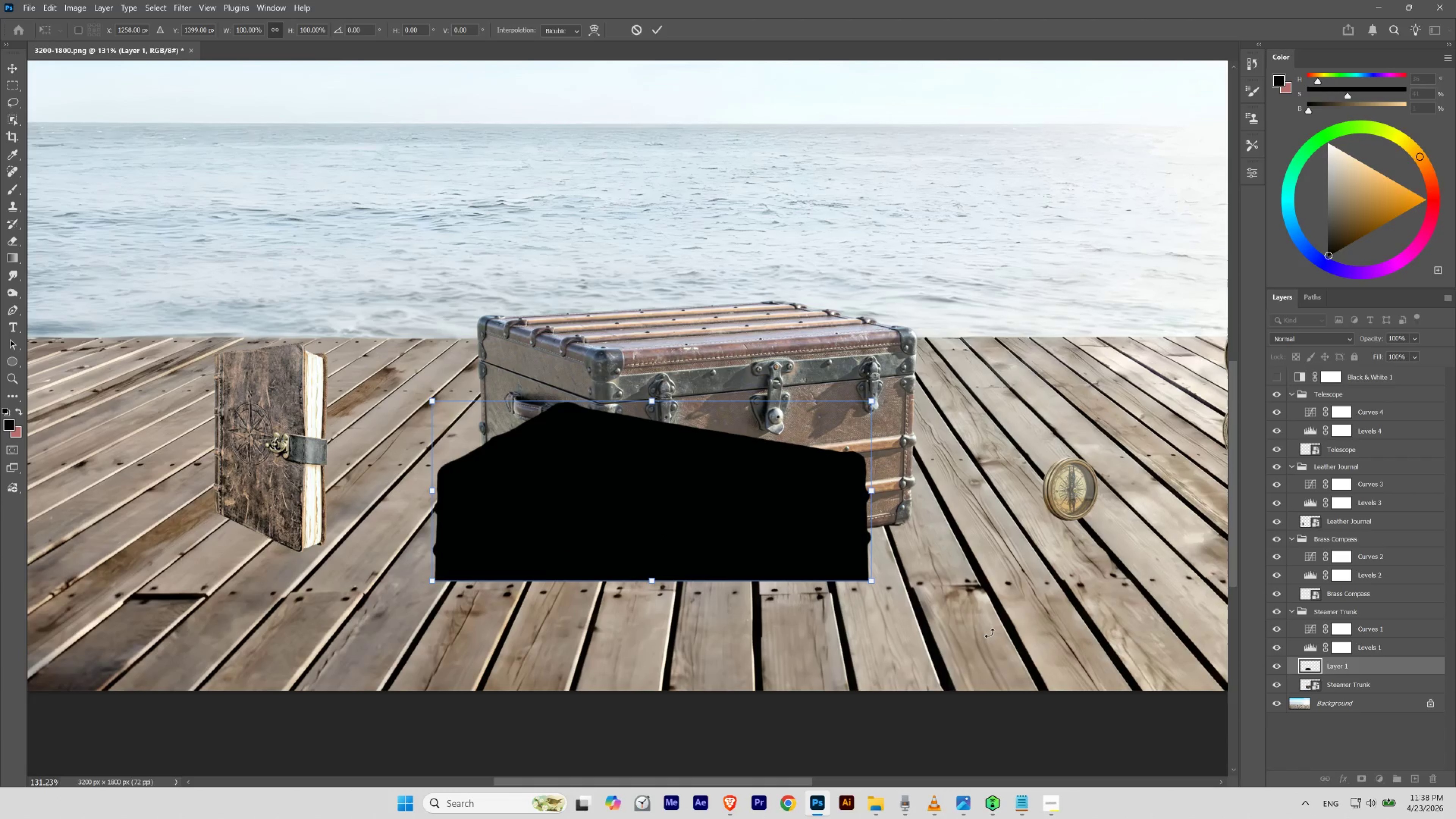 
left_click_drag(start_coordinate=[567, 476], to_coordinate=[582, 495])
 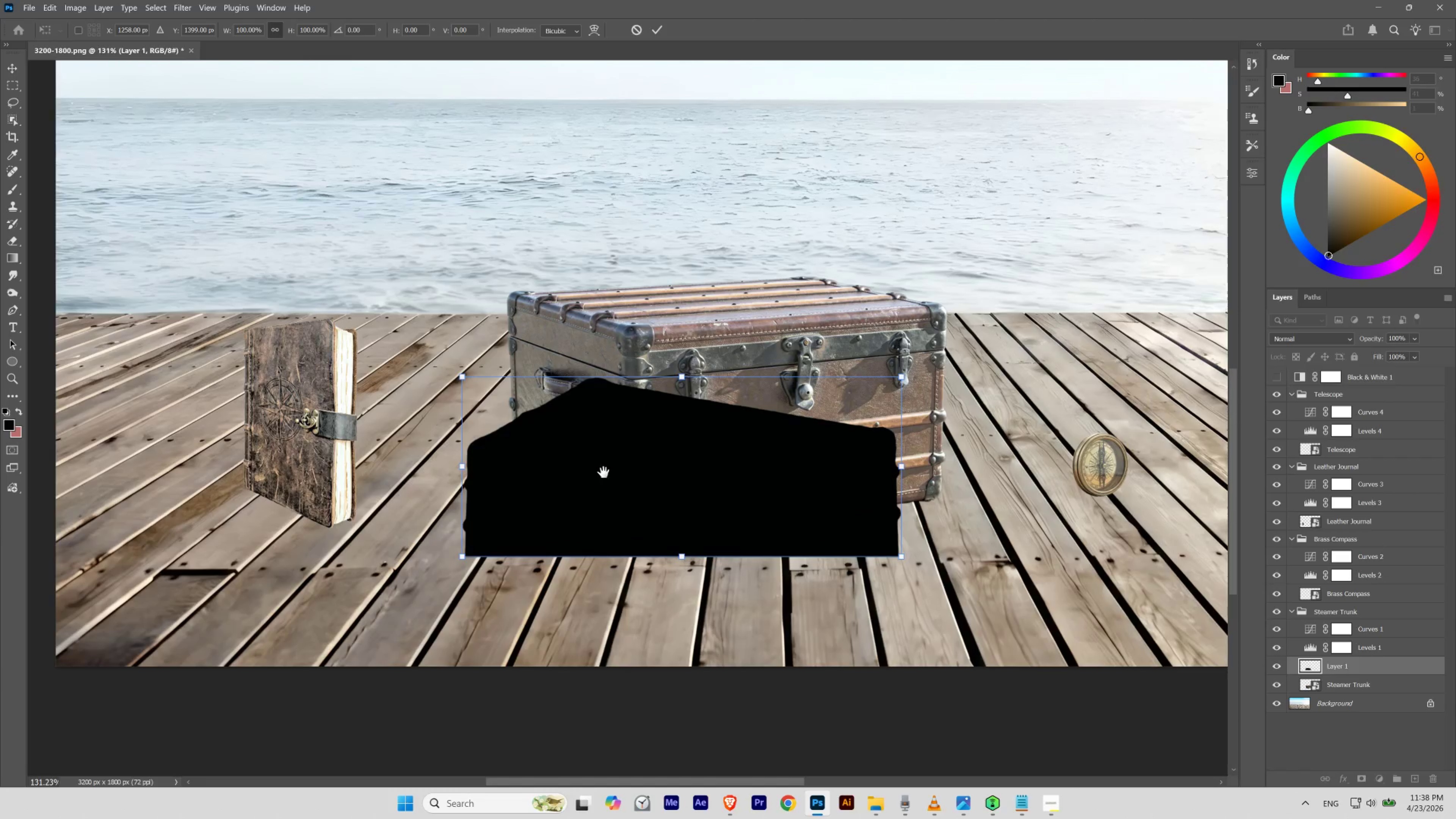 
left_click_drag(start_coordinate=[602, 475], to_coordinate=[572, 500])
 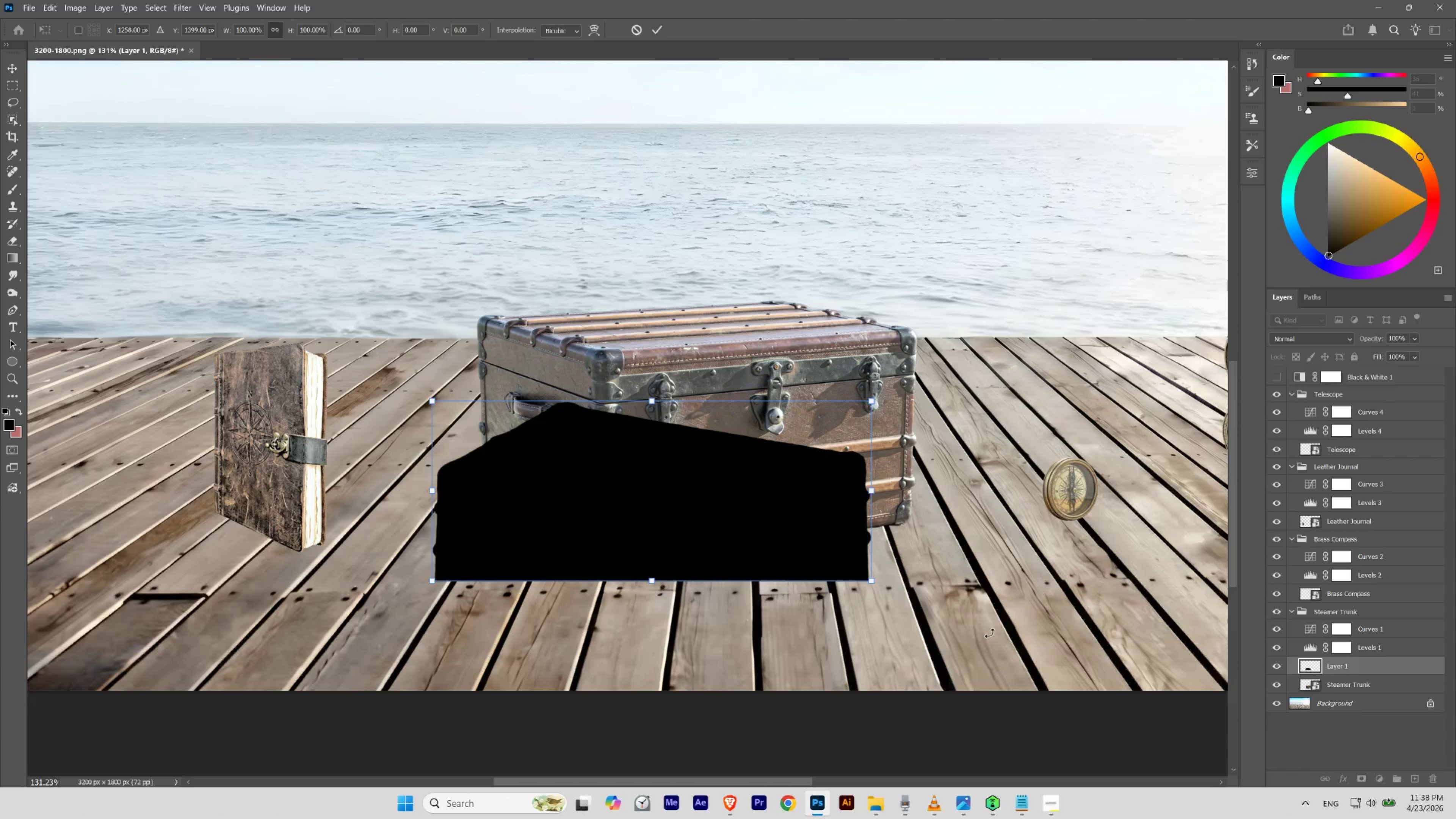 
key(Space)
 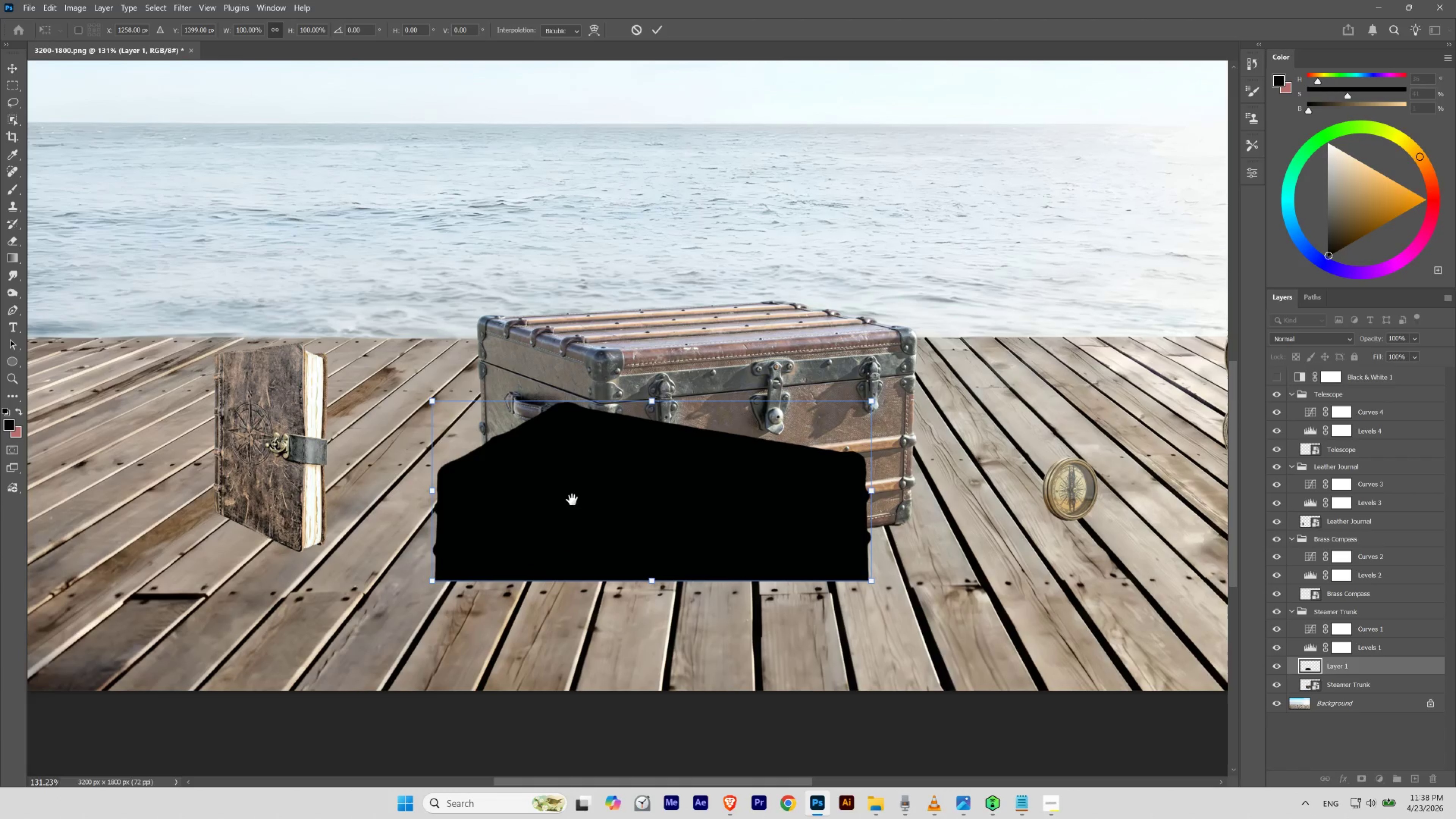 
key(Space)
 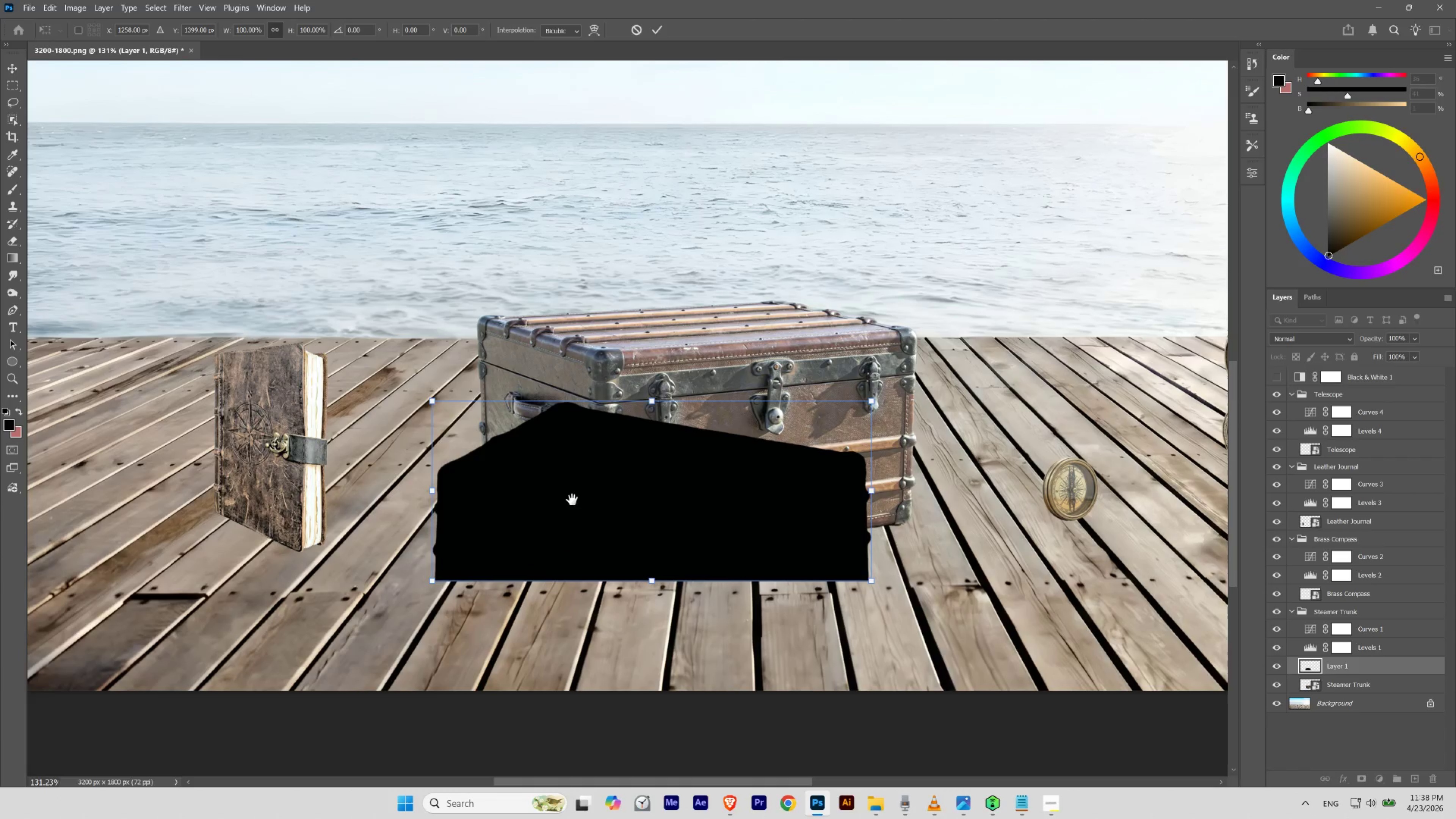 
key(Space)
 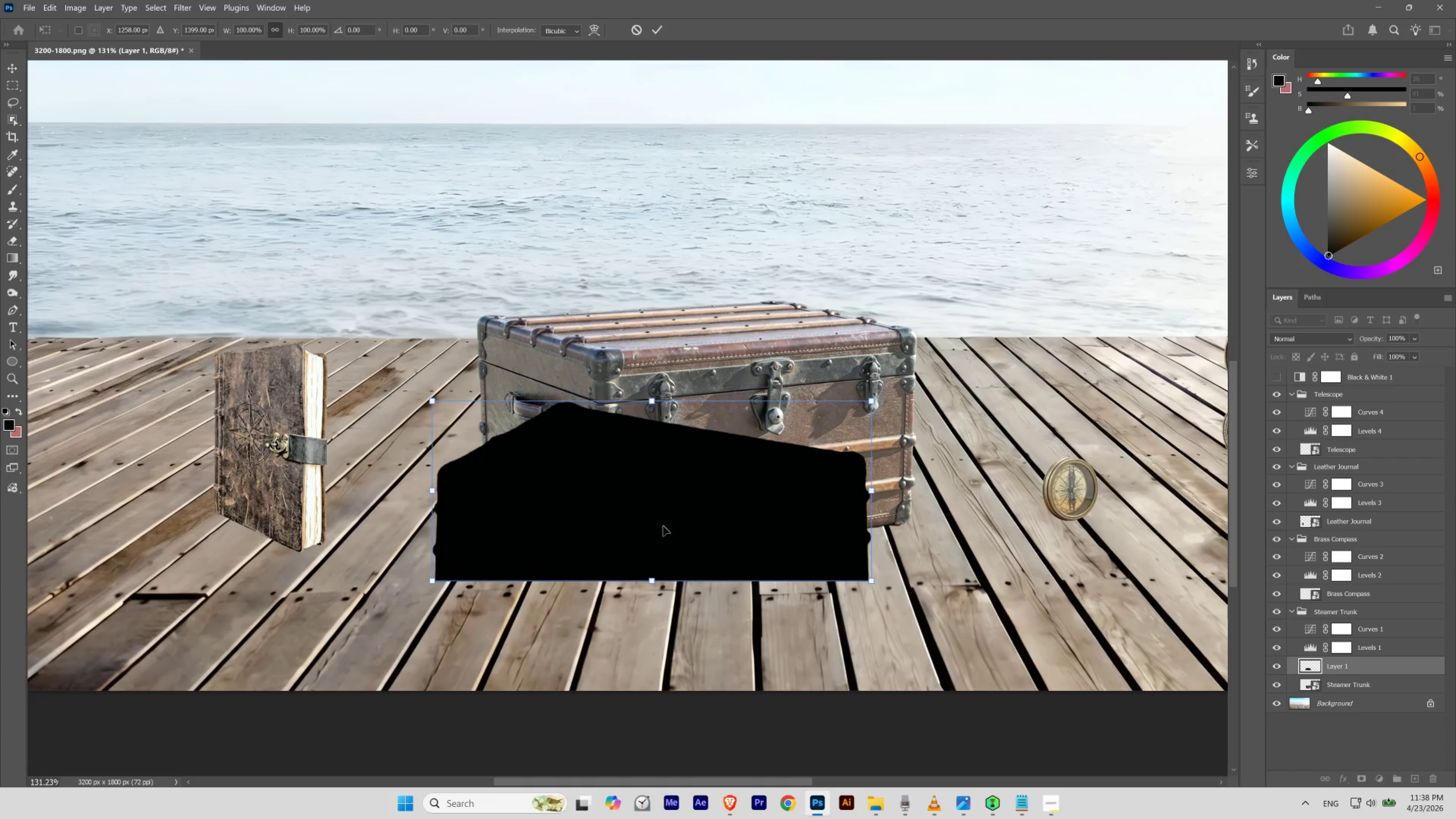 
key(Space)
 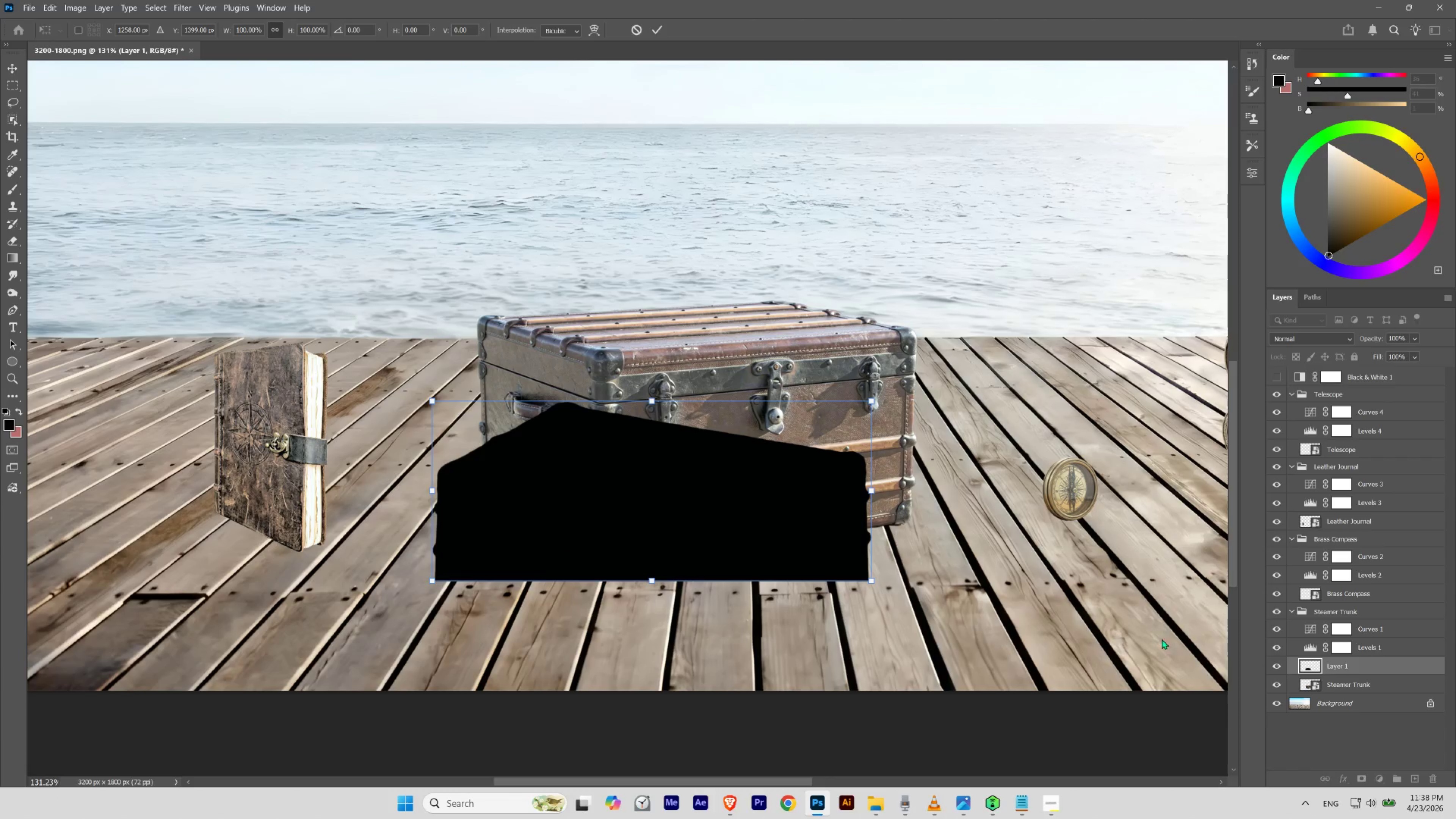 
hold_key(key=ControlLeft, duration=0.71)
 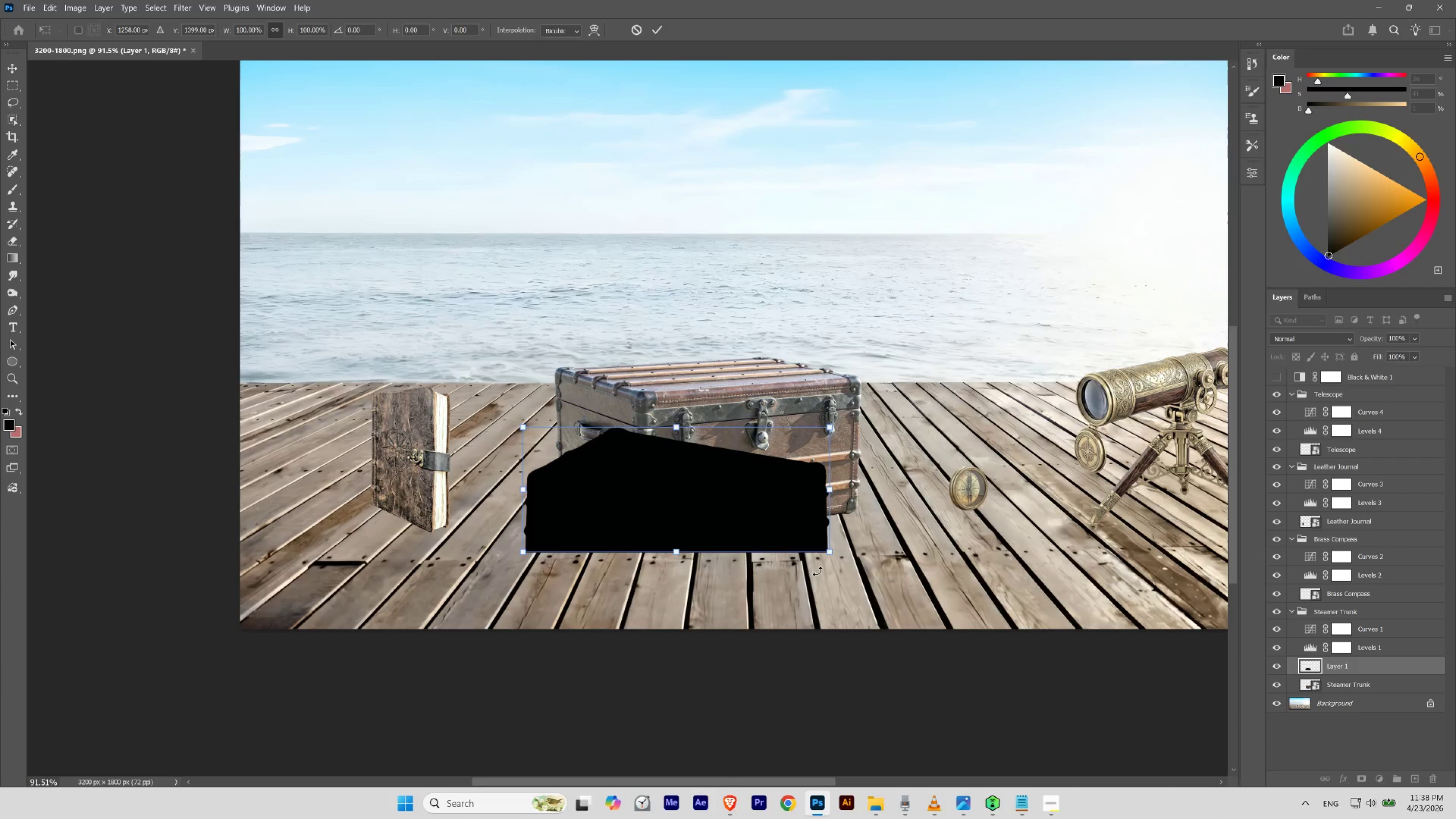 
hold_key(key=Space, duration=0.77)
 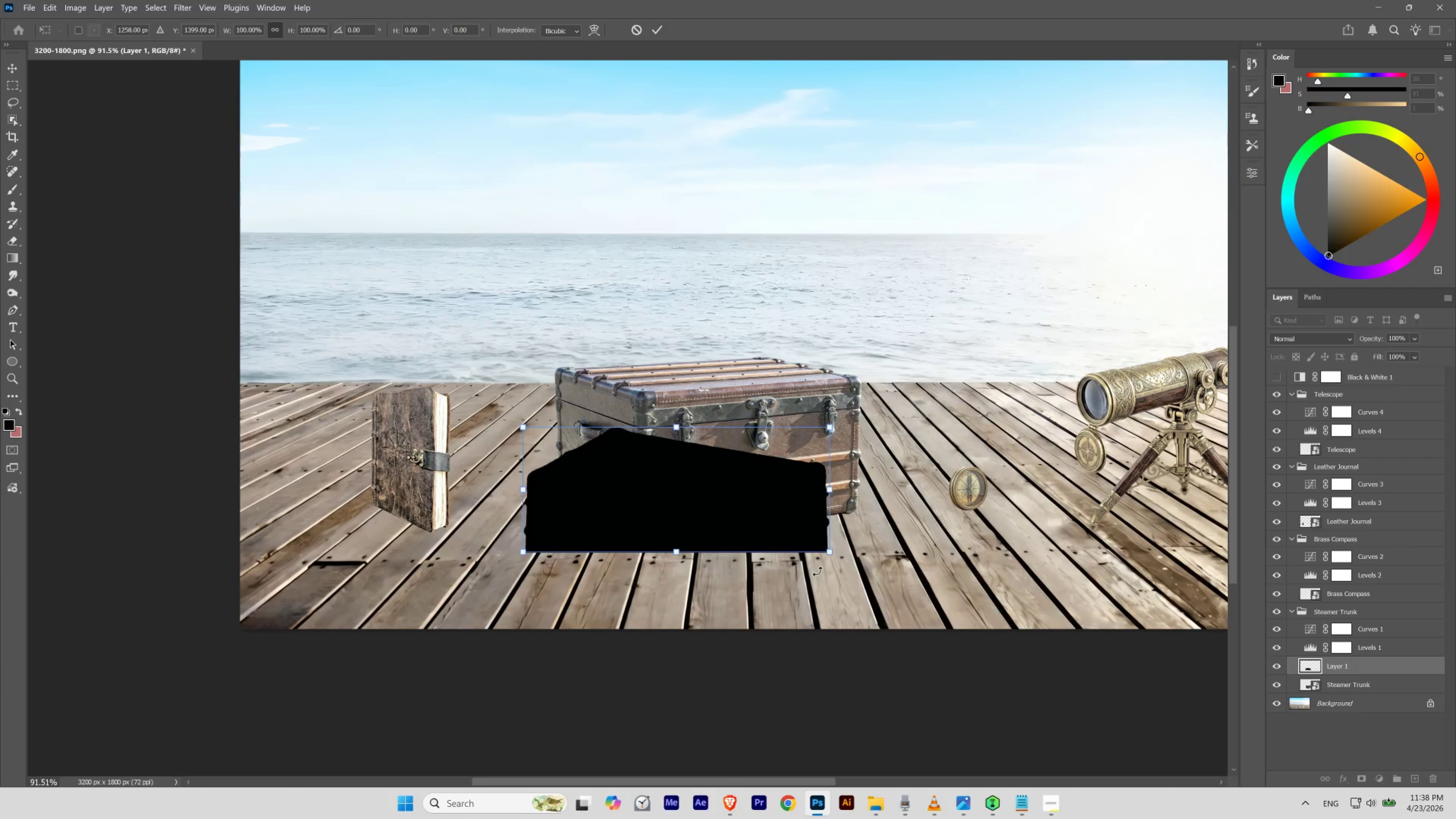 
left_click_drag(start_coordinate=[733, 487], to_coordinate=[718, 496])
 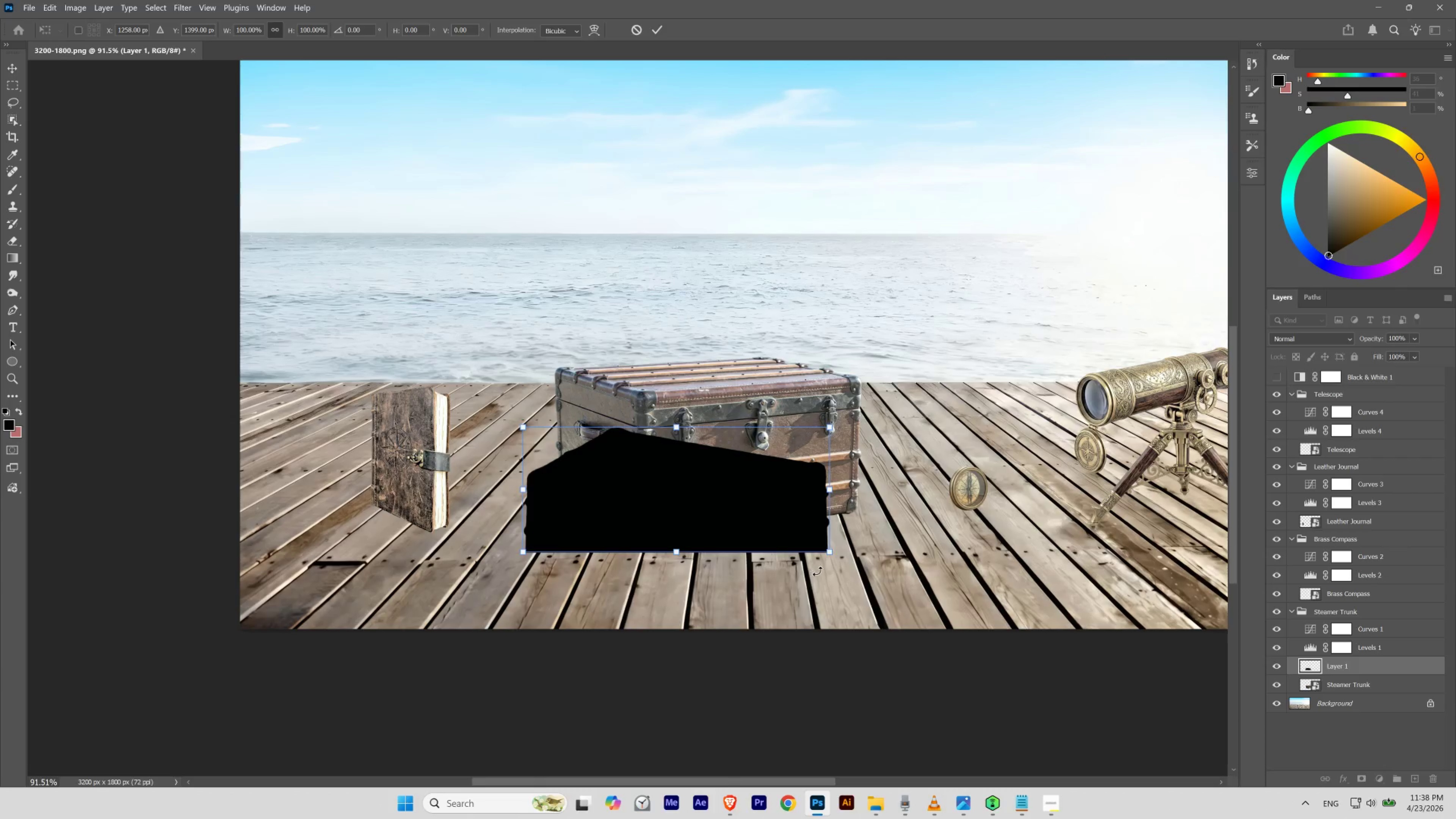 
key(Control+Z)
 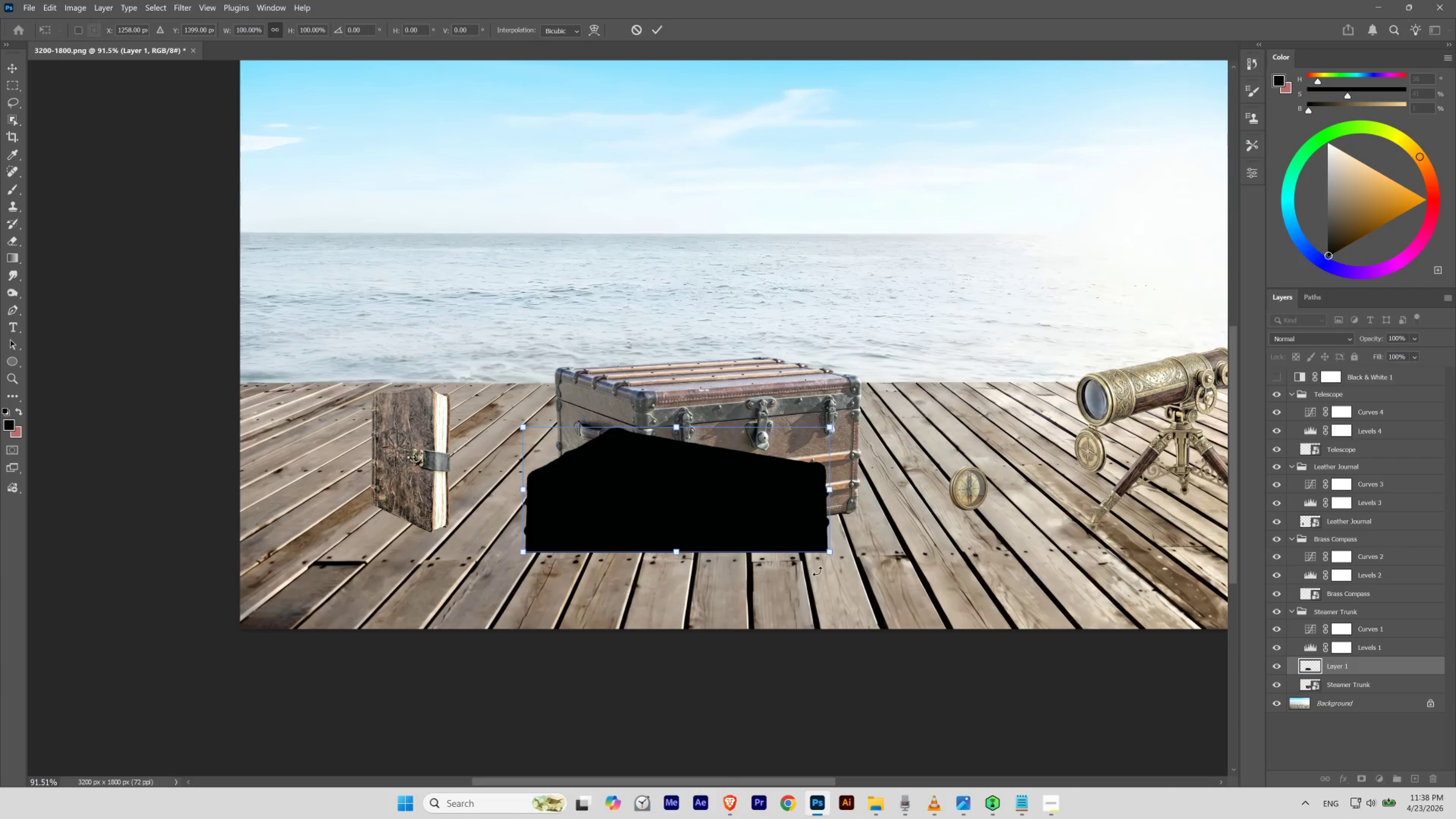 
key(Control+Z)
 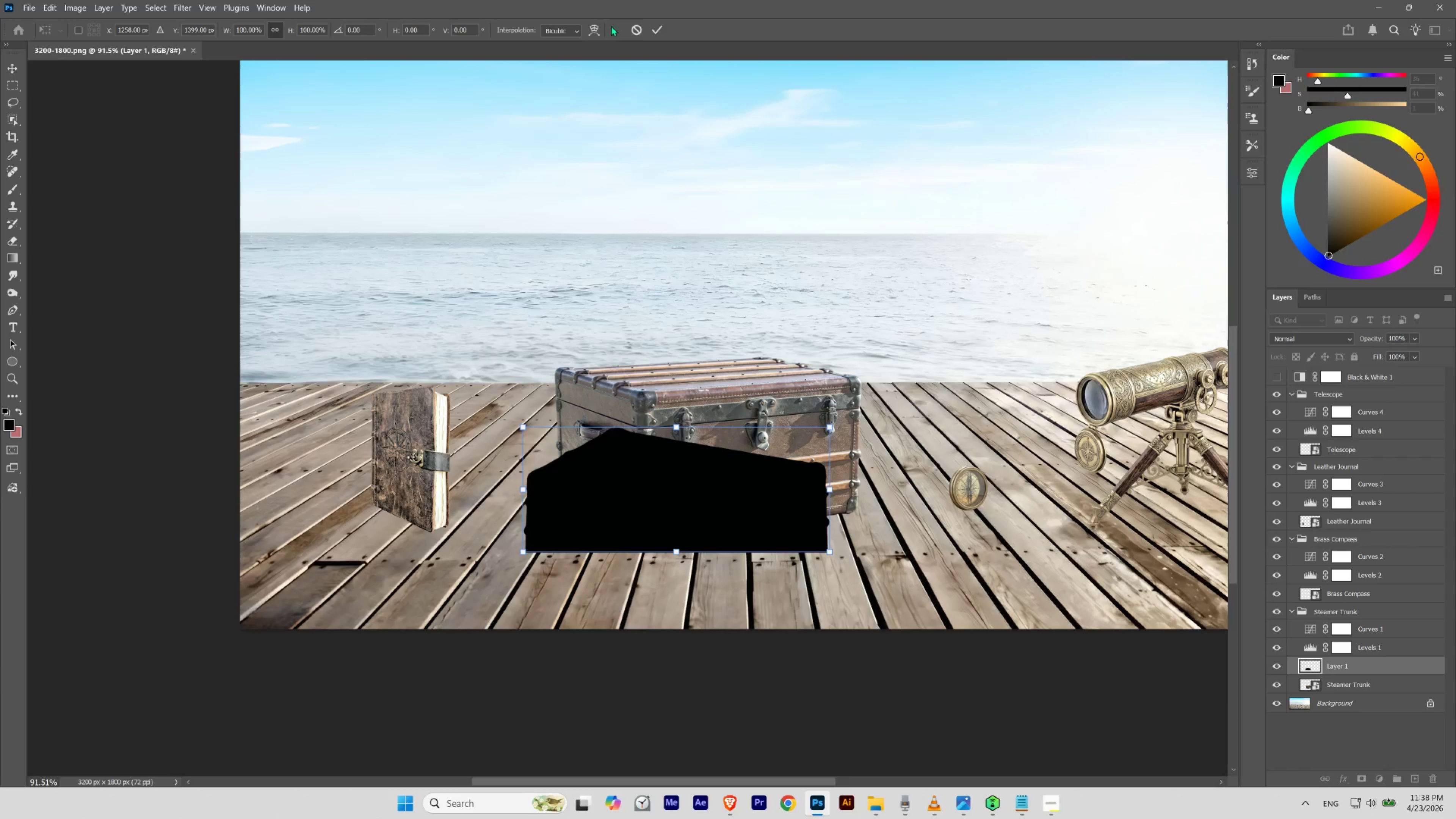 
left_click([633, 31])
 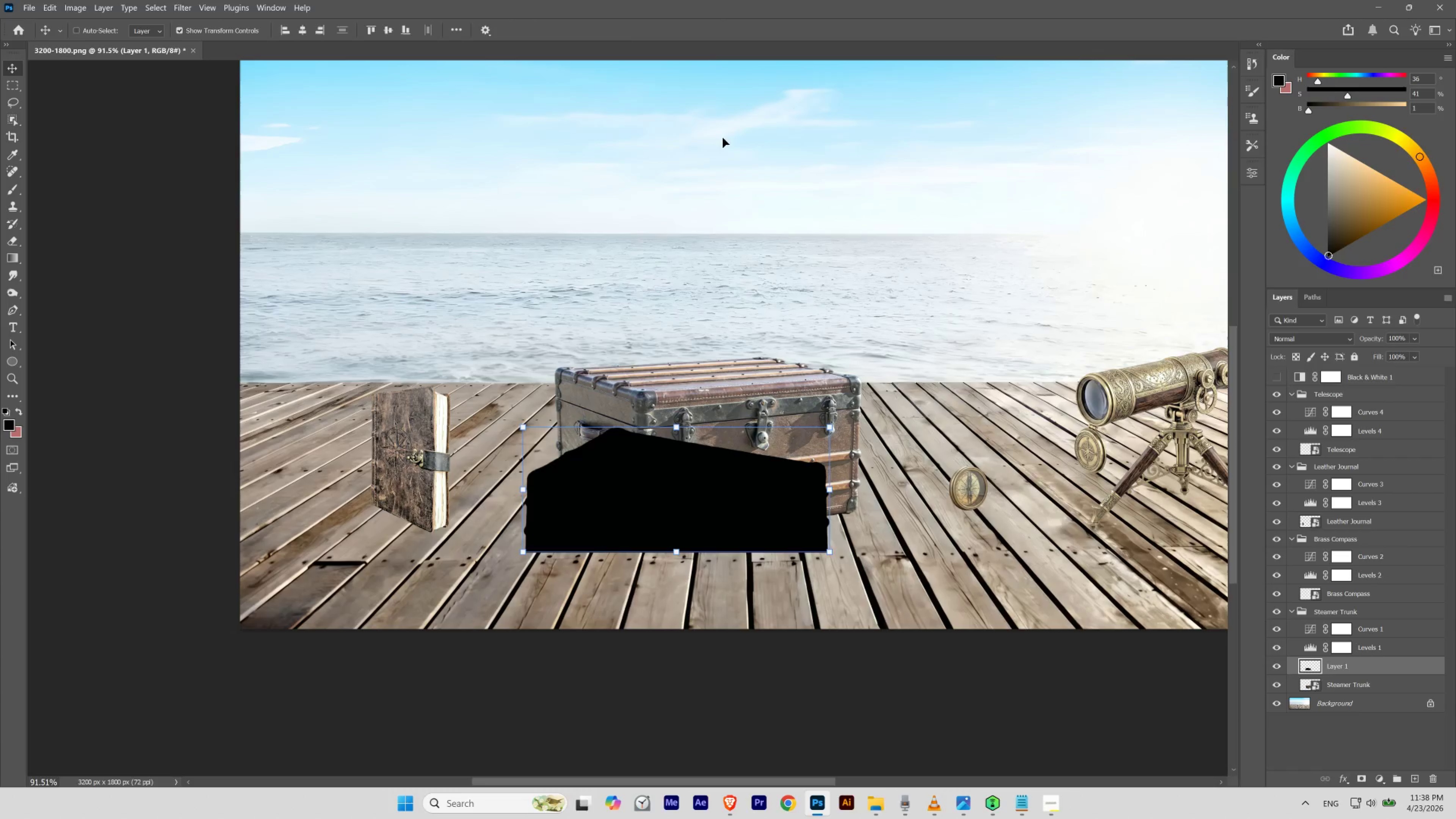 
key(Control+Z)
 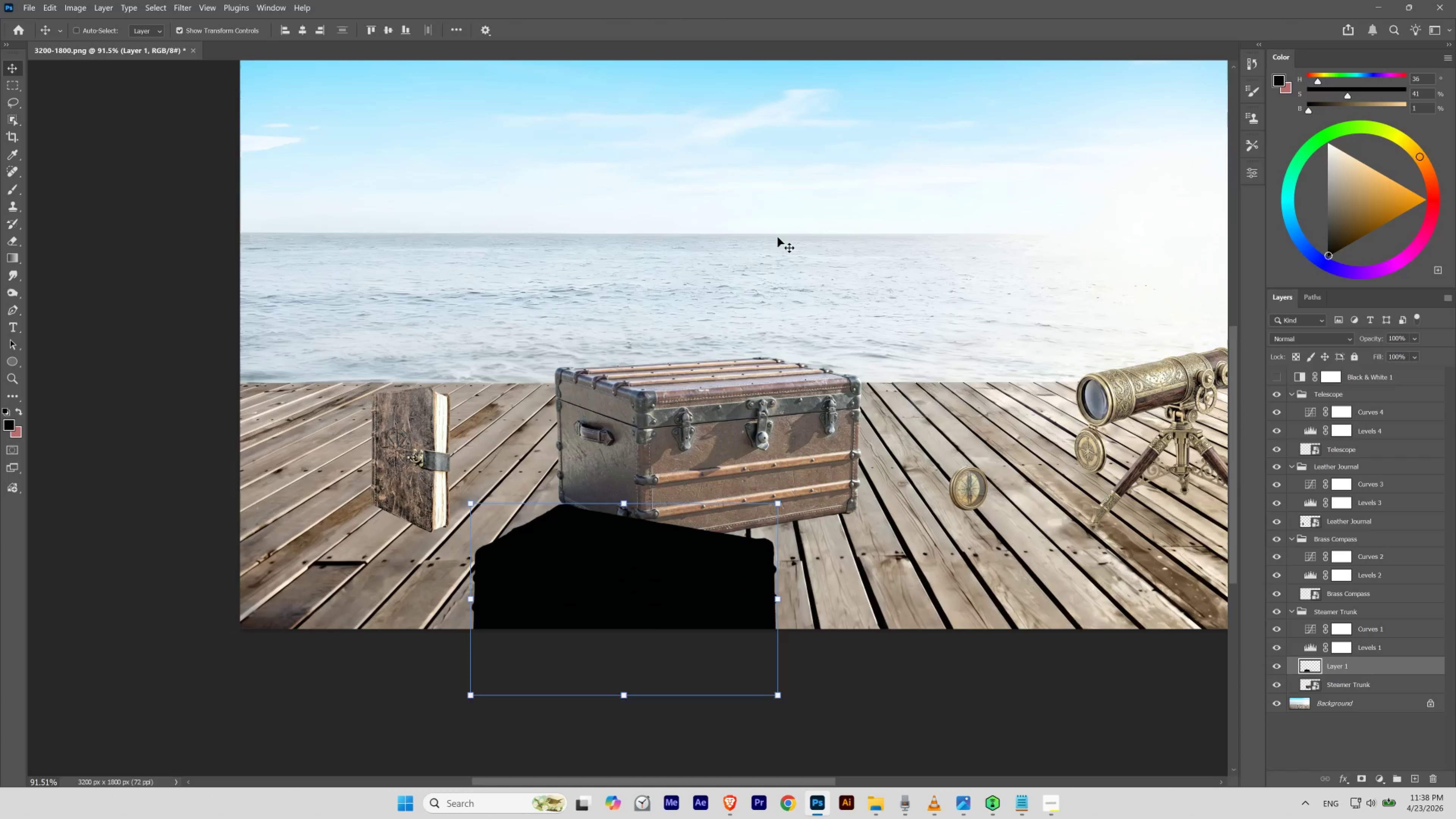 
key(Control+Z)
 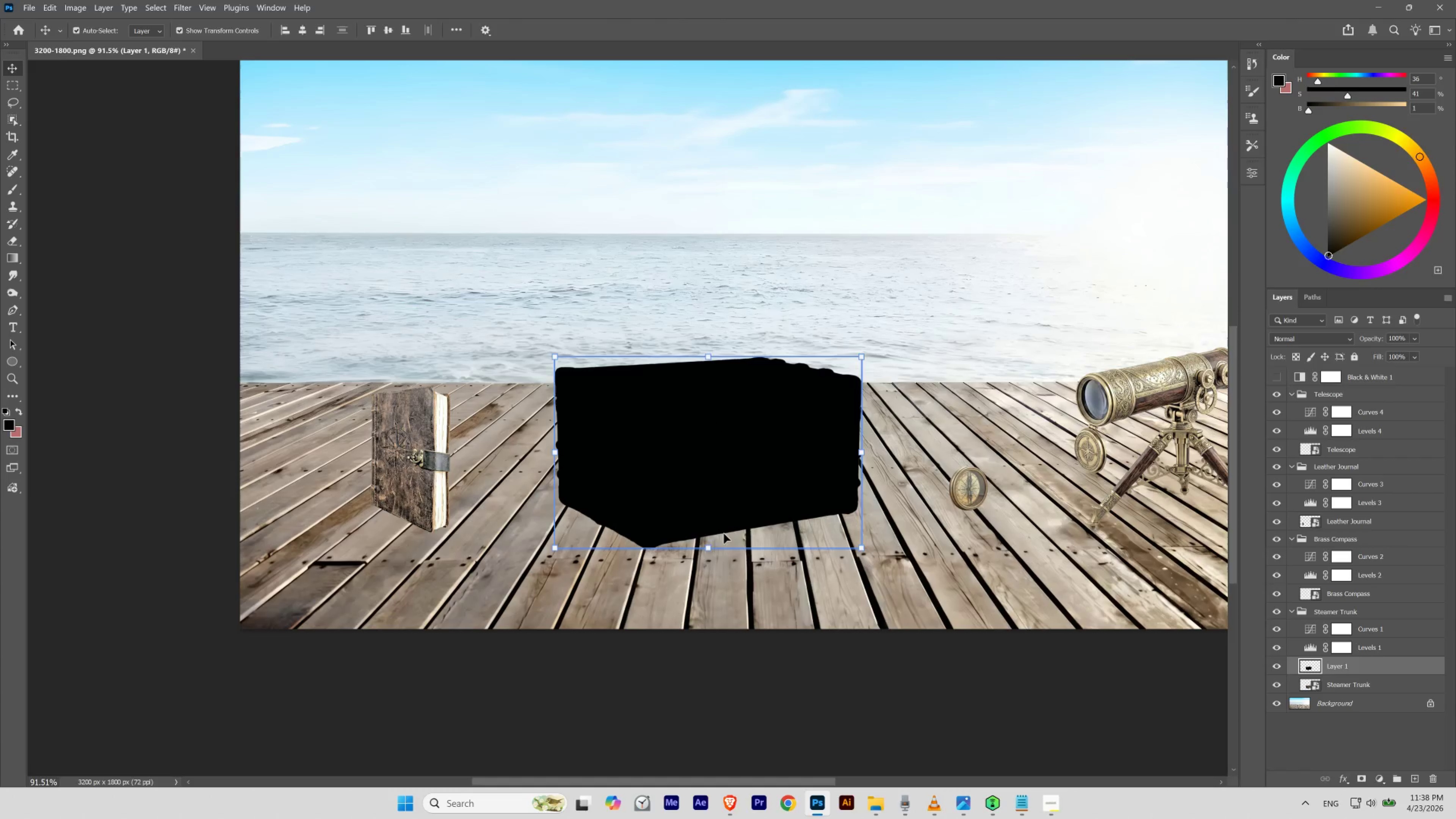 
hold_key(key=Space, duration=1.82)
 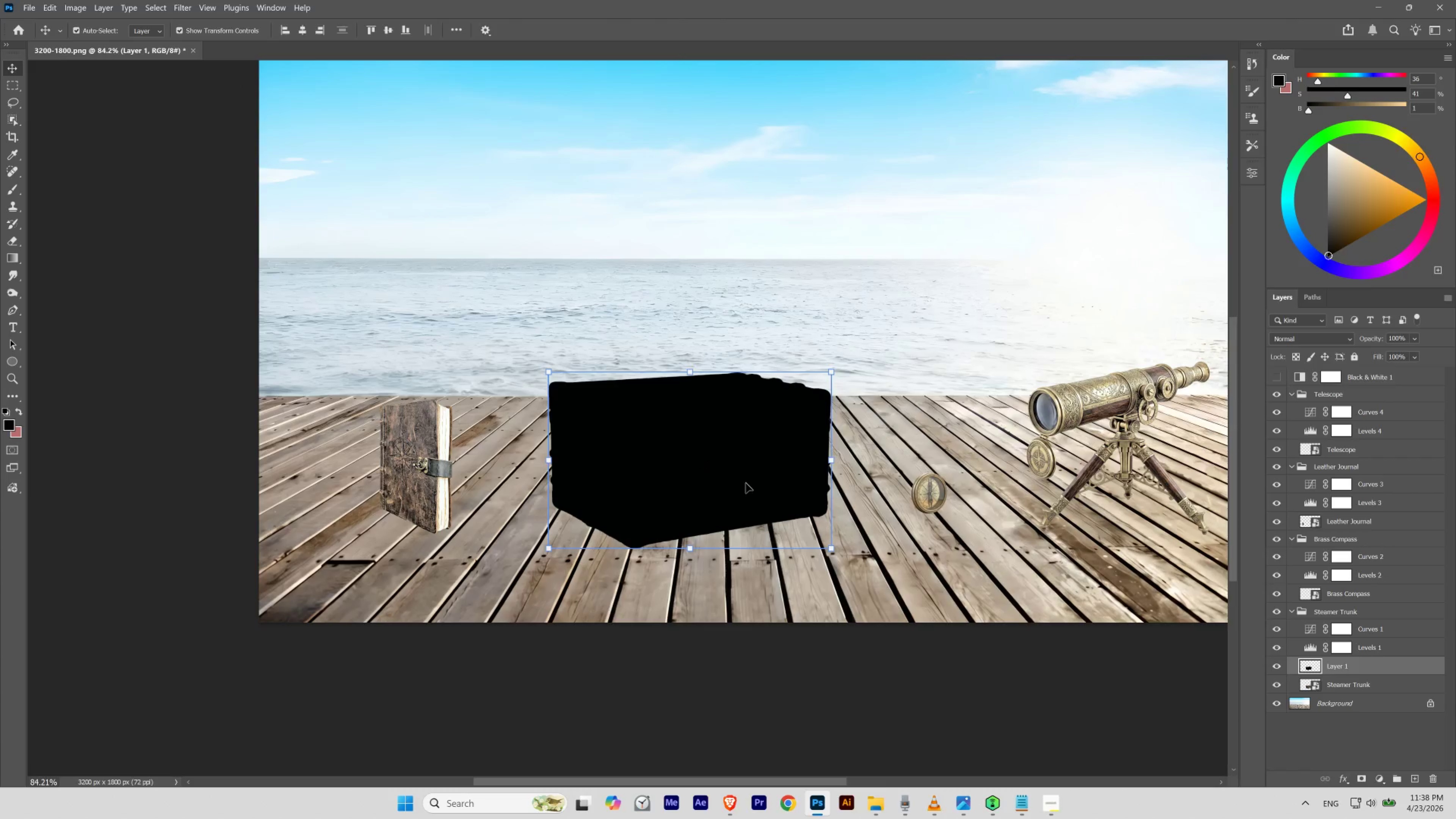 
hold_key(key=ControlLeft, duration=1.0)
left_click_drag(start_coordinate=[660, 454], to_coordinate=[654, 462])
 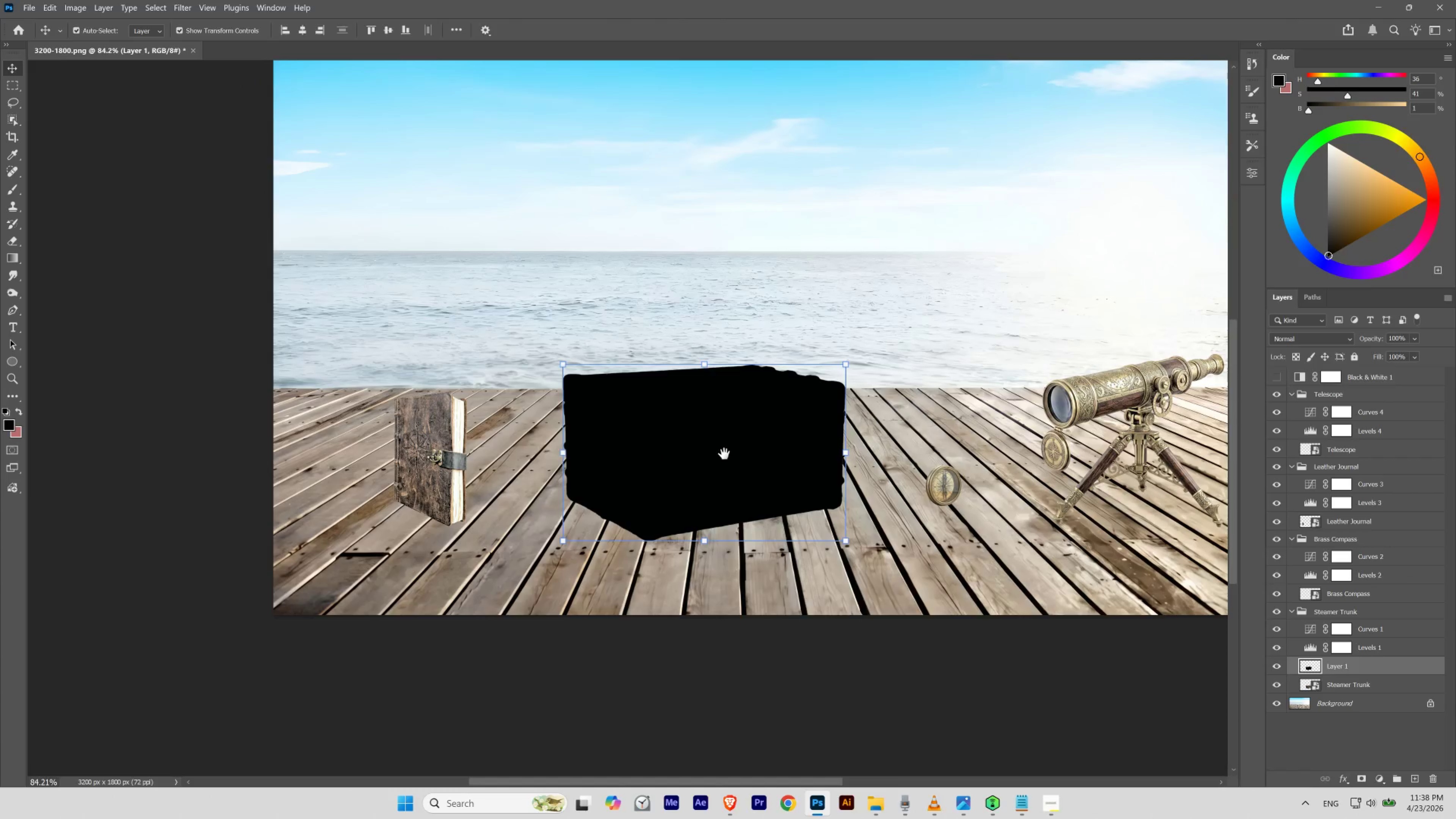 
left_click_drag(start_coordinate=[719, 458], to_coordinate=[705, 465])
 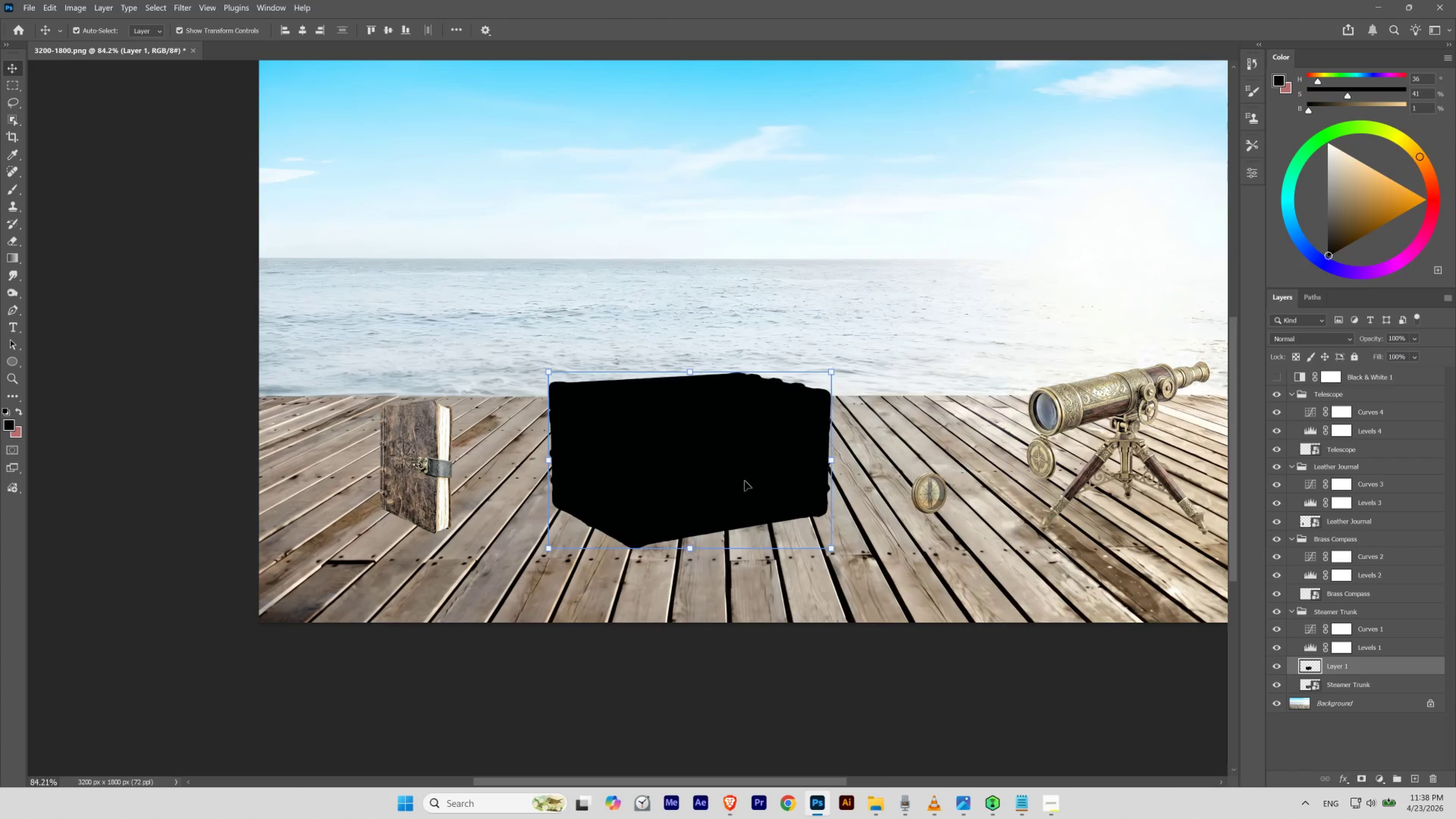 
right_click([744, 481])
 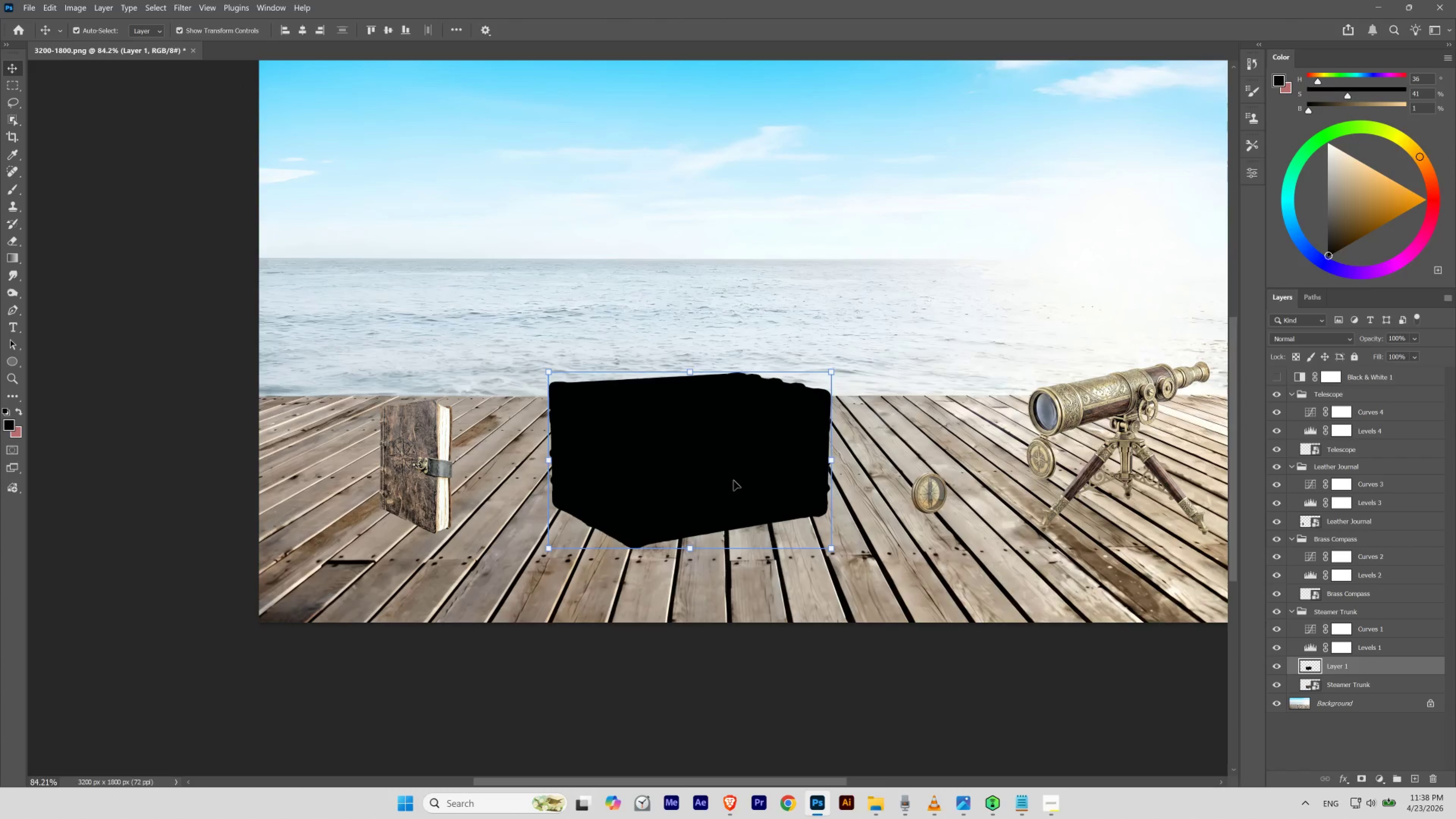 
left_click_drag(start_coordinate=[689, 454], to_coordinate=[672, 489])
 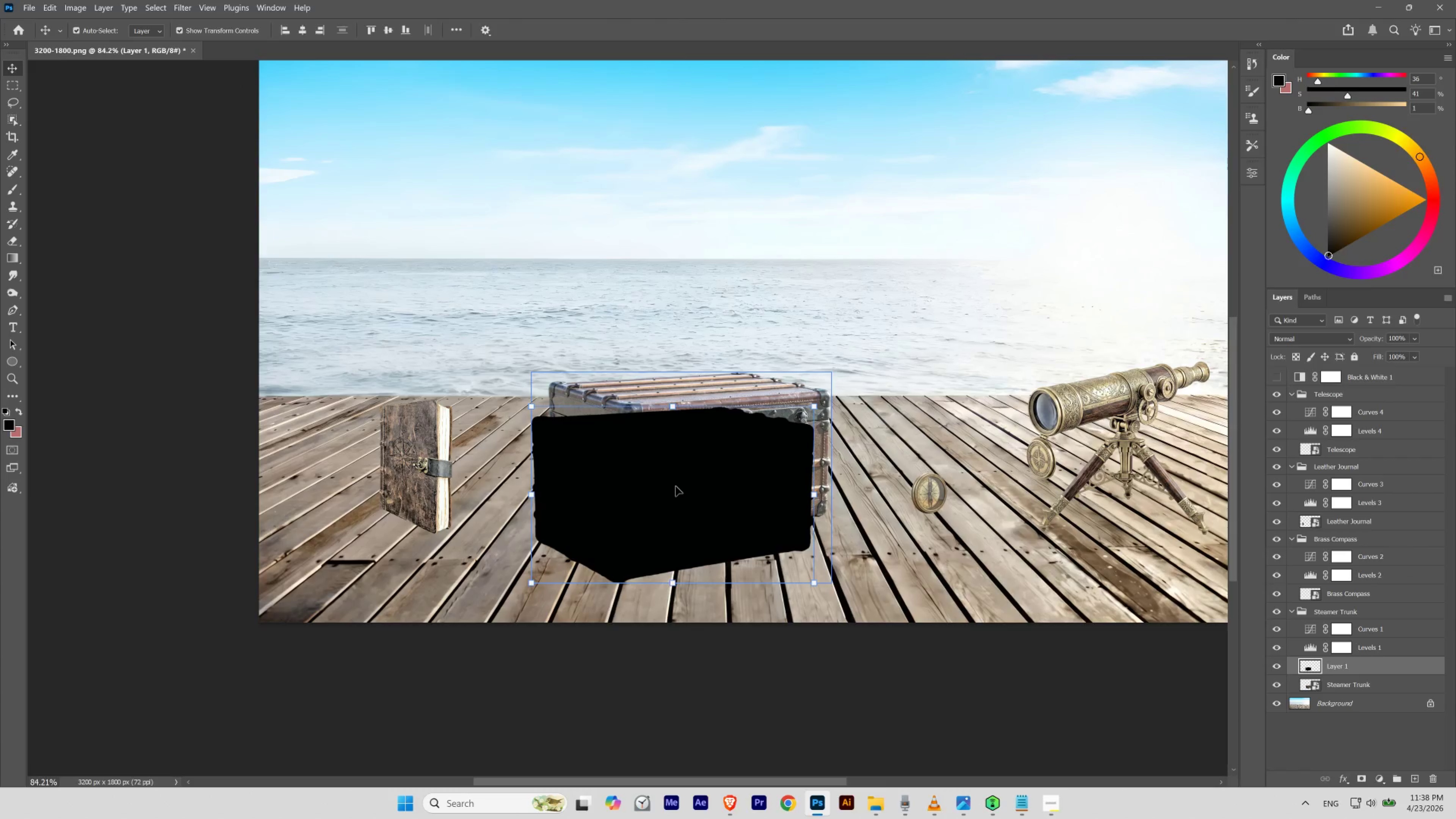 
key(Control+T)
 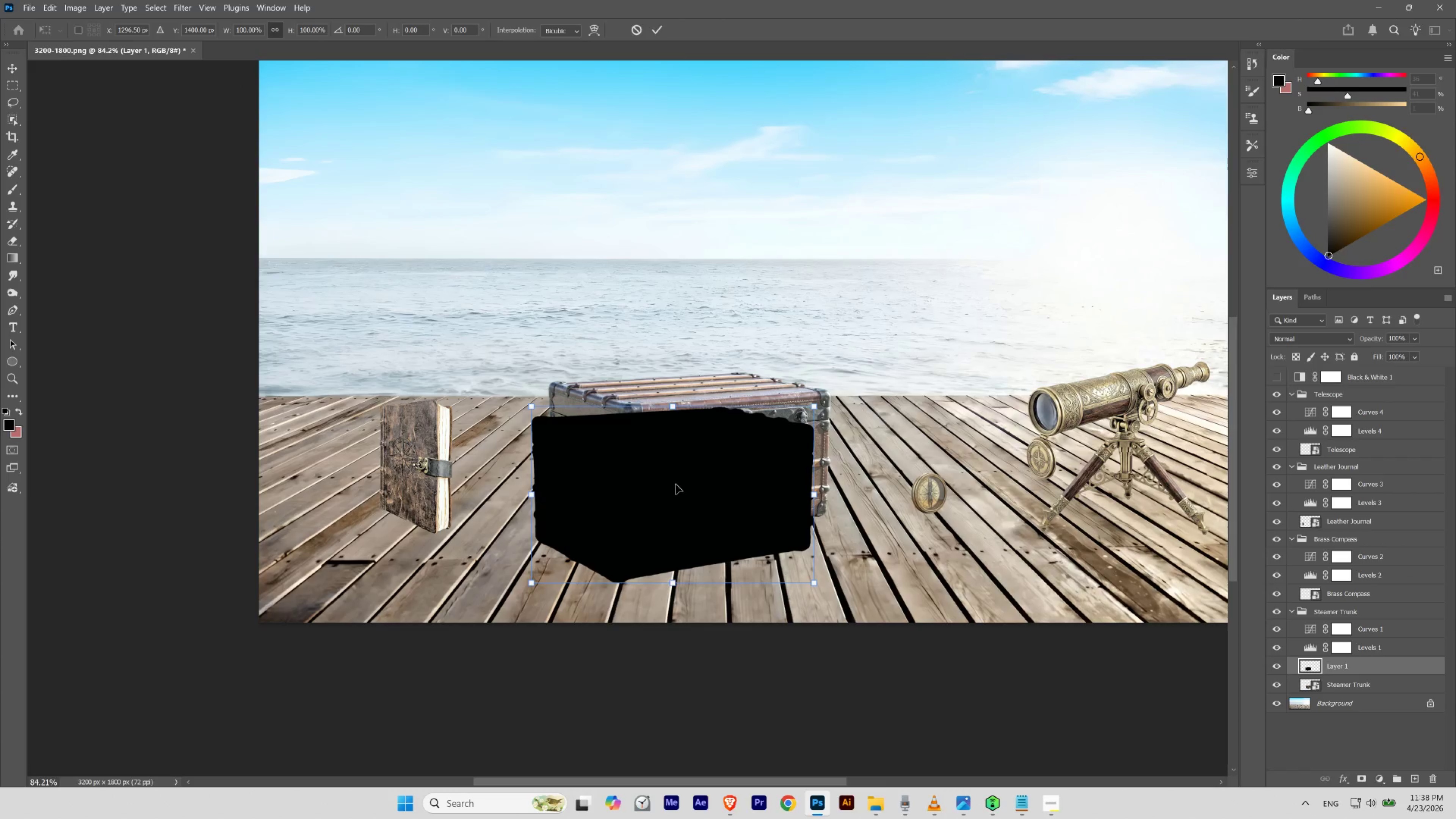 
left_click_drag(start_coordinate=[675, 478], to_coordinate=[646, 560])
 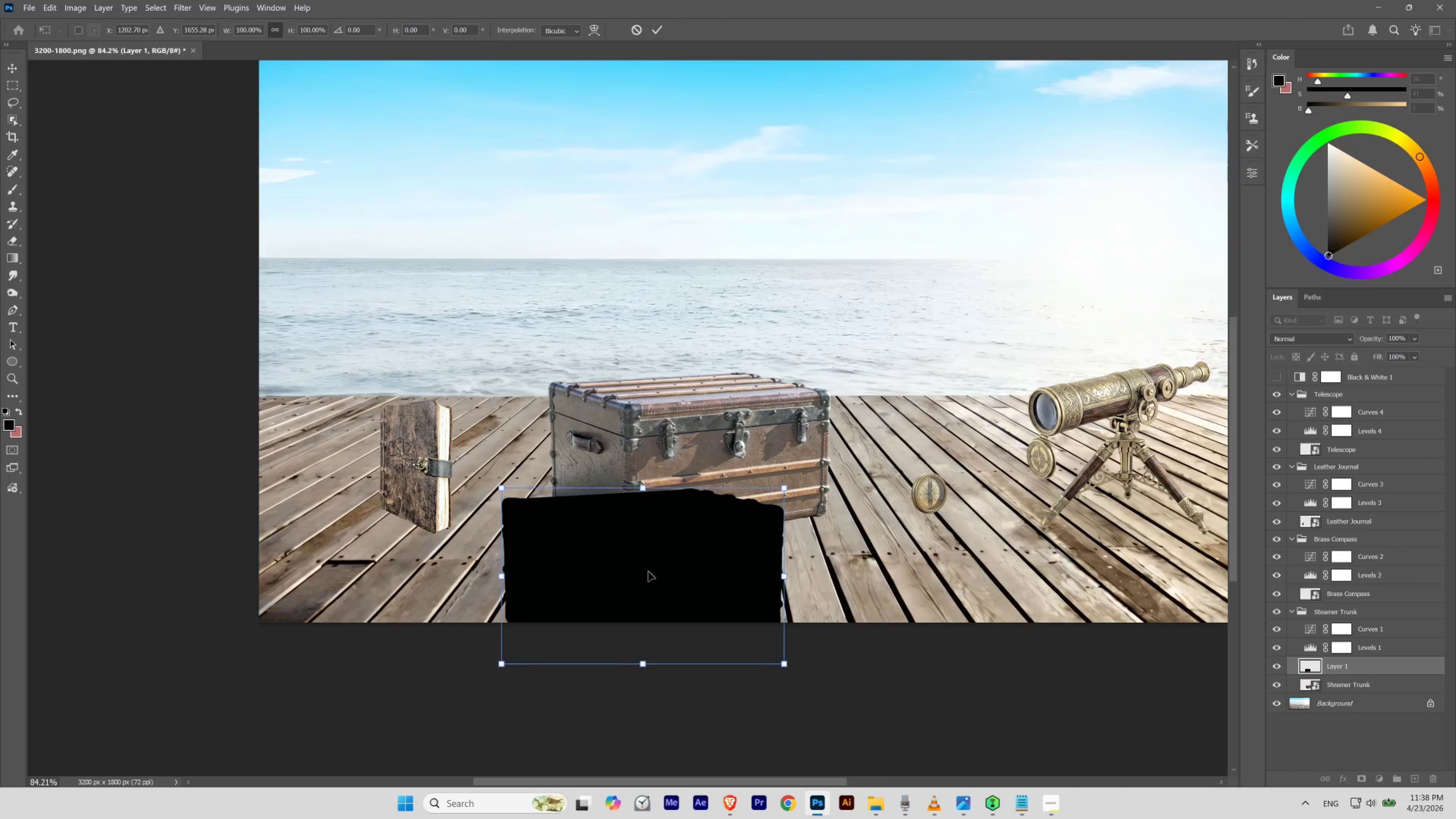 
left_click_drag(start_coordinate=[648, 573], to_coordinate=[718, 501])
 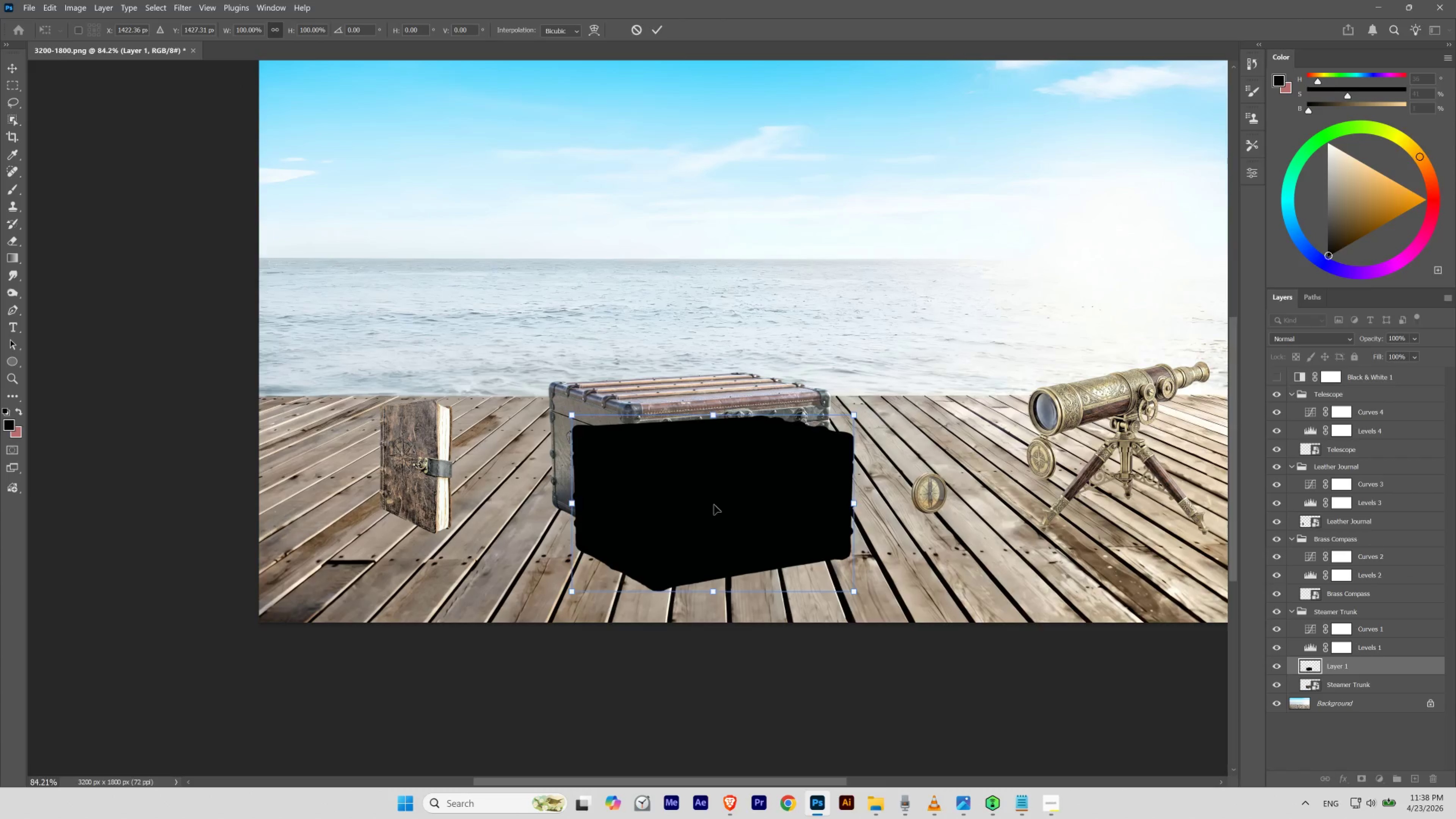 
left_click_drag(start_coordinate=[718, 501], to_coordinate=[810, 624])
 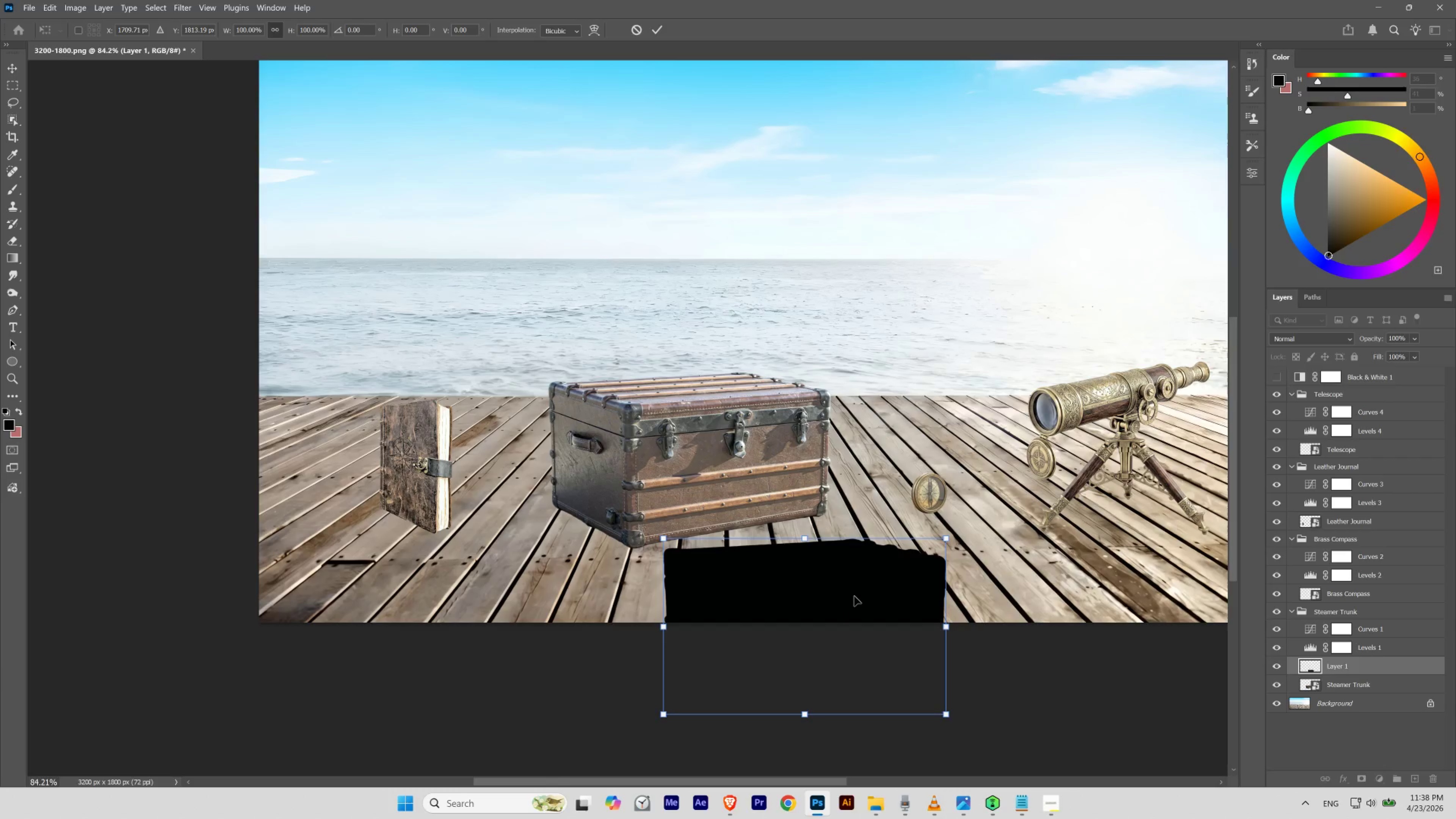 
left_click_drag(start_coordinate=[854, 597], to_coordinate=[662, 539])
 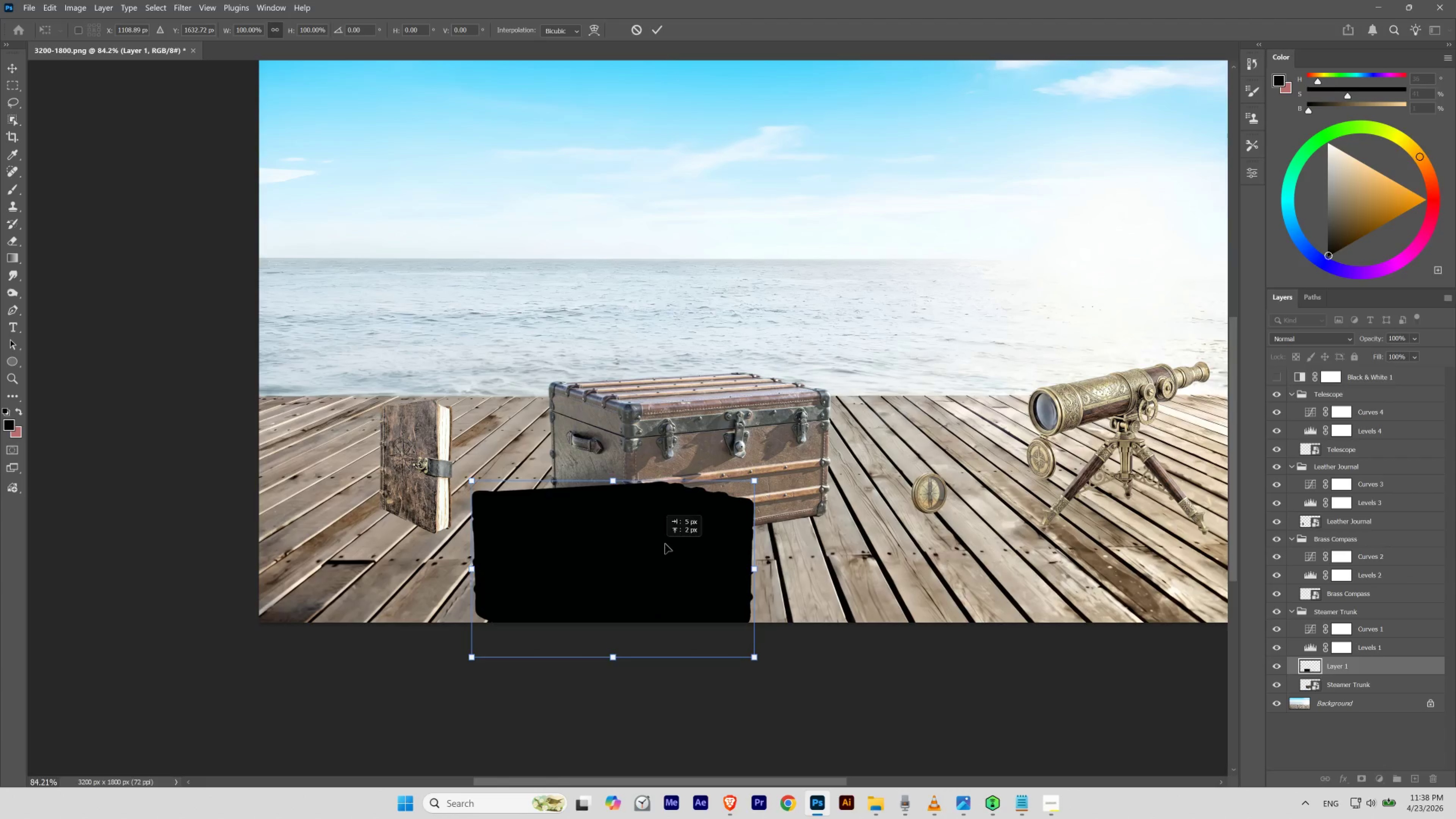 
left_click_drag(start_coordinate=[652, 547], to_coordinate=[695, 542])
 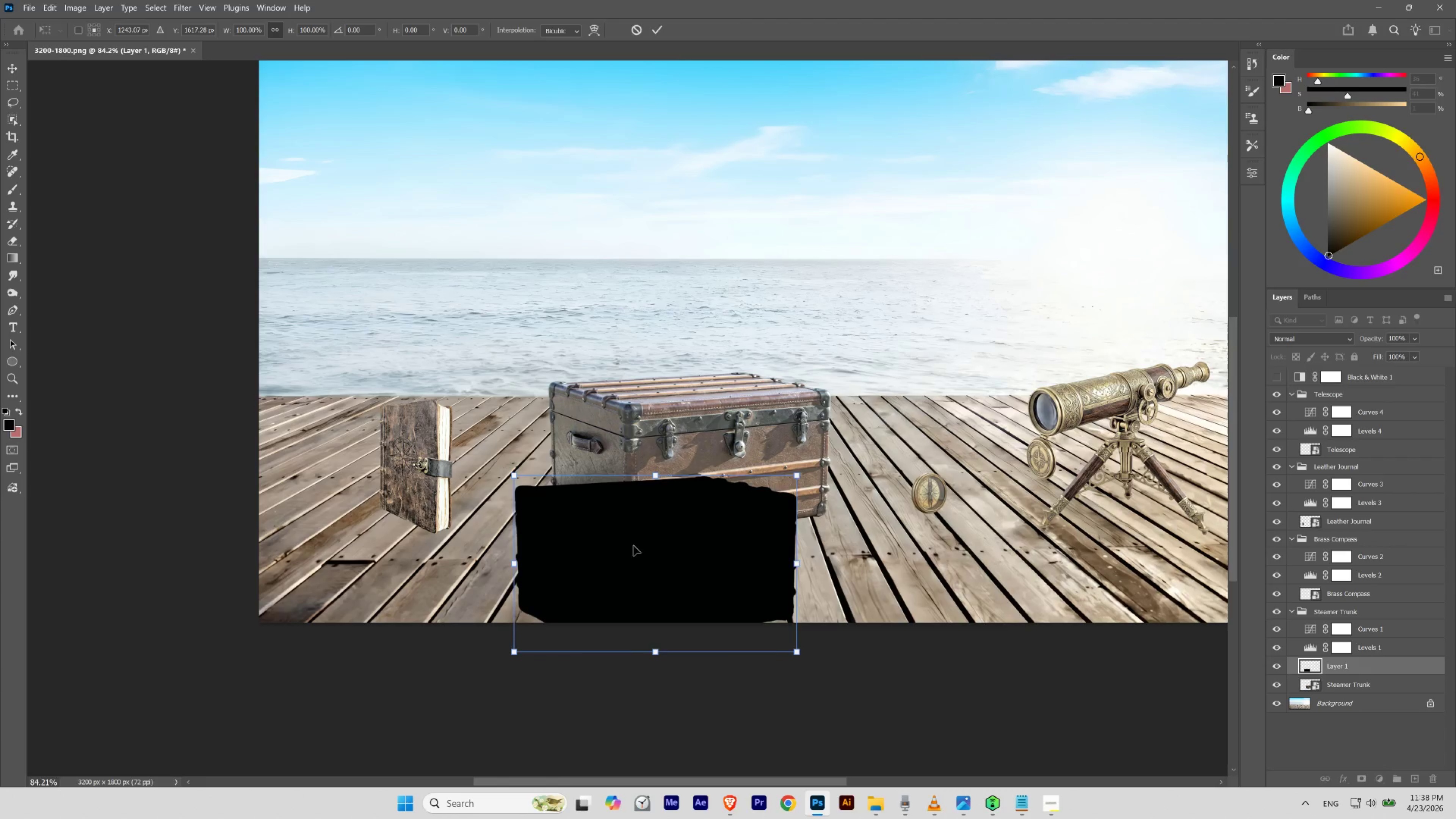 
left_click_drag(start_coordinate=[625, 545], to_coordinate=[721, 514])
 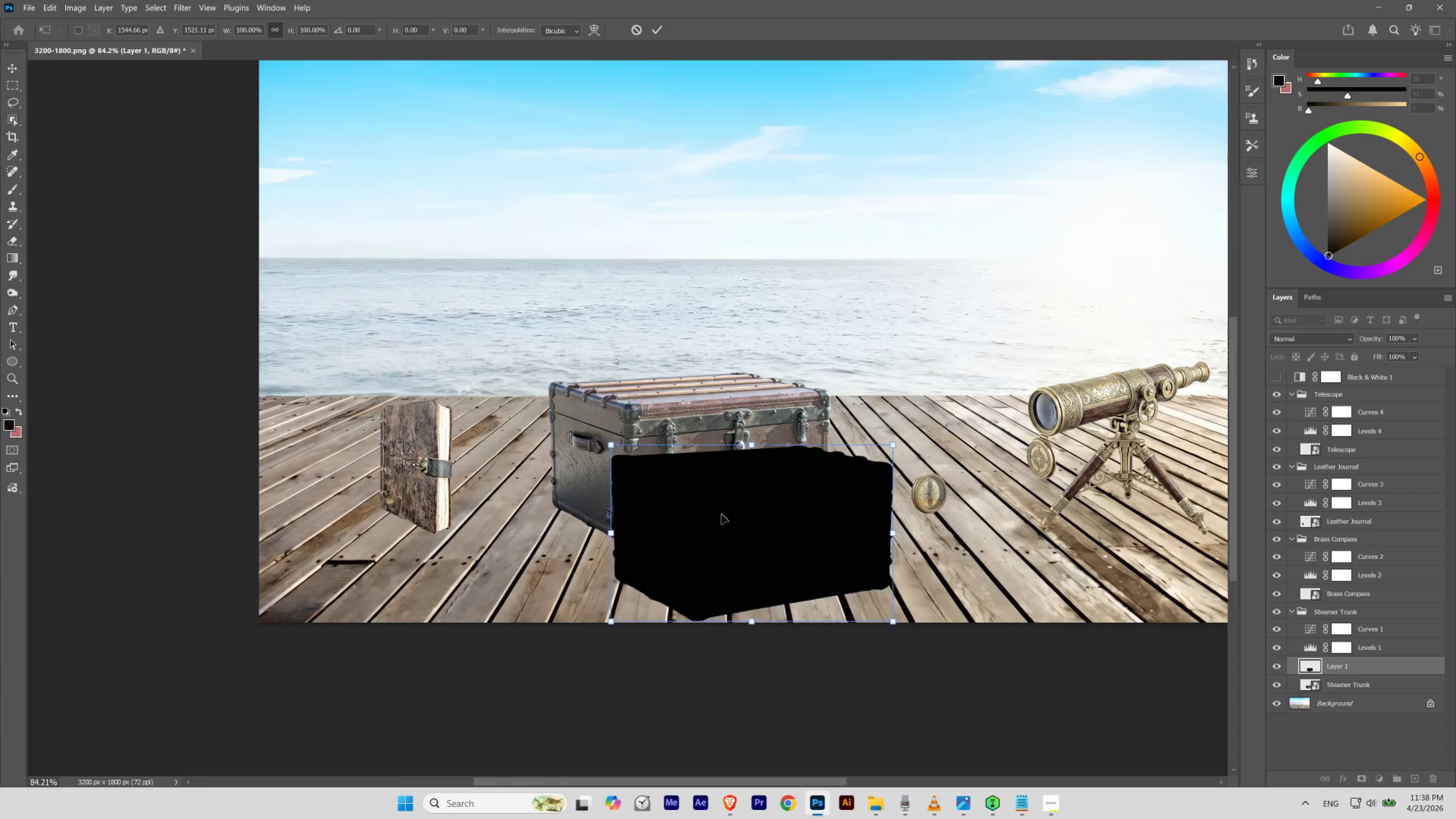 
right_click([721, 514])
 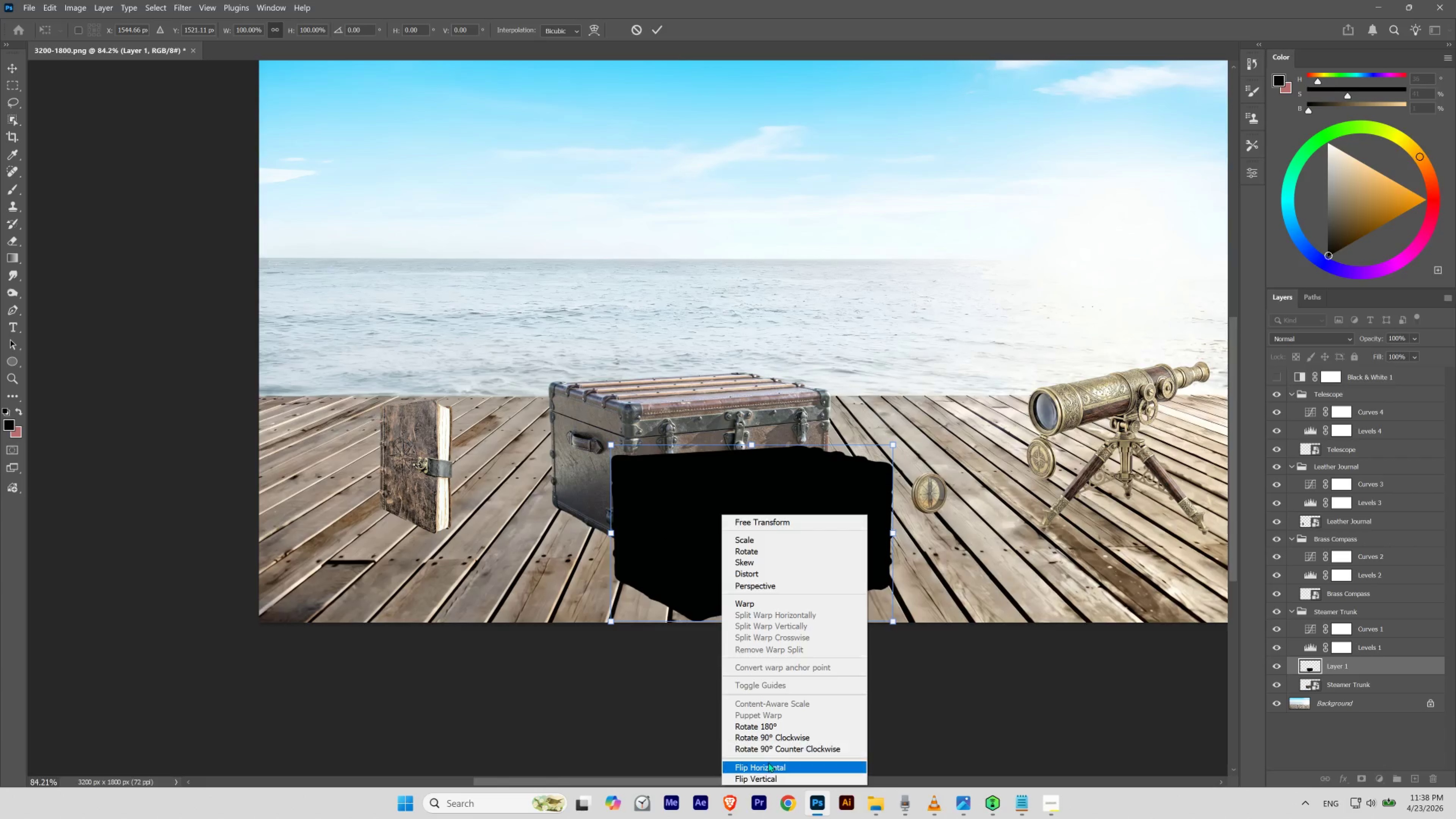 
left_click([767, 764])
 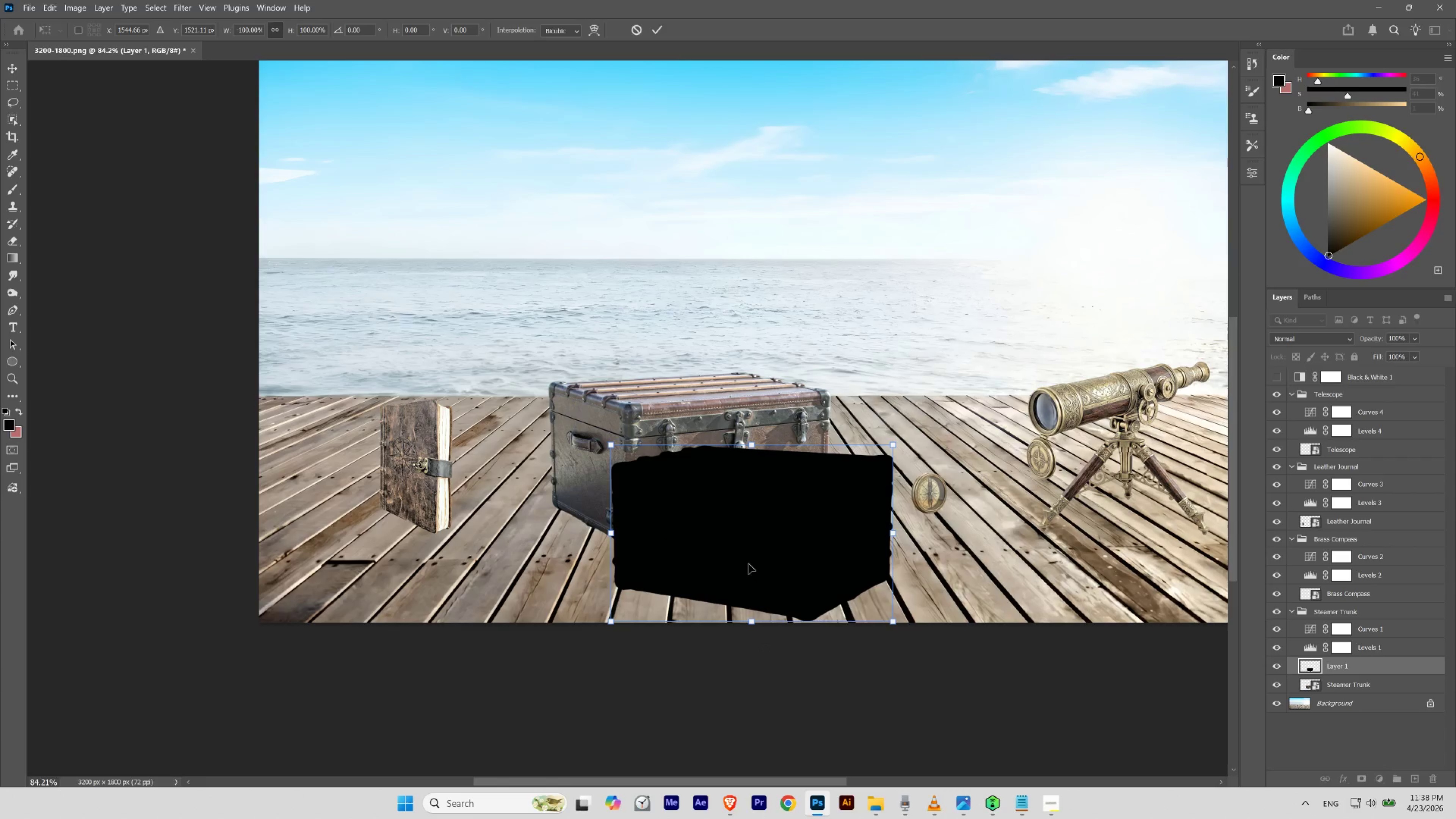 
left_click_drag(start_coordinate=[749, 541], to_coordinate=[696, 636])
 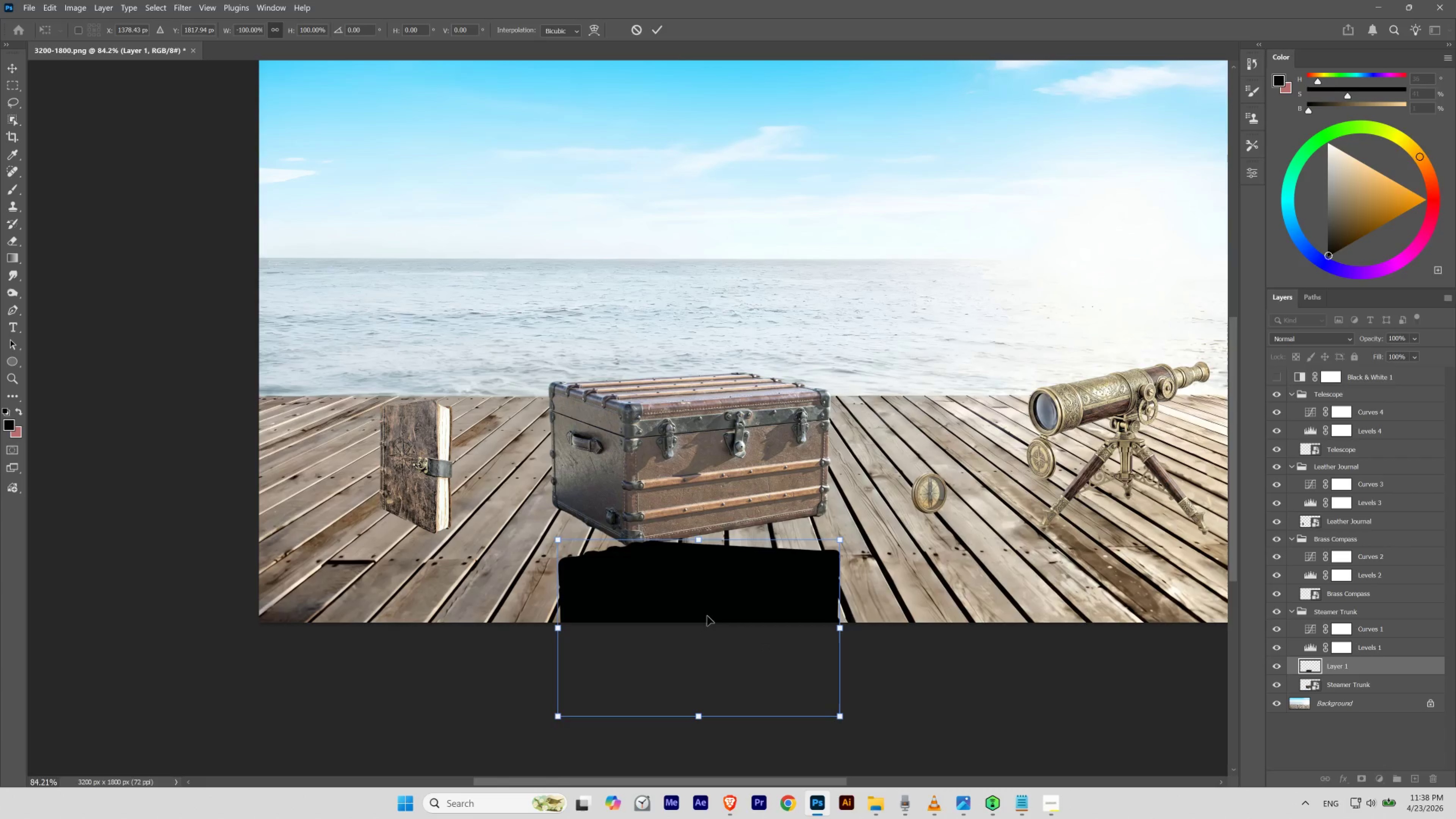 
left_click_drag(start_coordinate=[704, 611], to_coordinate=[808, 530])
 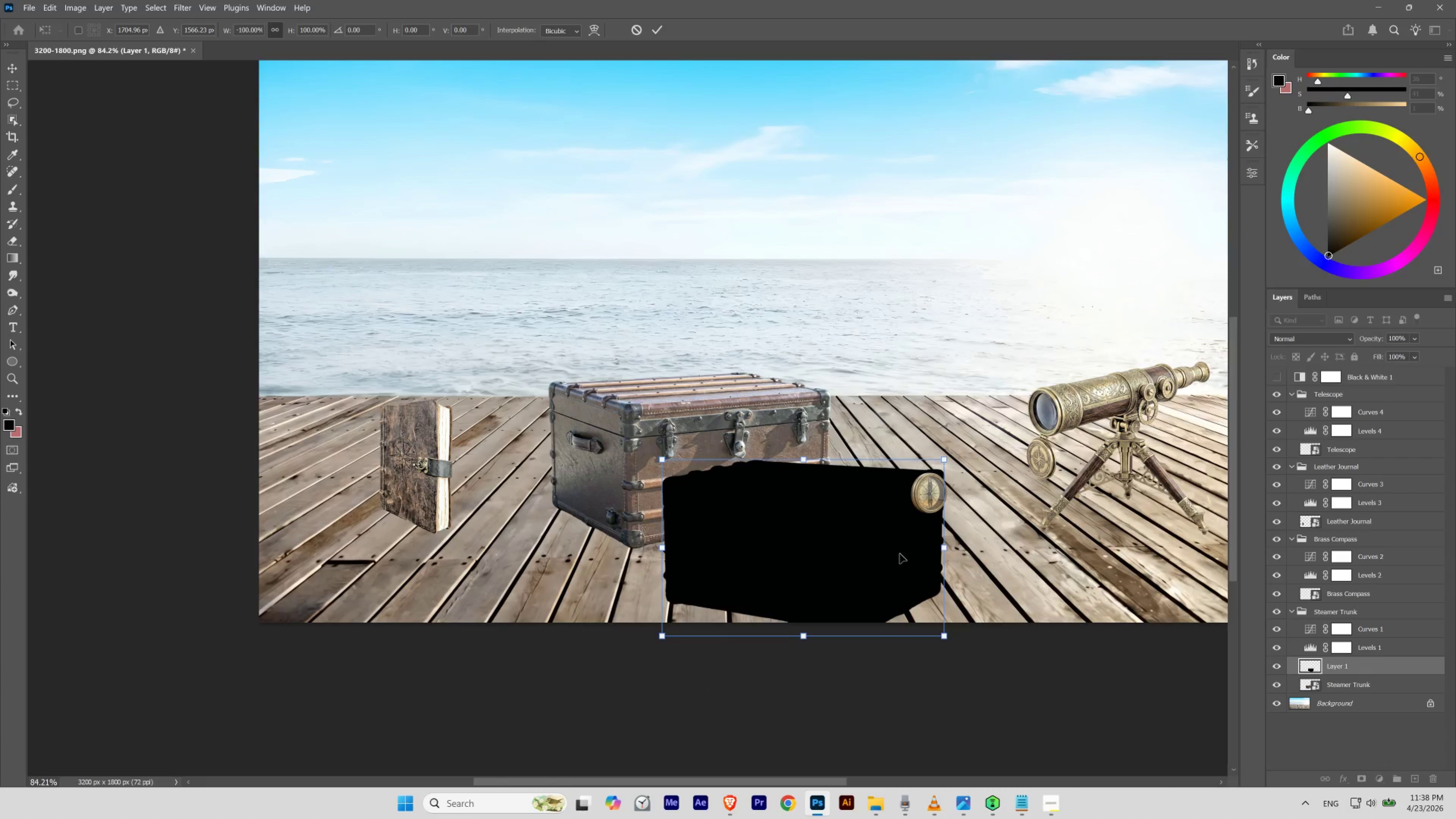 
key(Control+Z)
 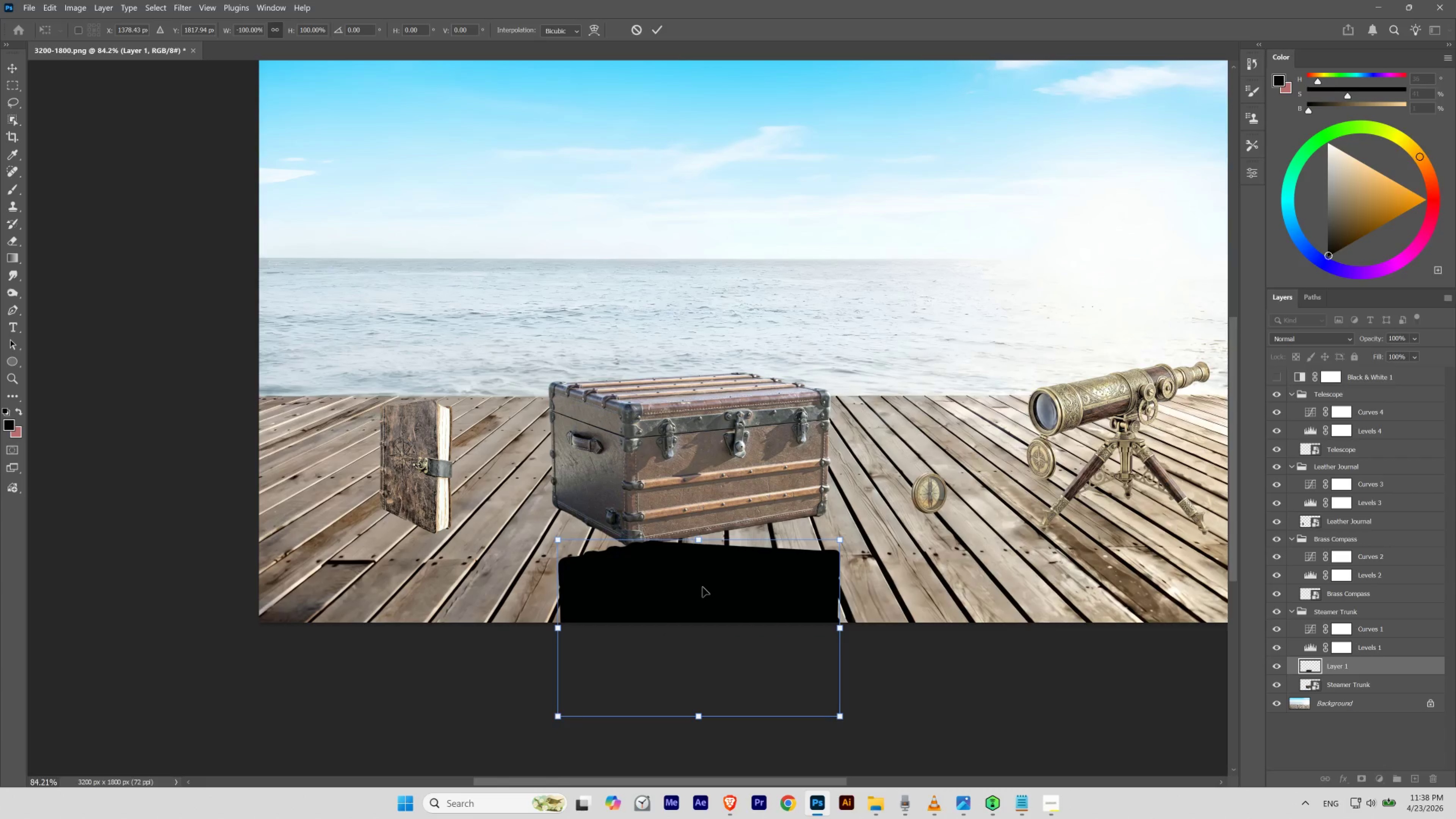 
key(Control+Z)
 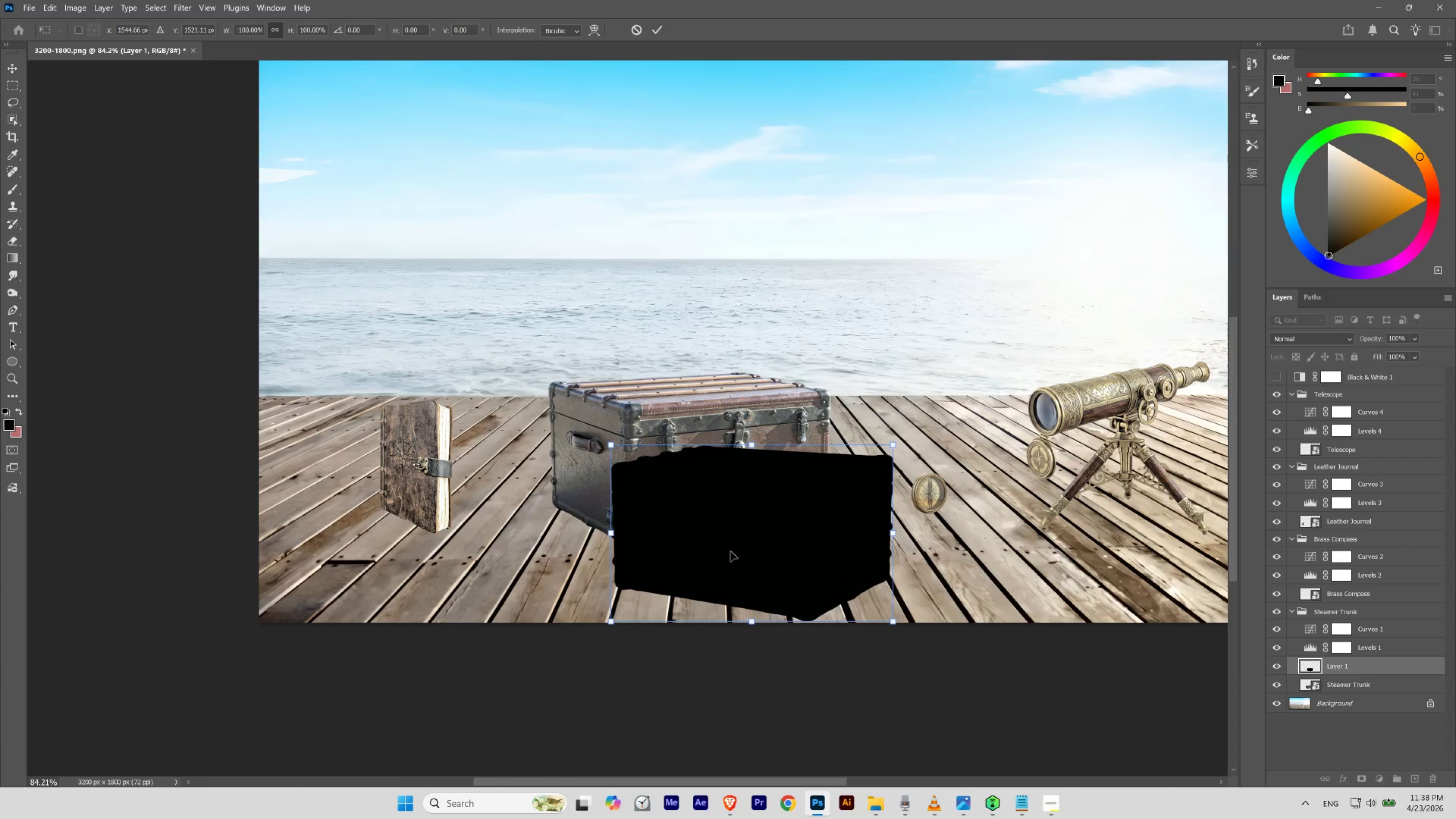 
right_click([730, 551])
 